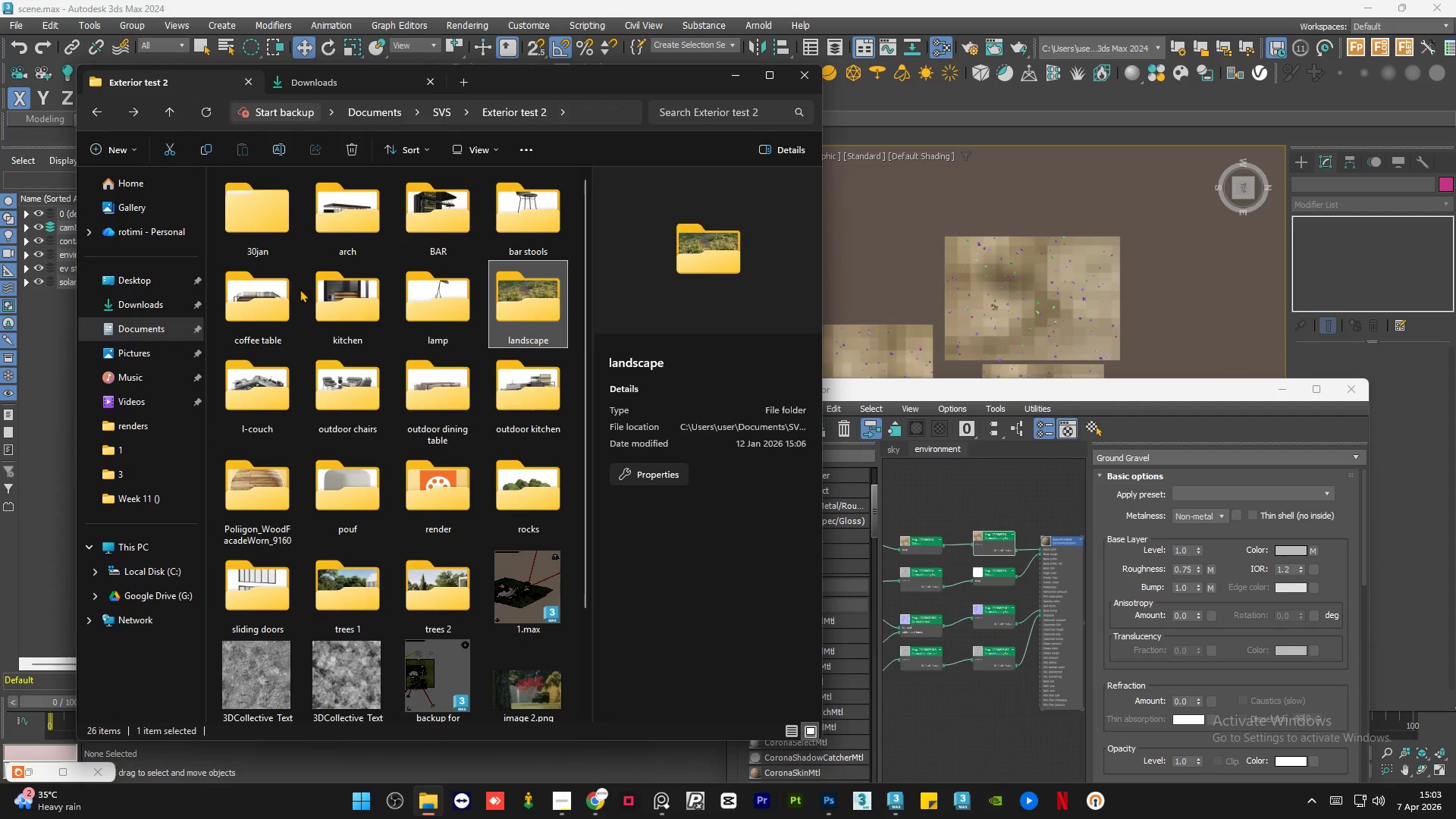 
wait(5.97)
 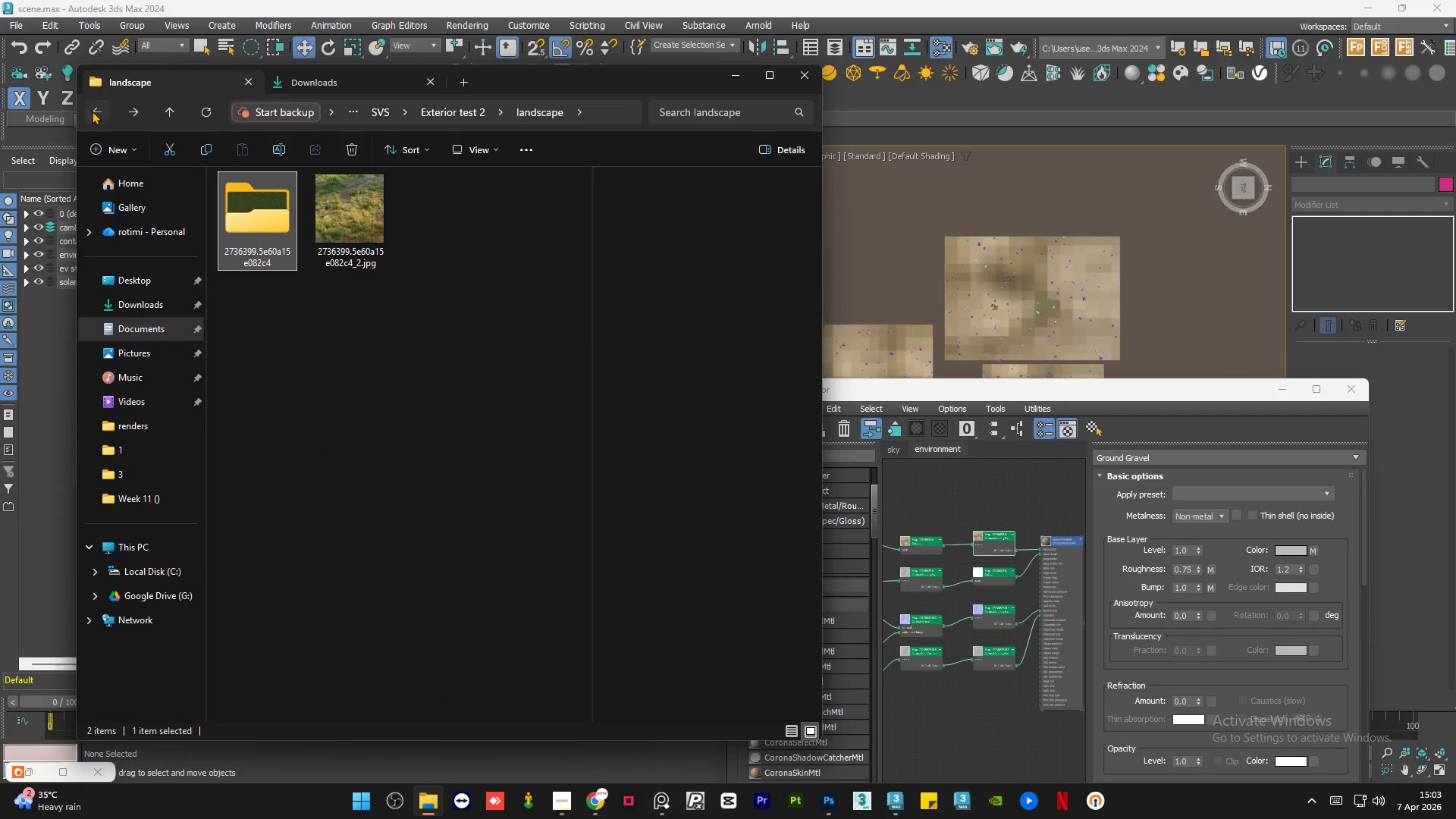 
scroll: coordinate [323, 369], scroll_direction: down, amount: 3.0
 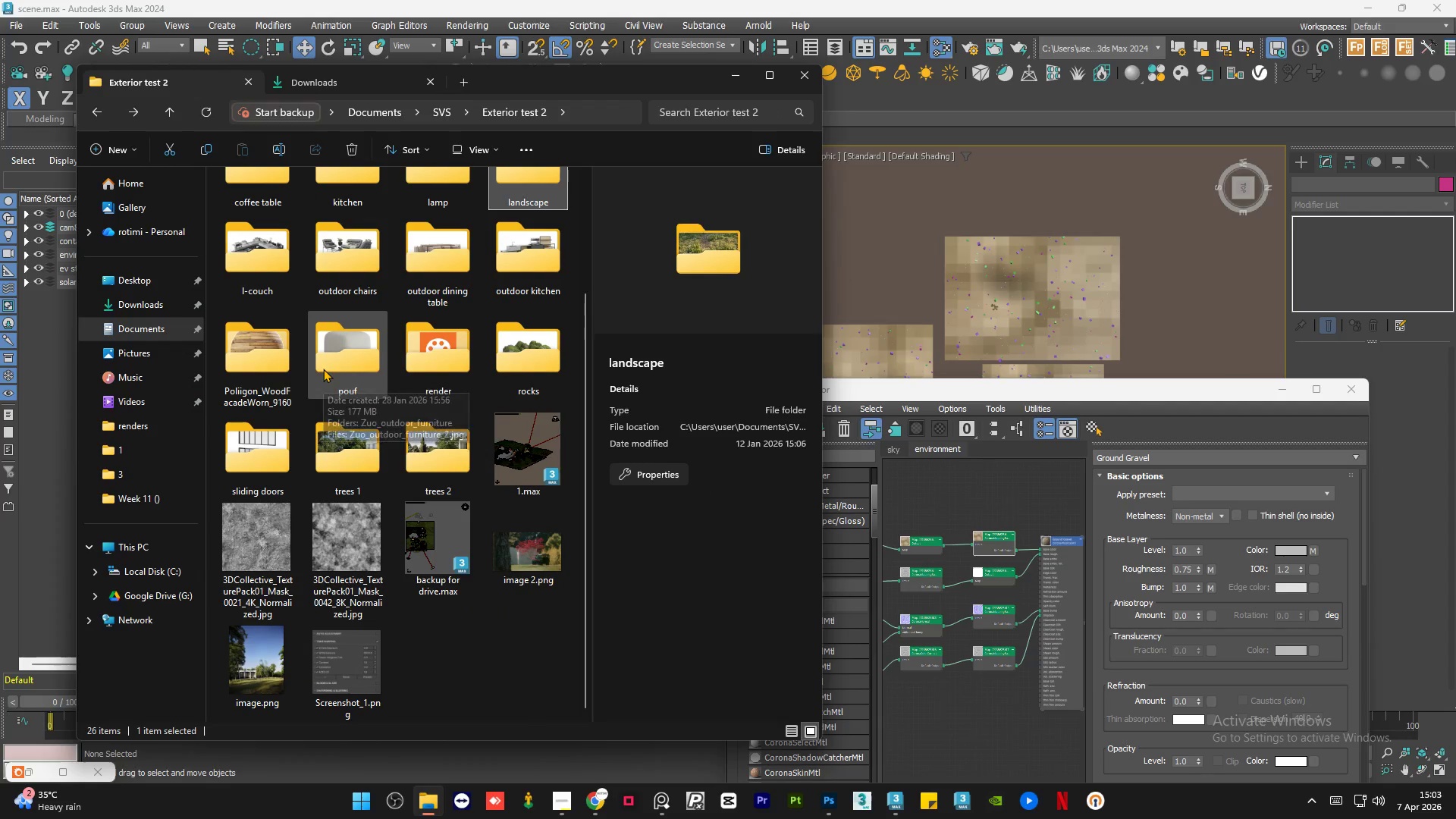 
scroll: coordinate [323, 369], scroll_direction: up, amount: 4.0
 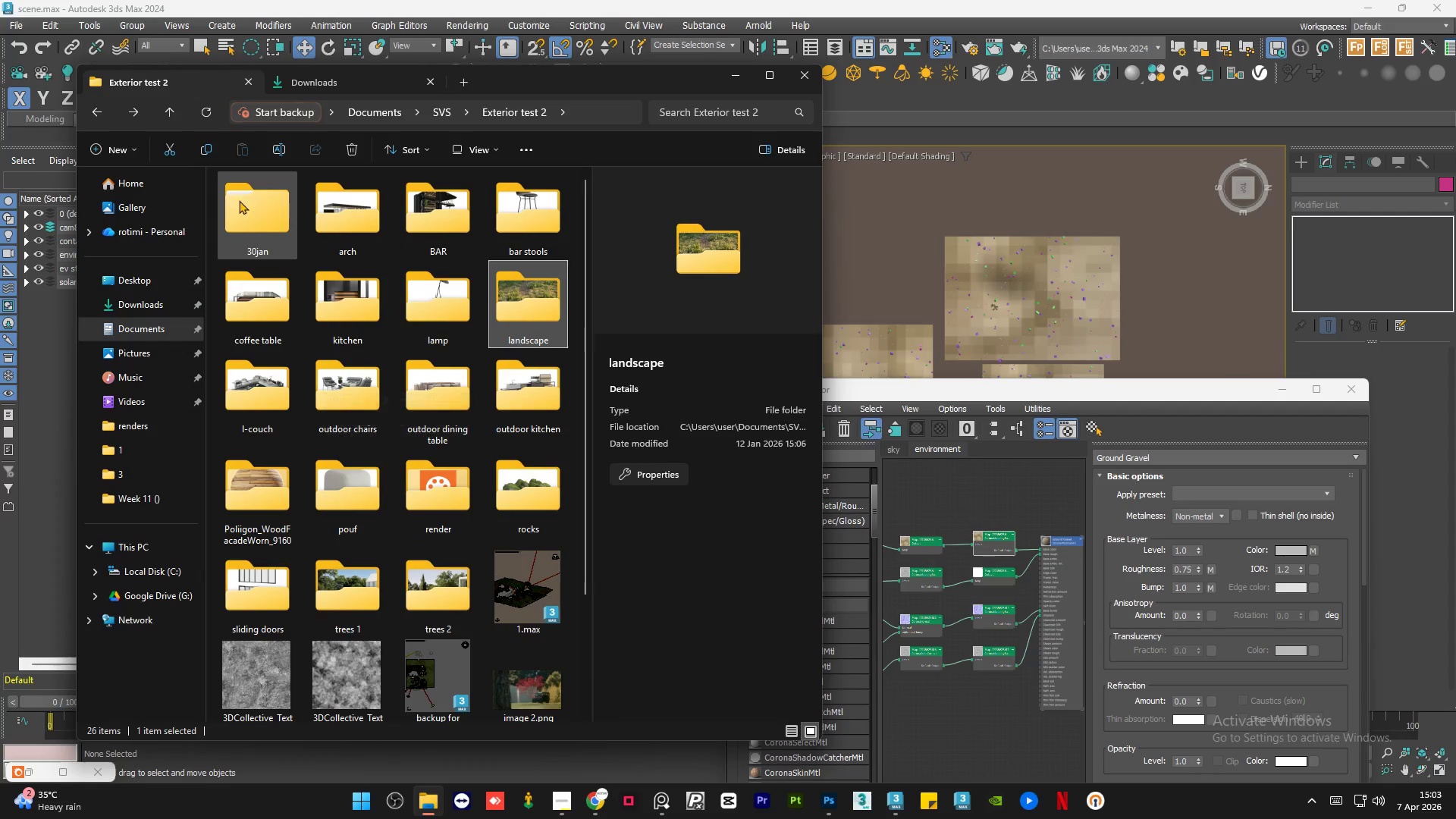 
double_click([240, 200])
 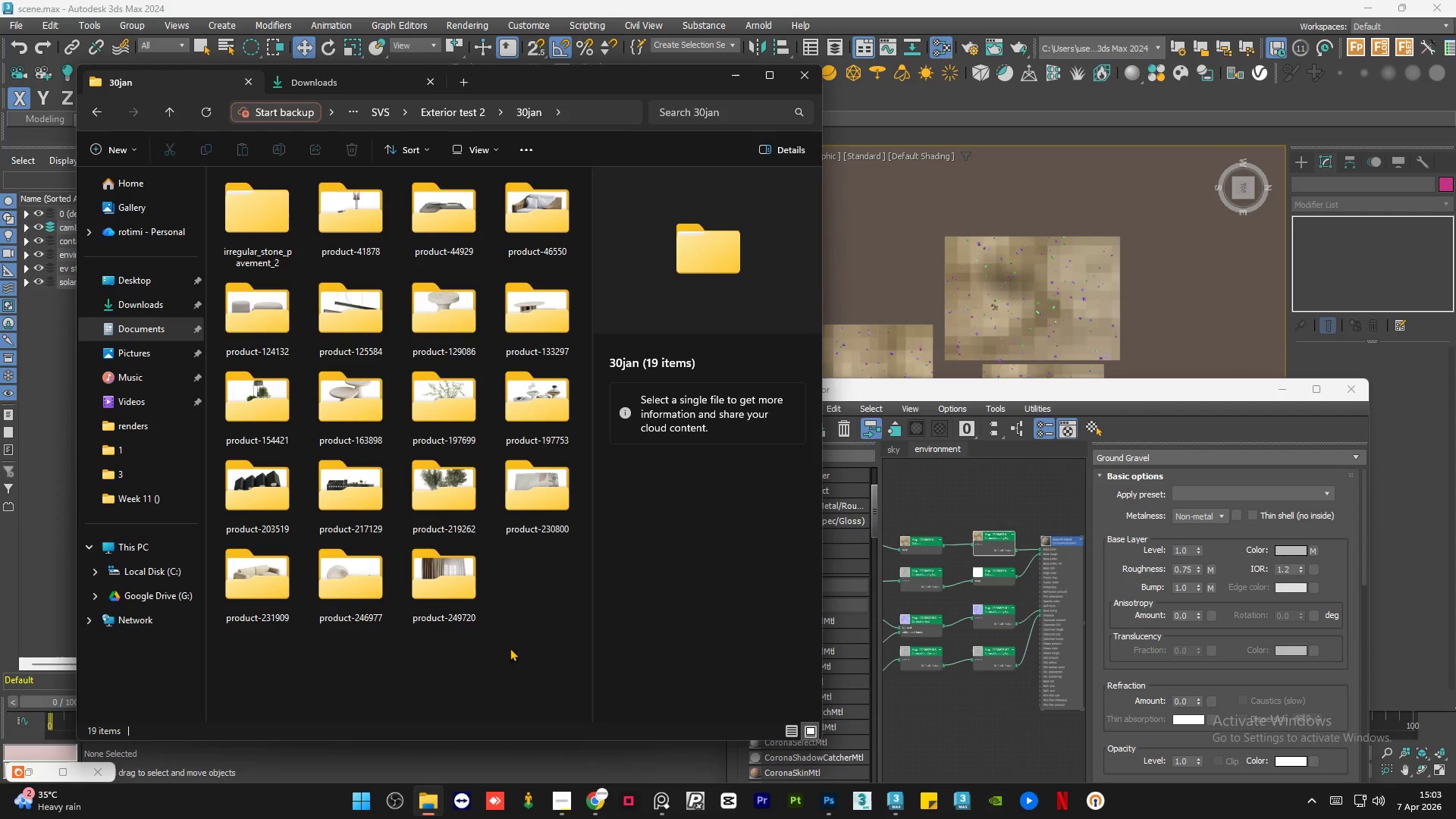 
left_click([238, 220])
 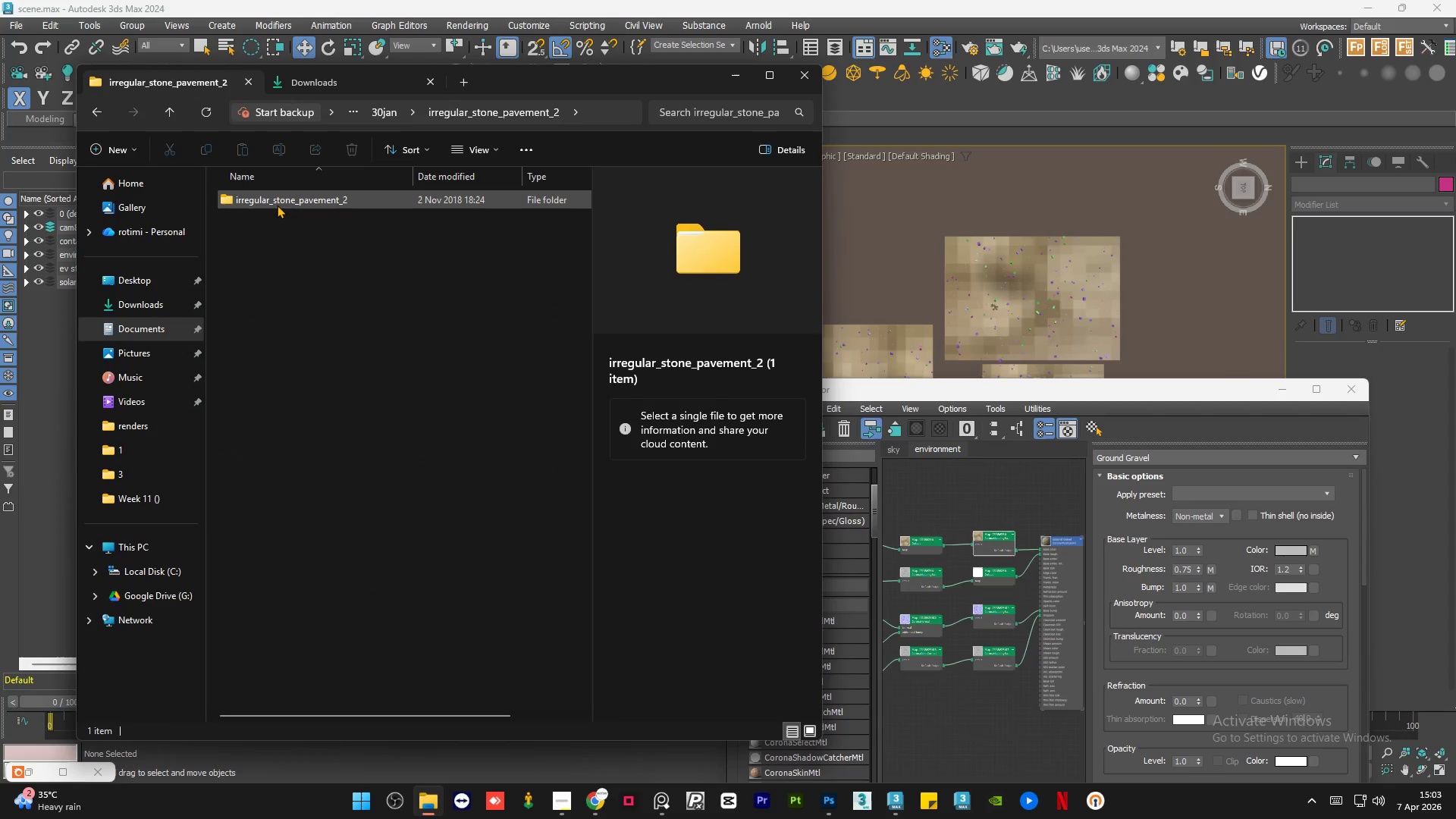 
double_click([278, 205])
 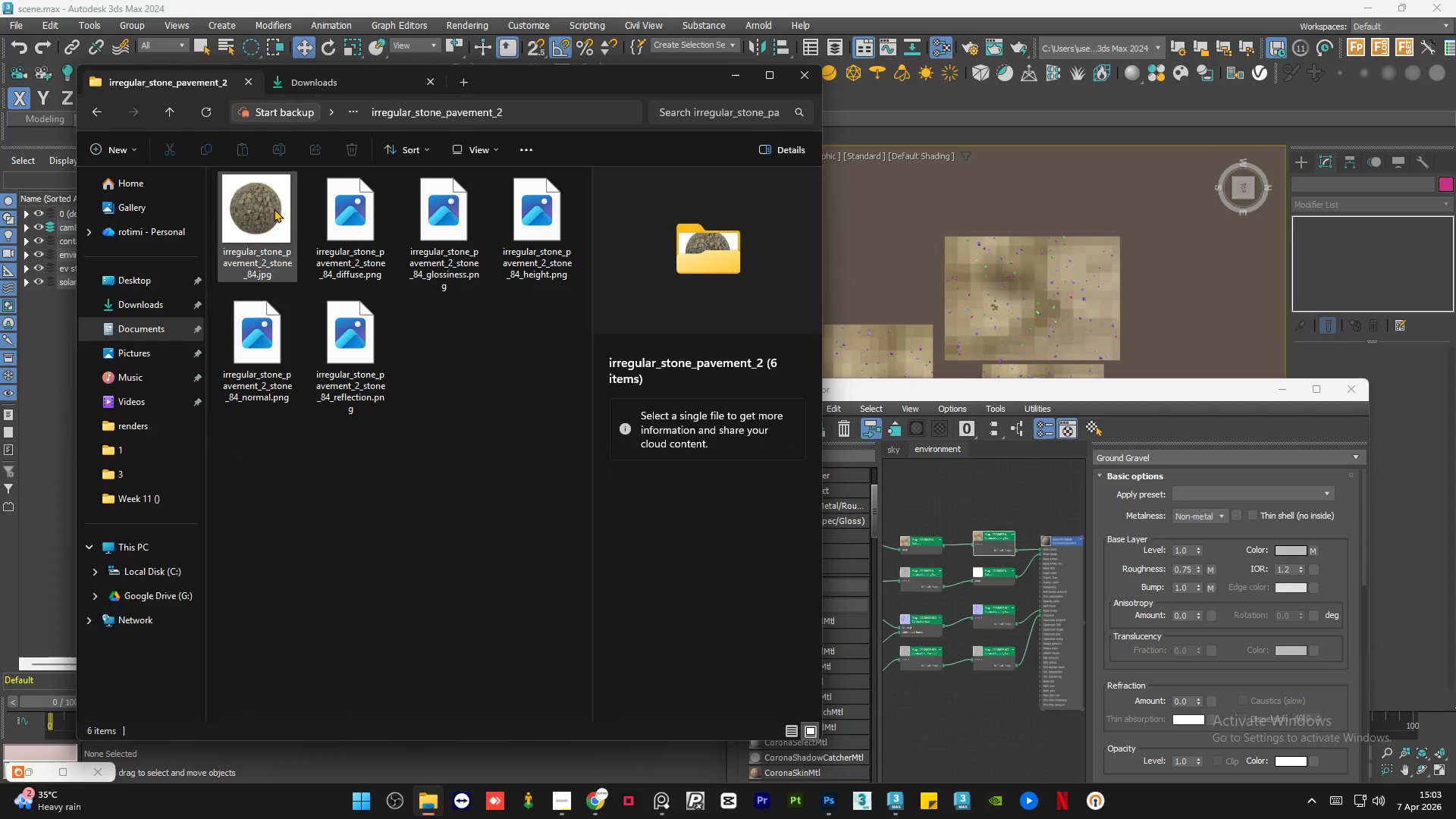 
left_click([269, 218])
 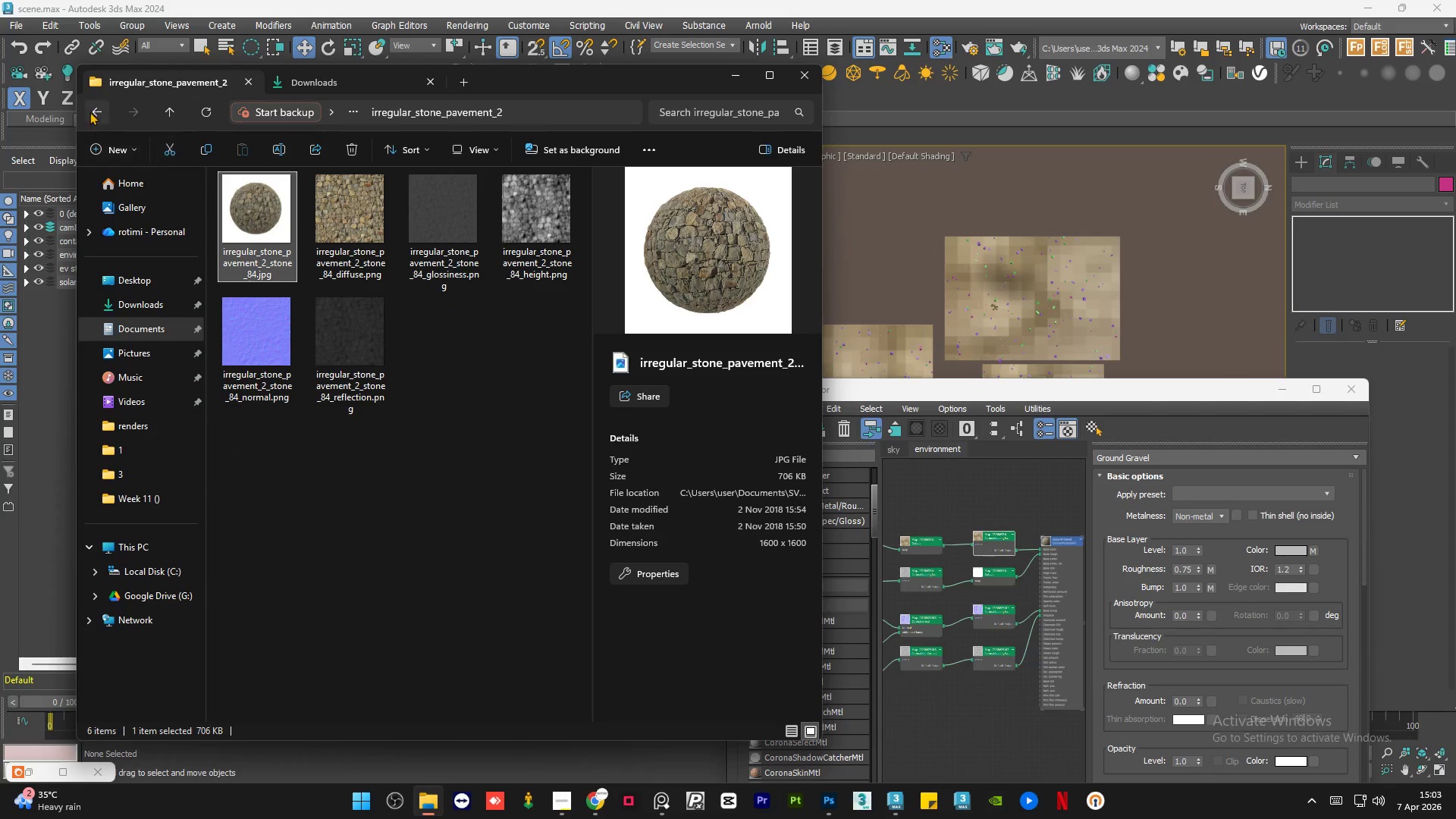 
double_click([96, 112])
 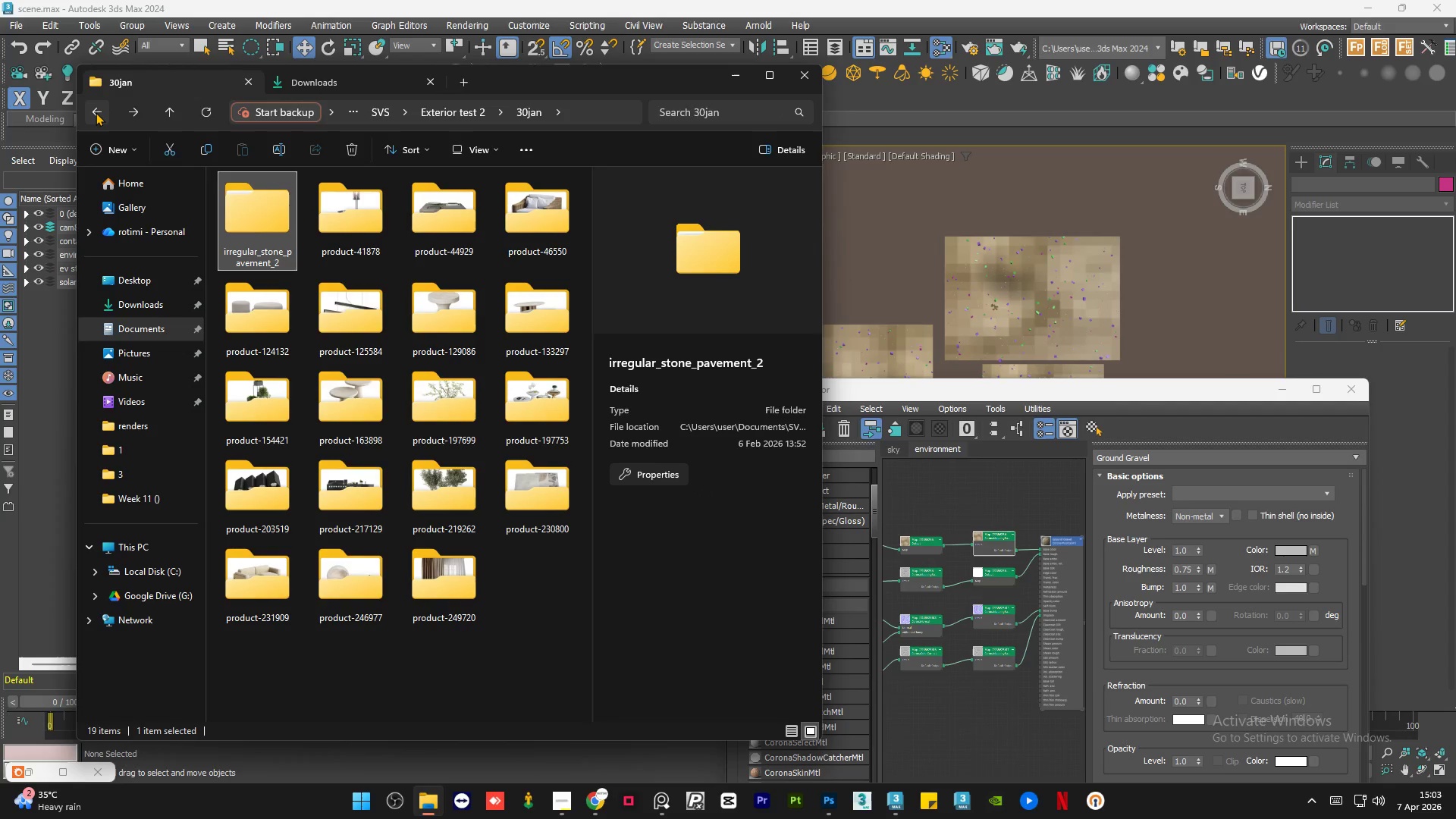 
left_click([96, 112])
 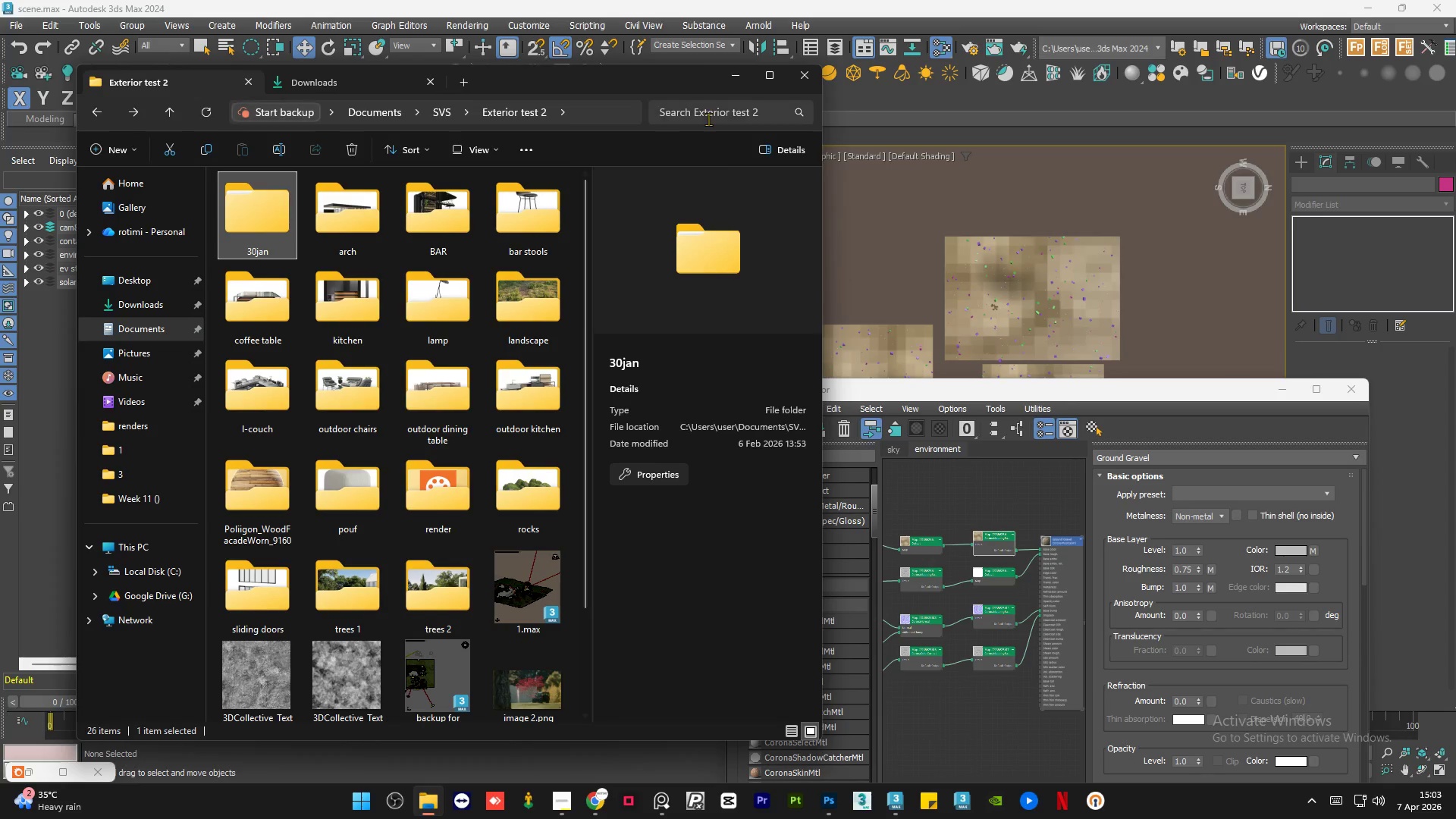 
left_click([736, 80])
 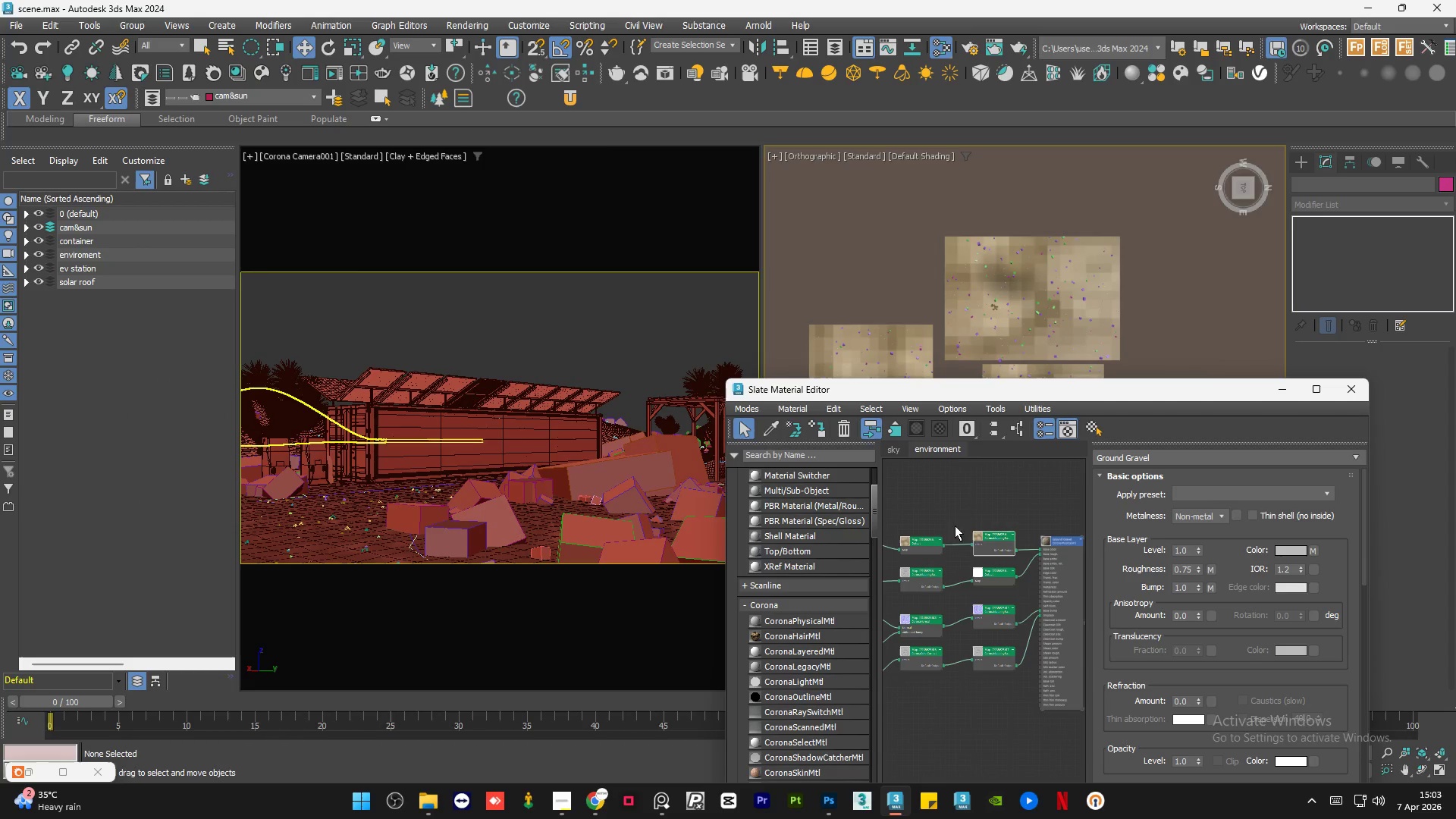 
left_click([959, 512])
 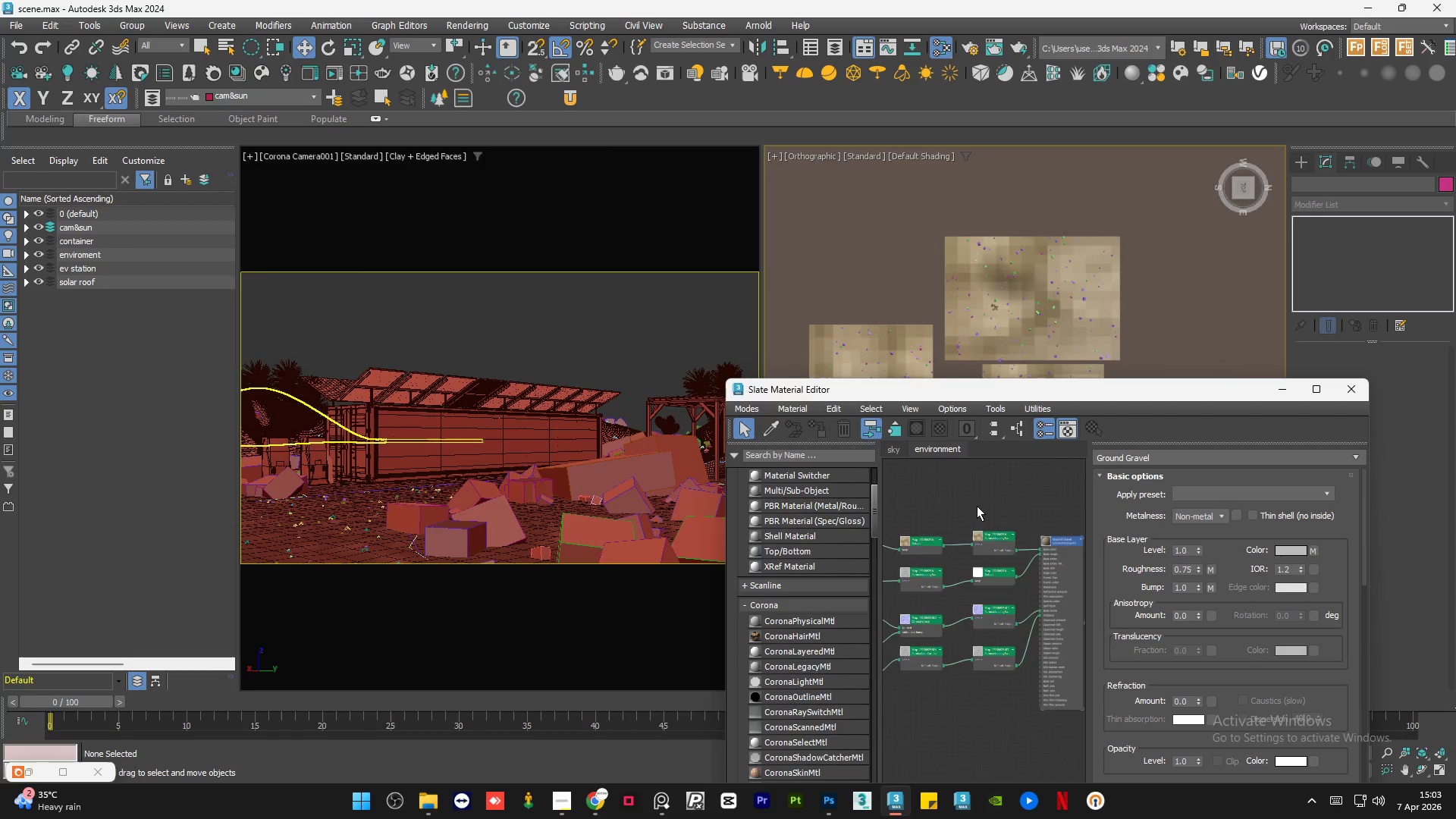 
scroll: coordinate [977, 506], scroll_direction: down, amount: 2.0
 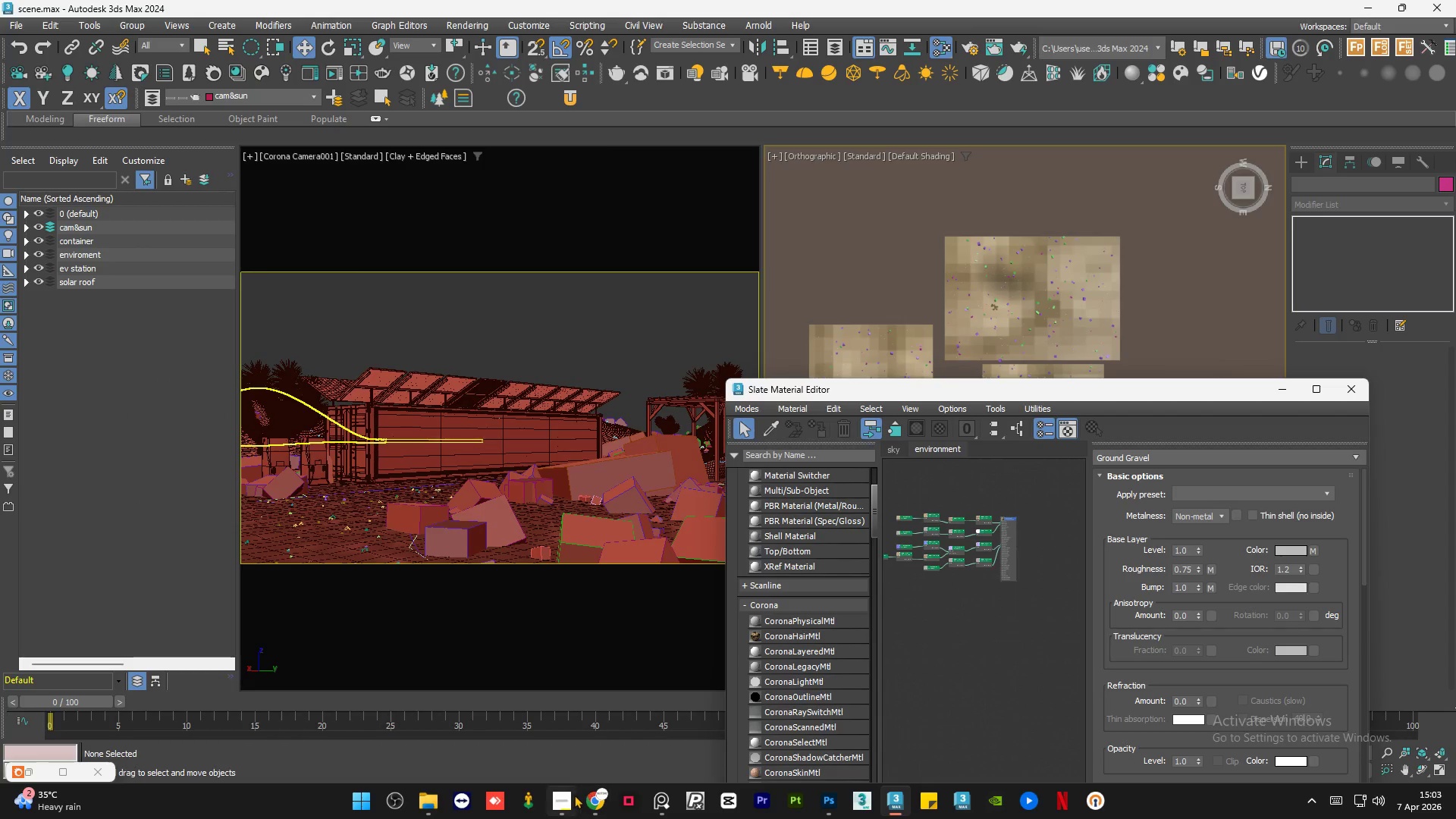 
left_click([590, 809])
 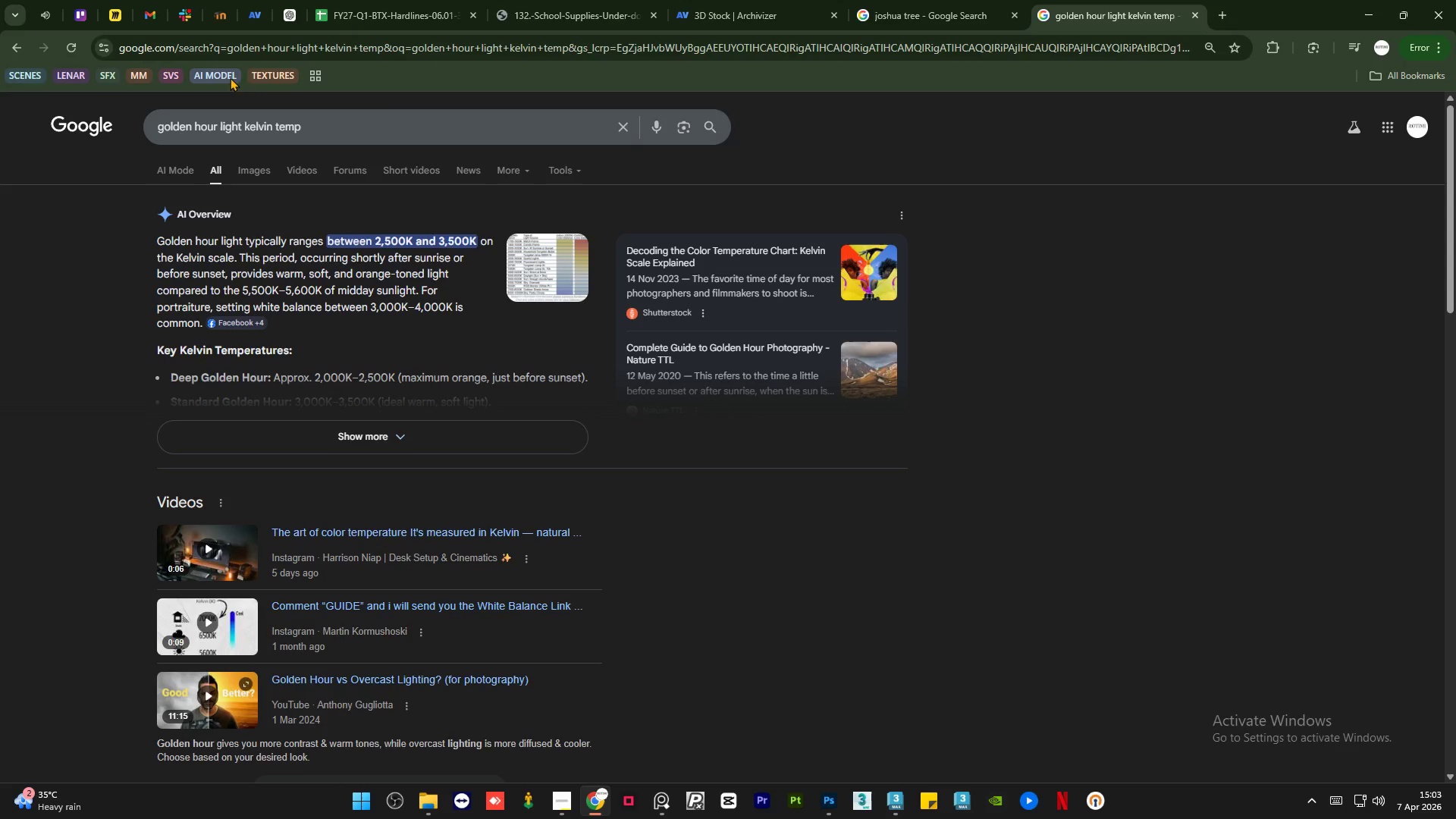 
left_click([261, 77])
 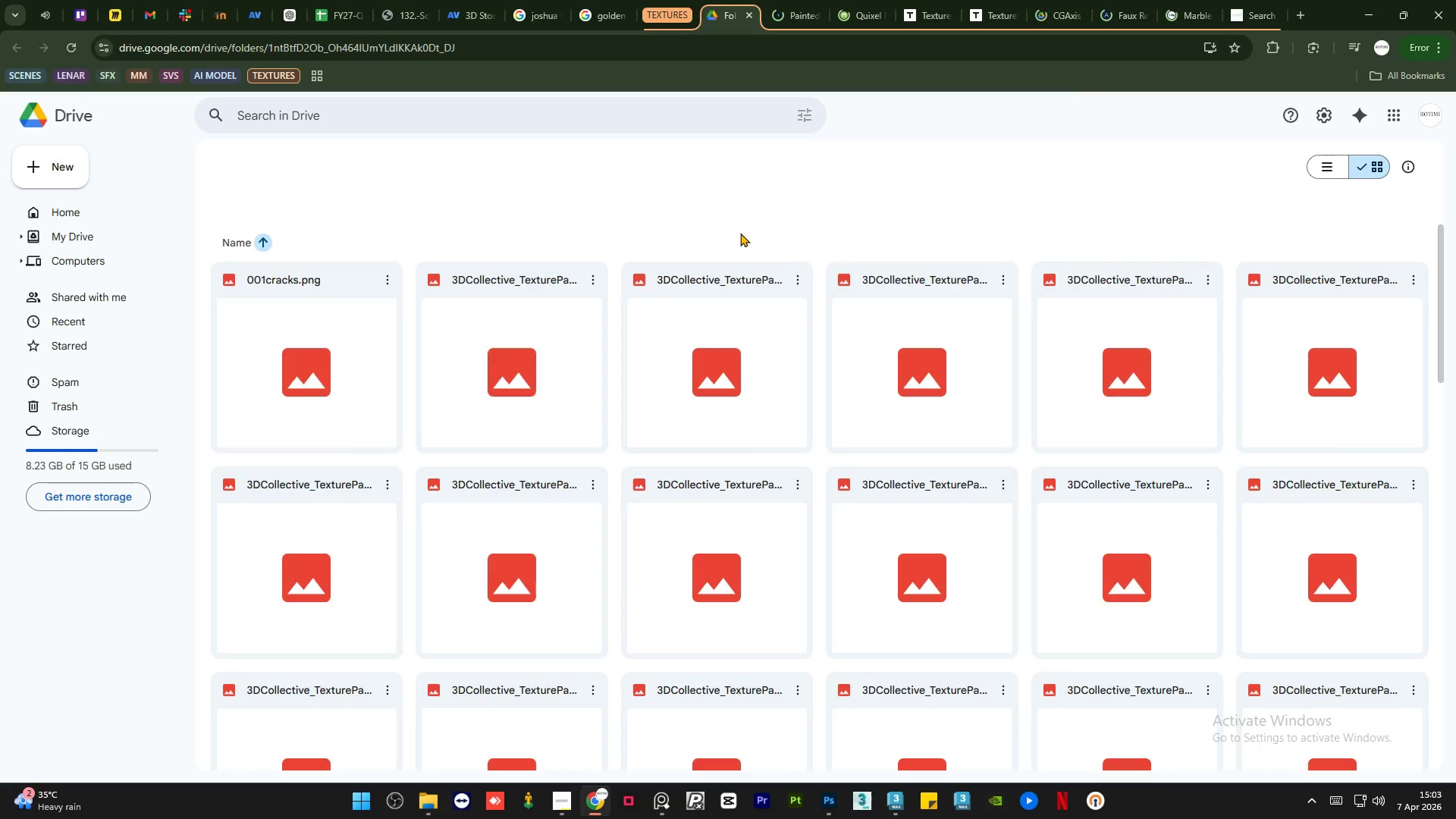 
wait(6.58)
 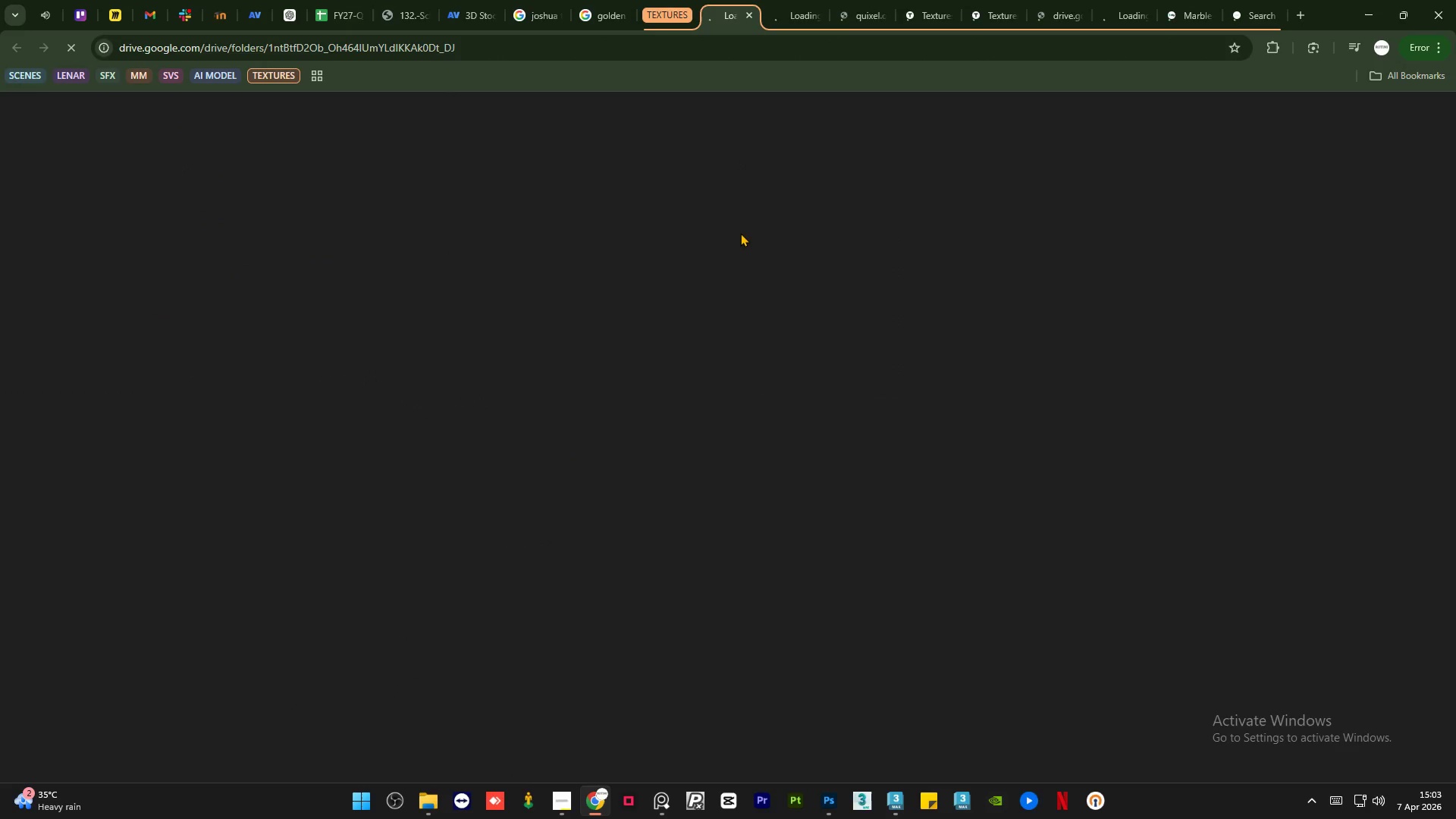 
left_click([418, 176])
 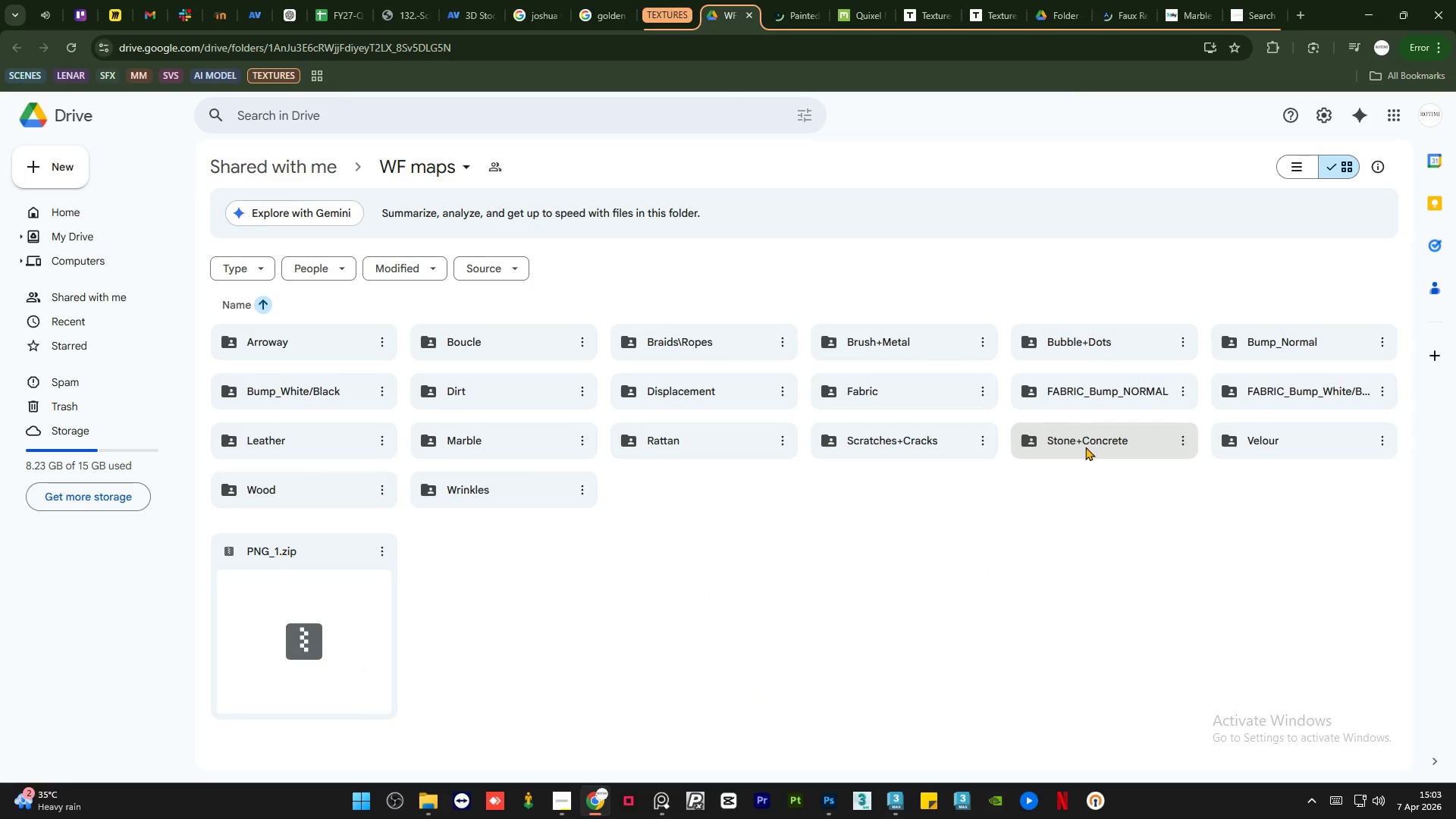 
wait(5.34)
 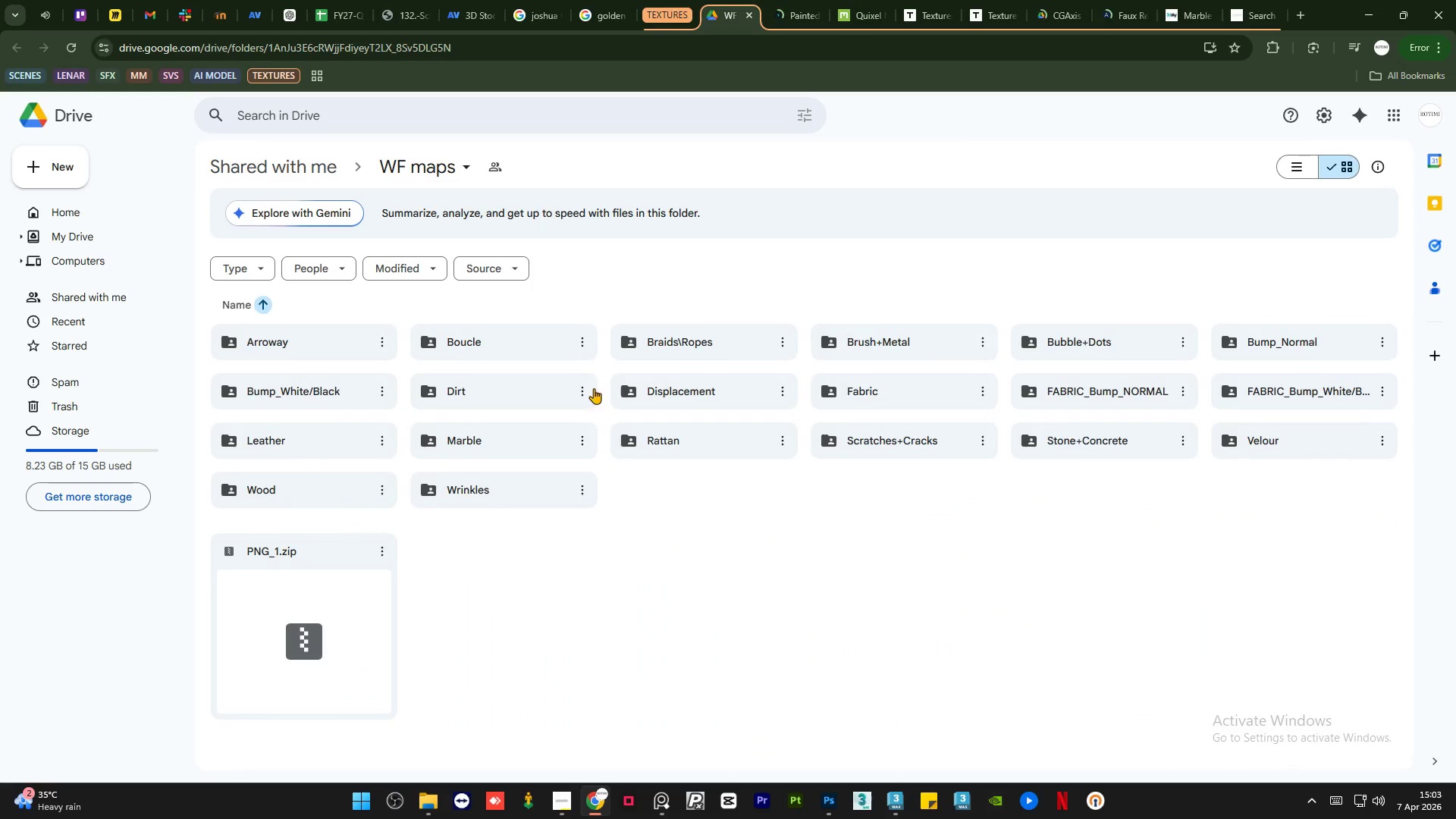 
double_click([1085, 447])
 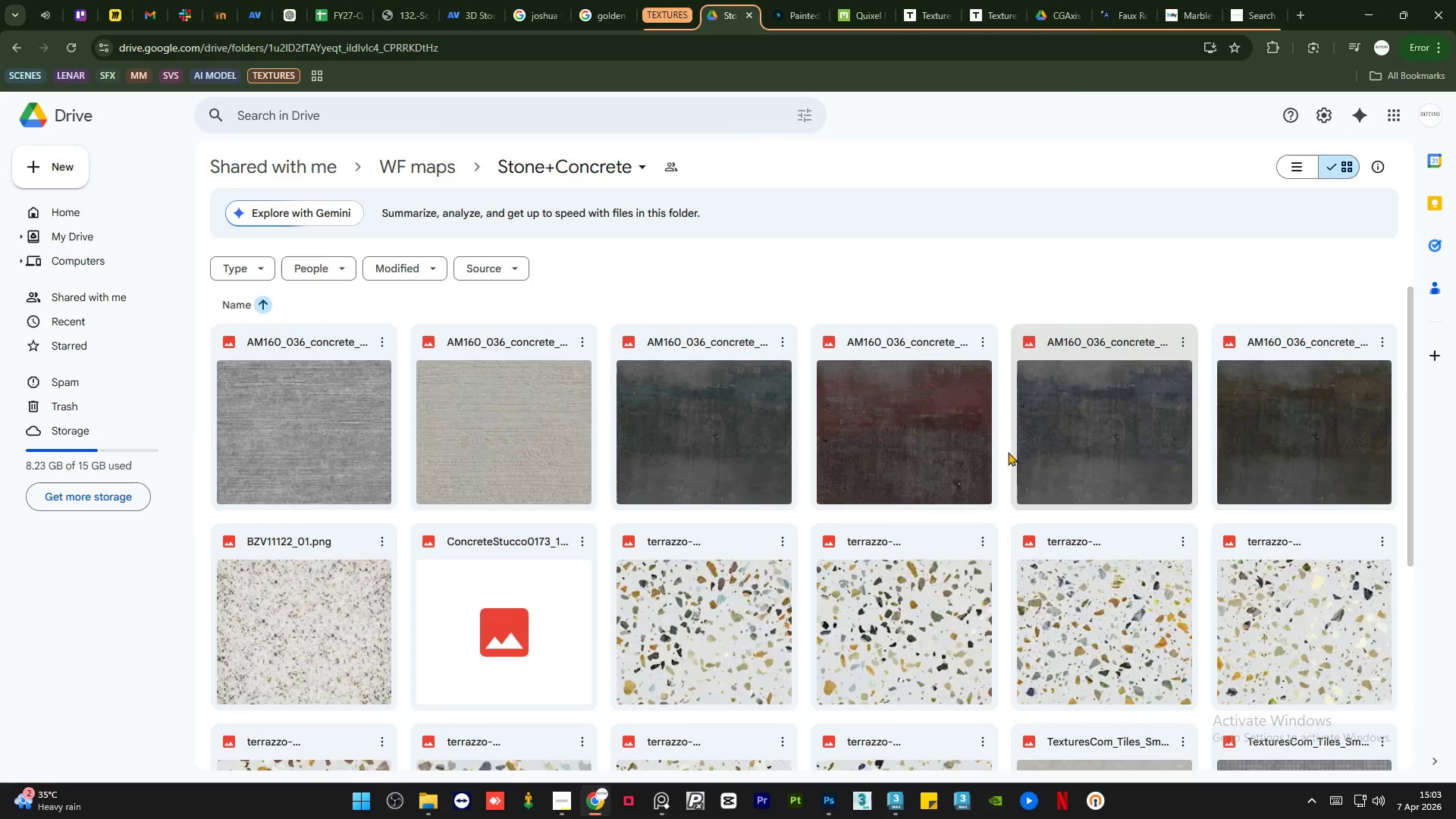 
scroll: coordinate [792, 433], scroll_direction: down, amount: 9.0
 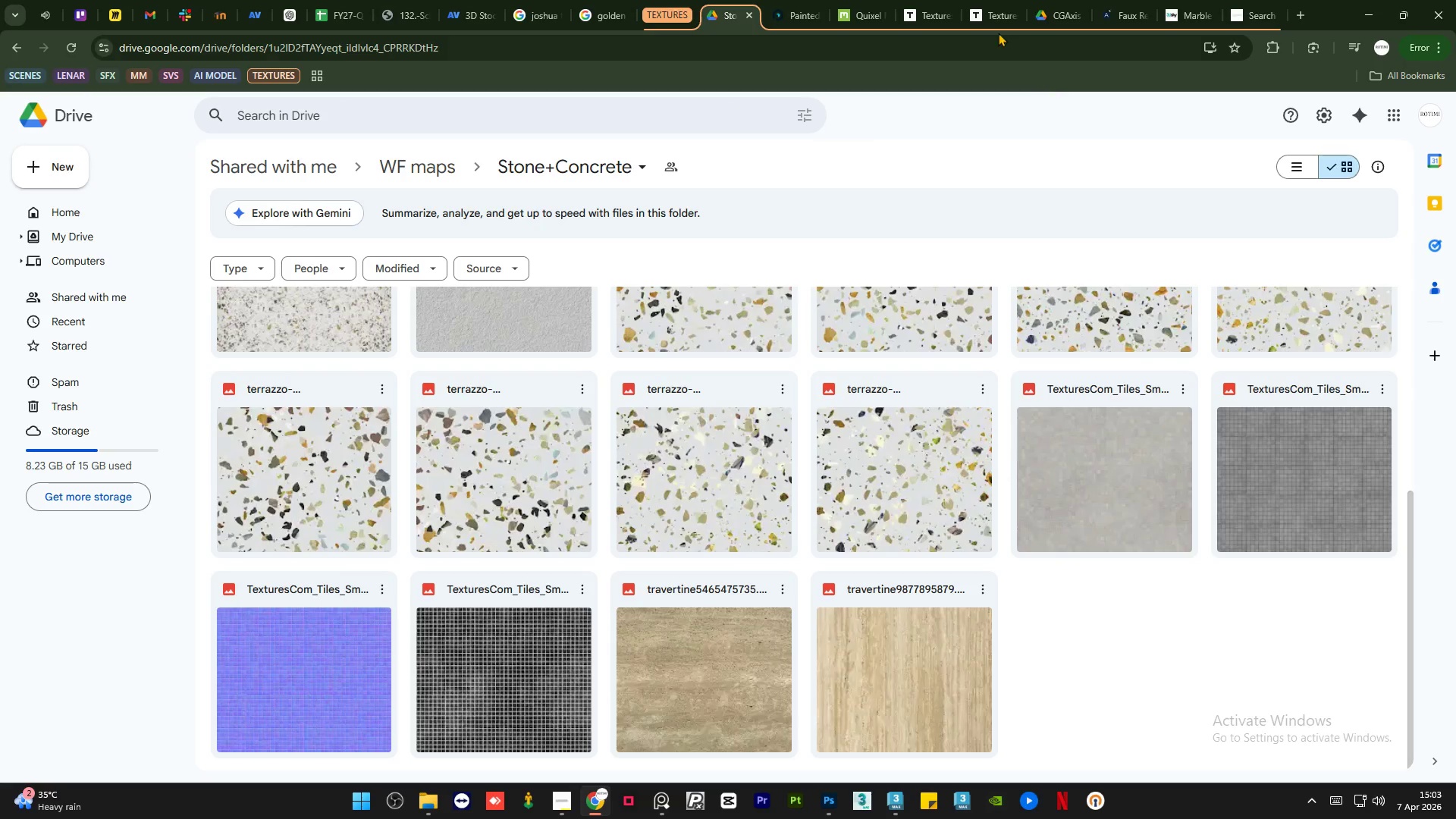 
left_click([942, 0])
 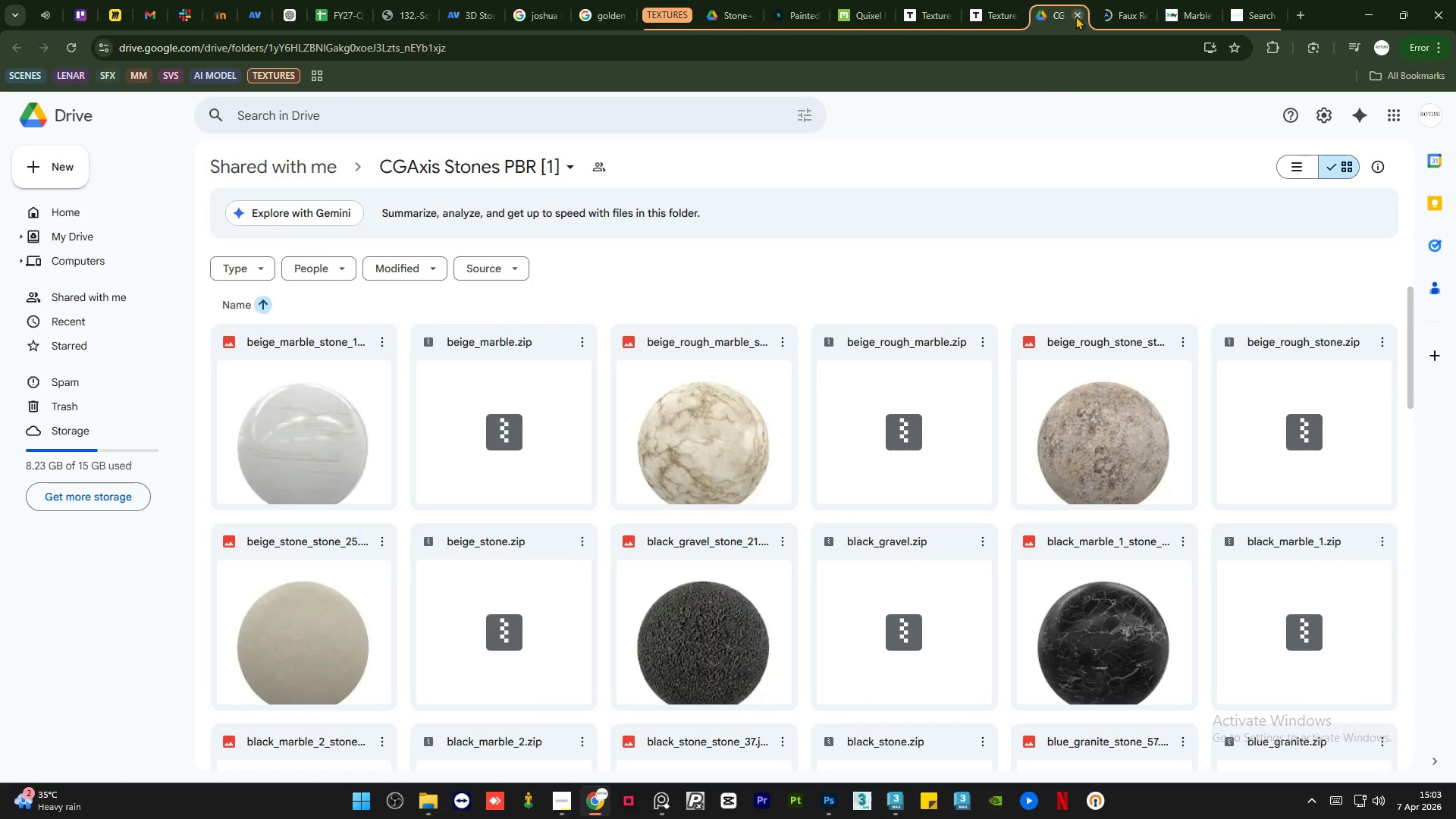 
left_click([1078, 18])
 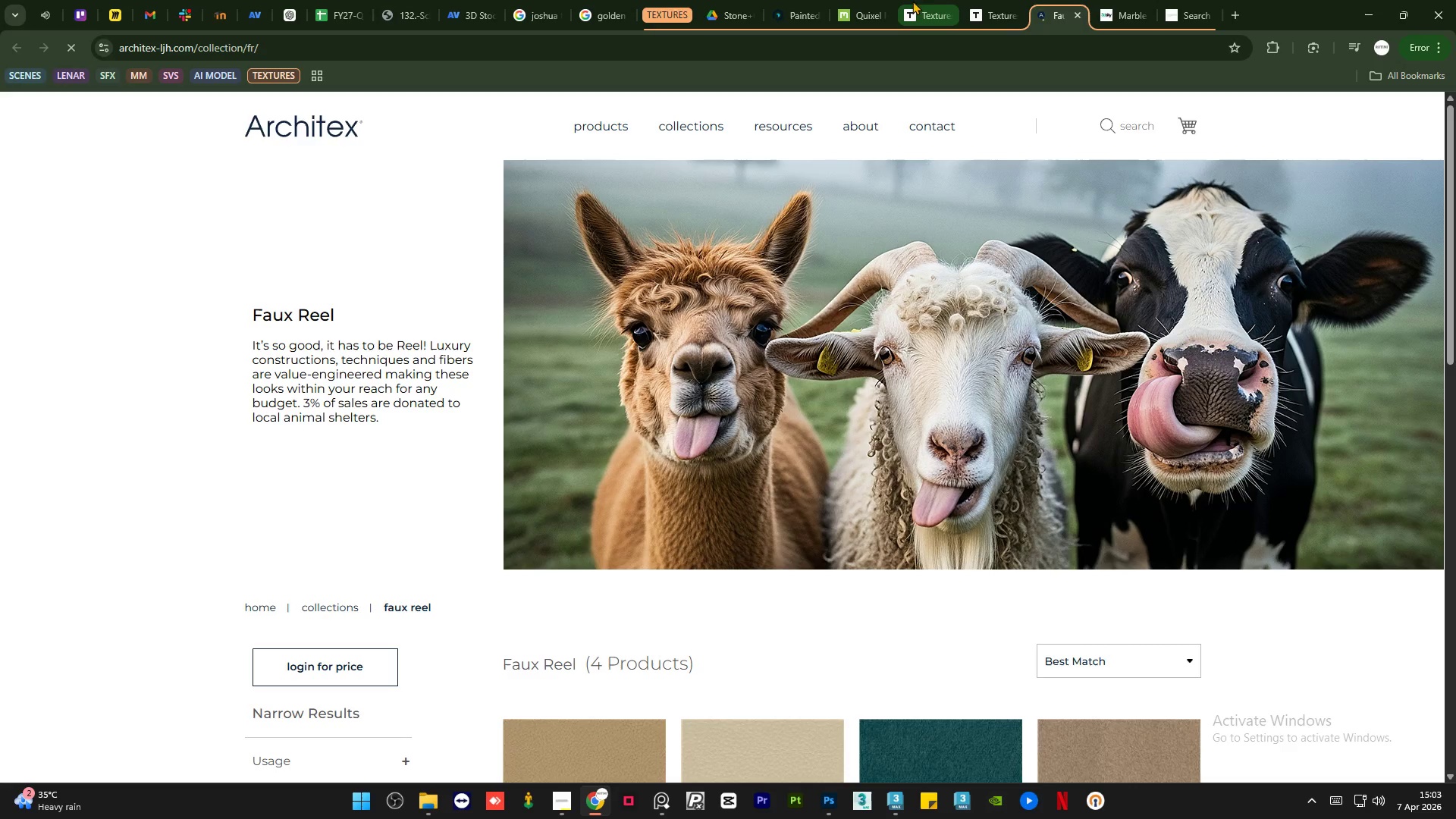 
left_click([931, 0])
 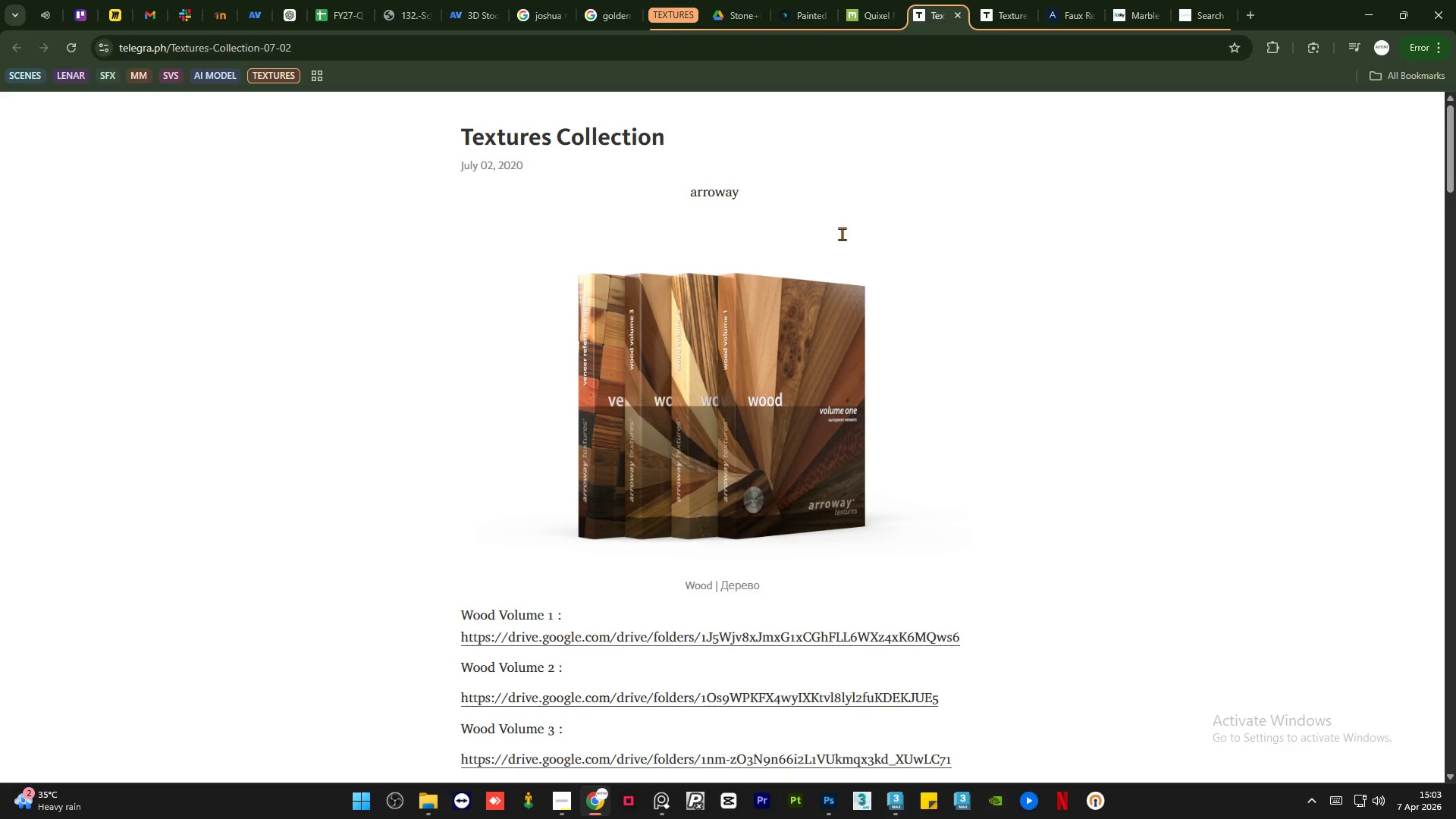 
scroll: coordinate [858, 305], scroll_direction: down, amount: 44.0
 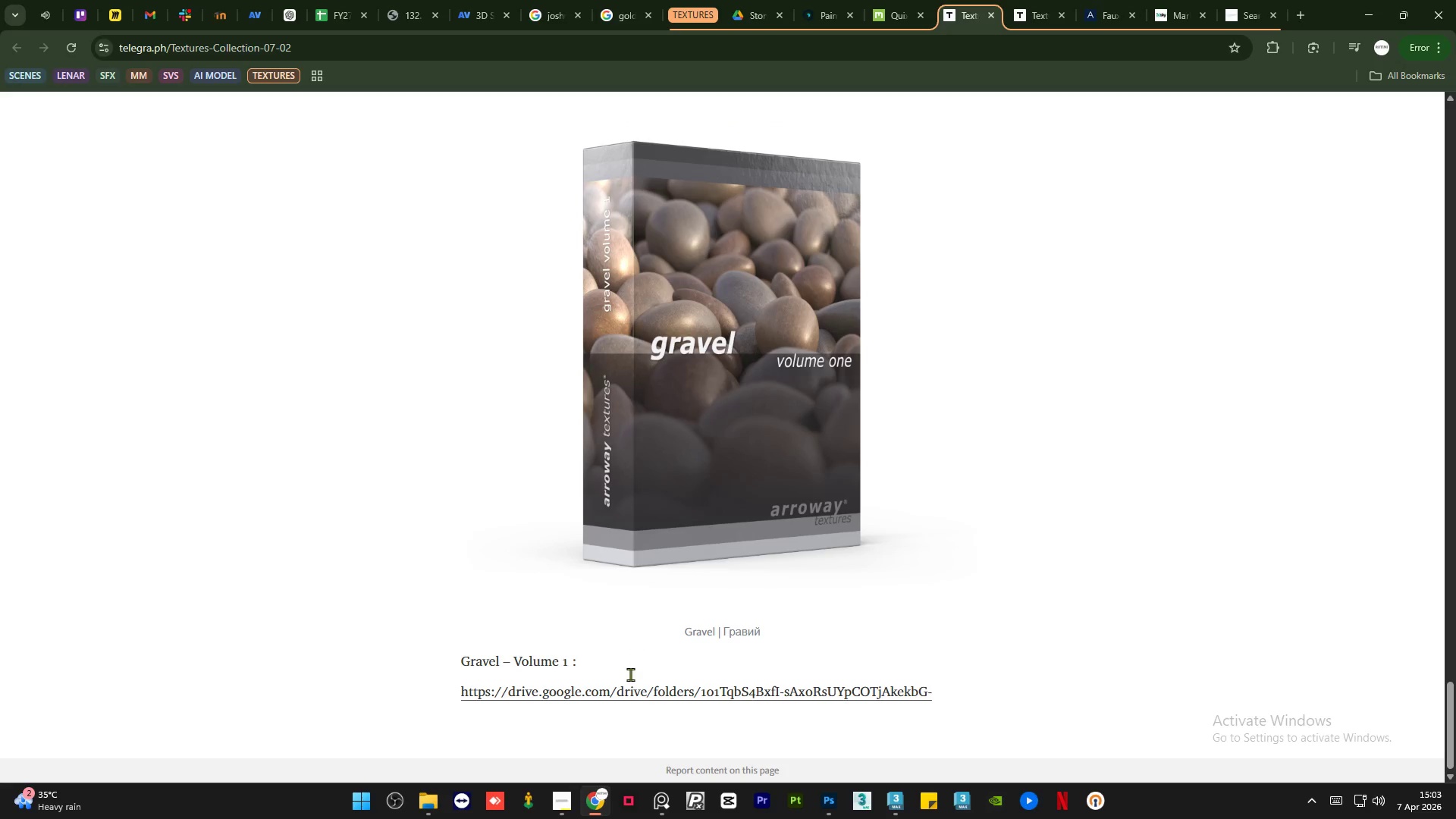 
left_click([632, 692])
 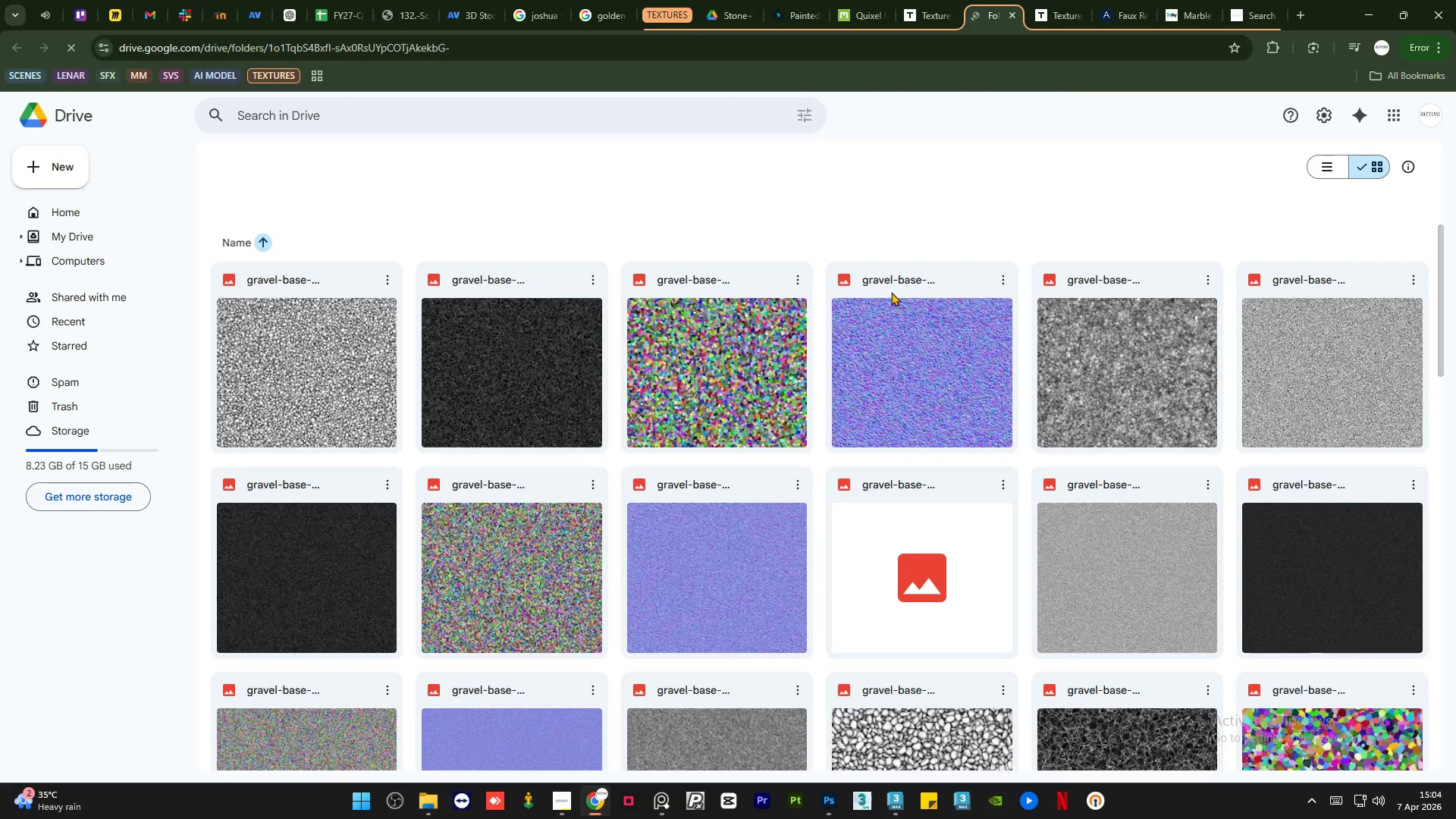 
wait(5.41)
 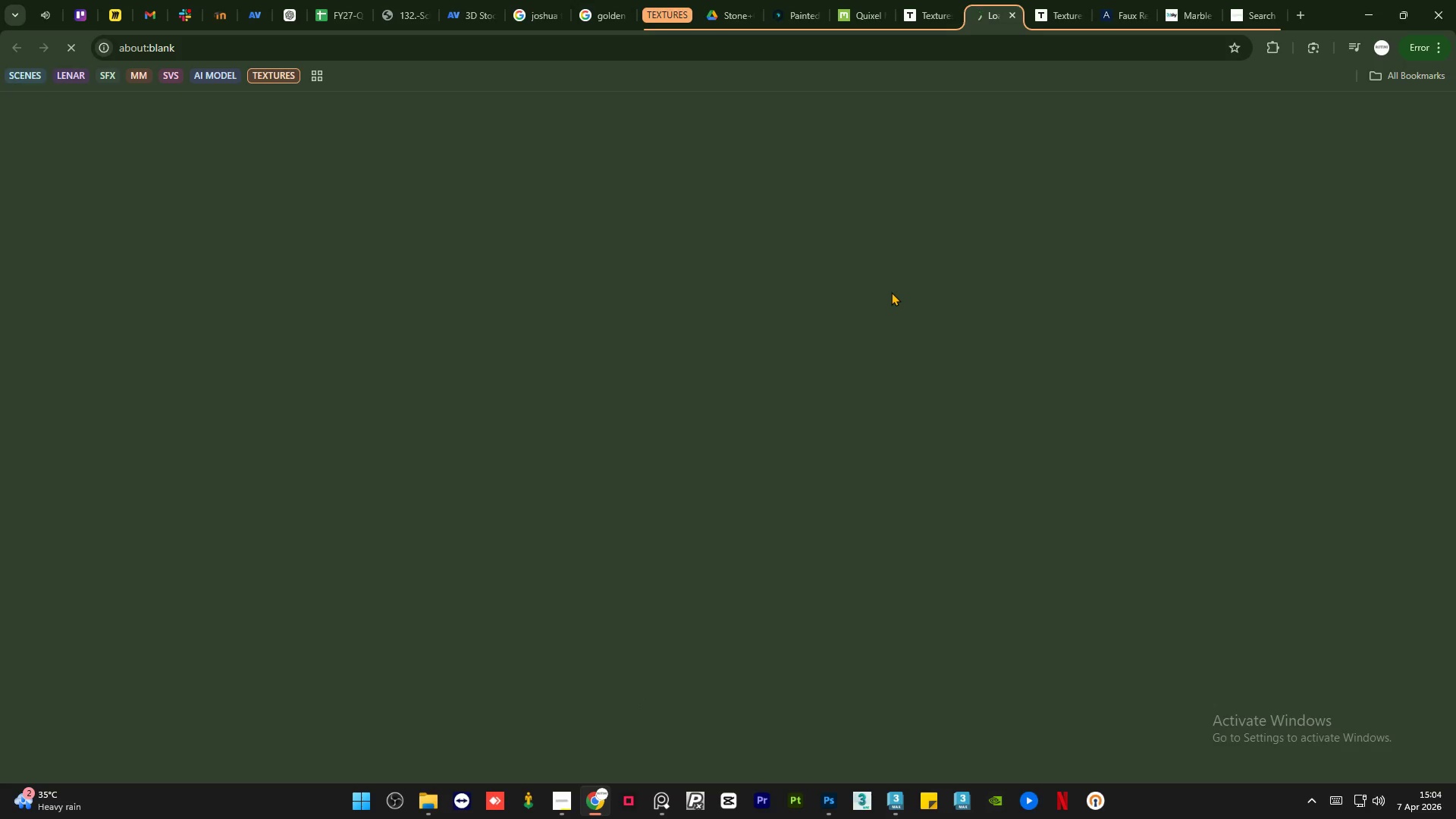 
scroll: coordinate [752, 535], scroll_direction: down, amount: 21.0
 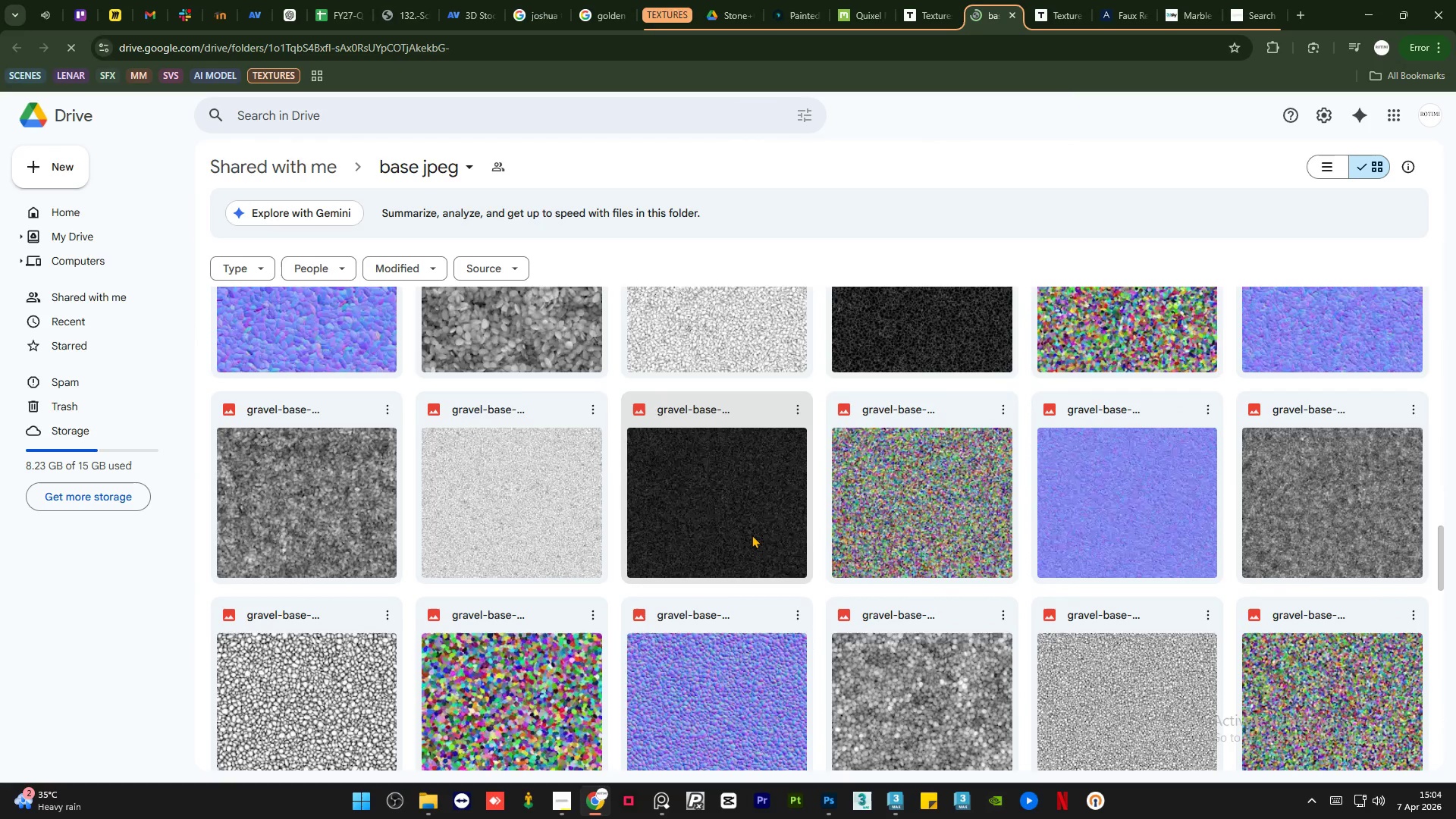 
scroll: coordinate [679, 504], scroll_direction: down, amount: 32.0
 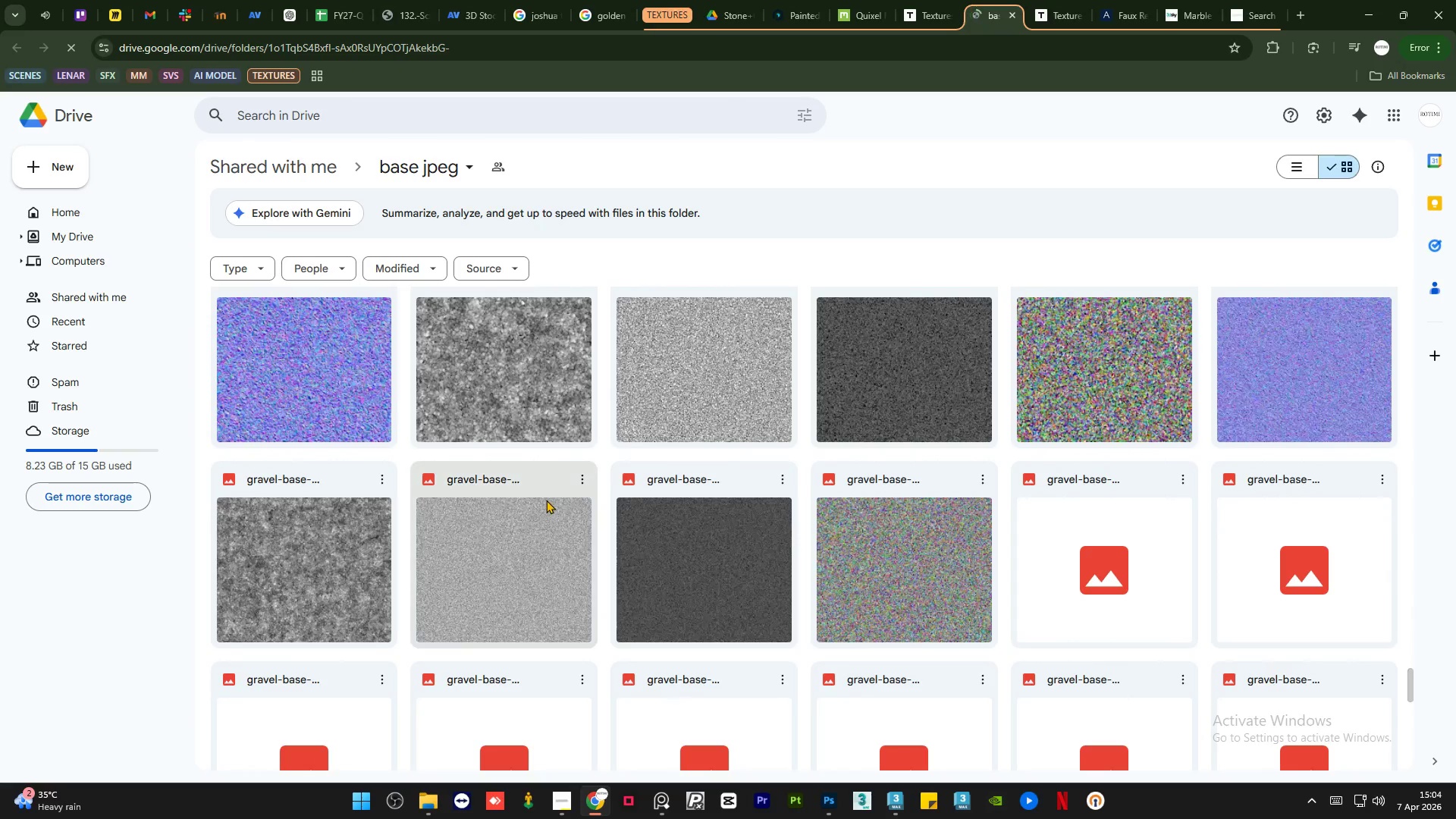 
scroll: coordinate [760, 541], scroll_direction: down, amount: 13.0
 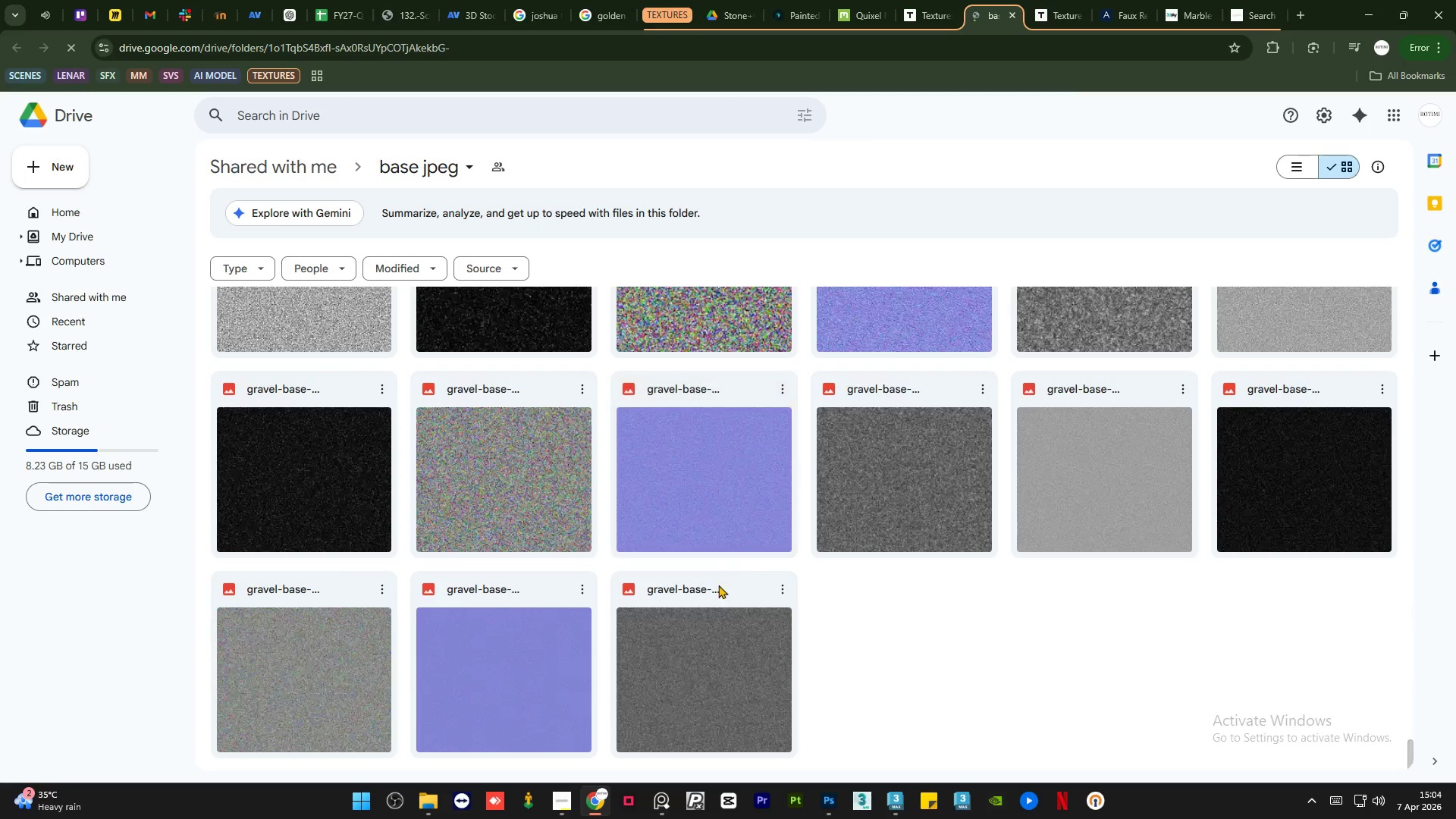 
scroll: coordinate [877, 654], scroll_direction: up, amount: 5.0
 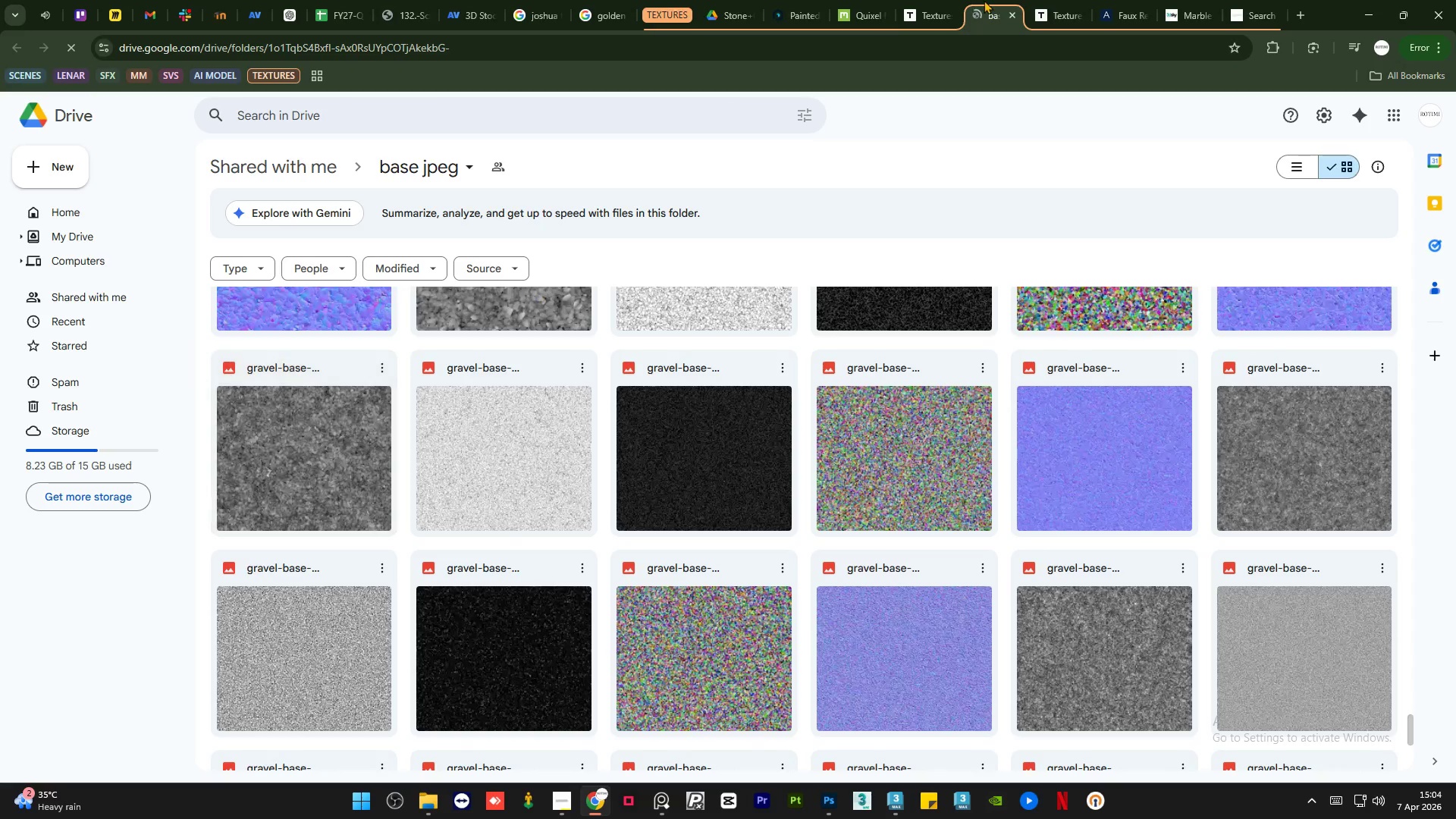 
left_click([1053, 0])
 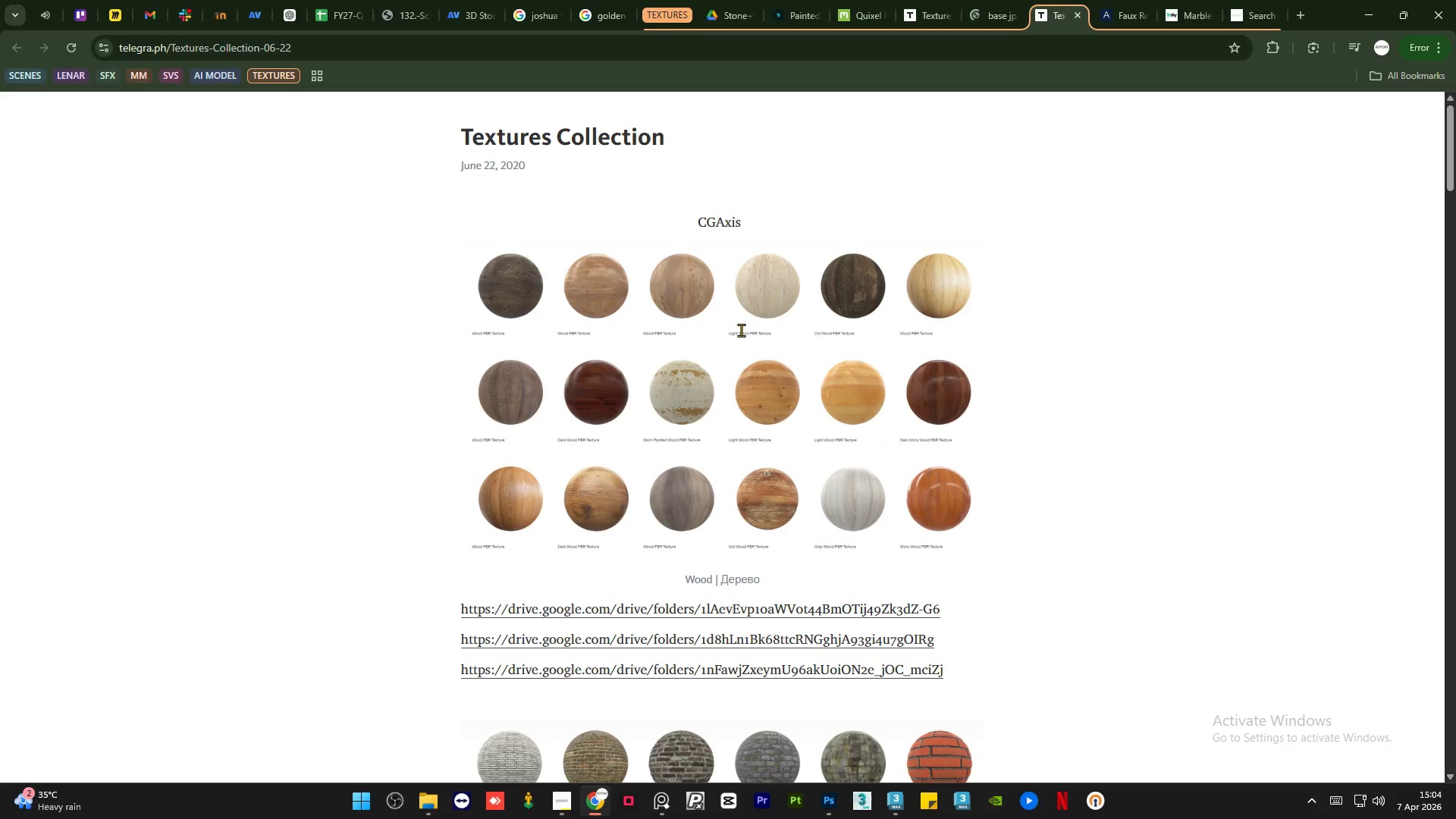 
scroll: coordinate [738, 348], scroll_direction: down, amount: 19.0
 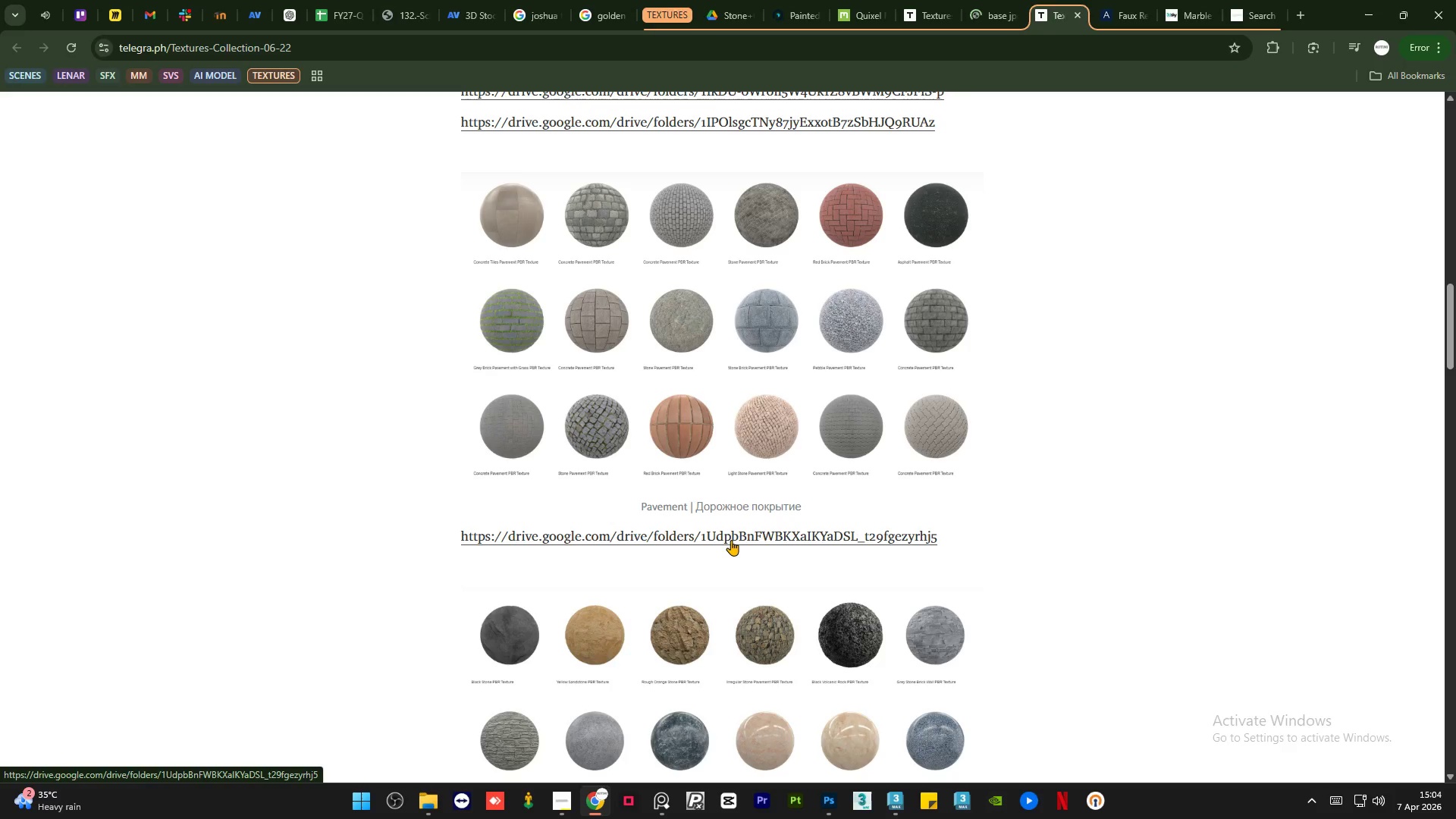 
scroll: coordinate [731, 540], scroll_direction: down, amount: 4.0
 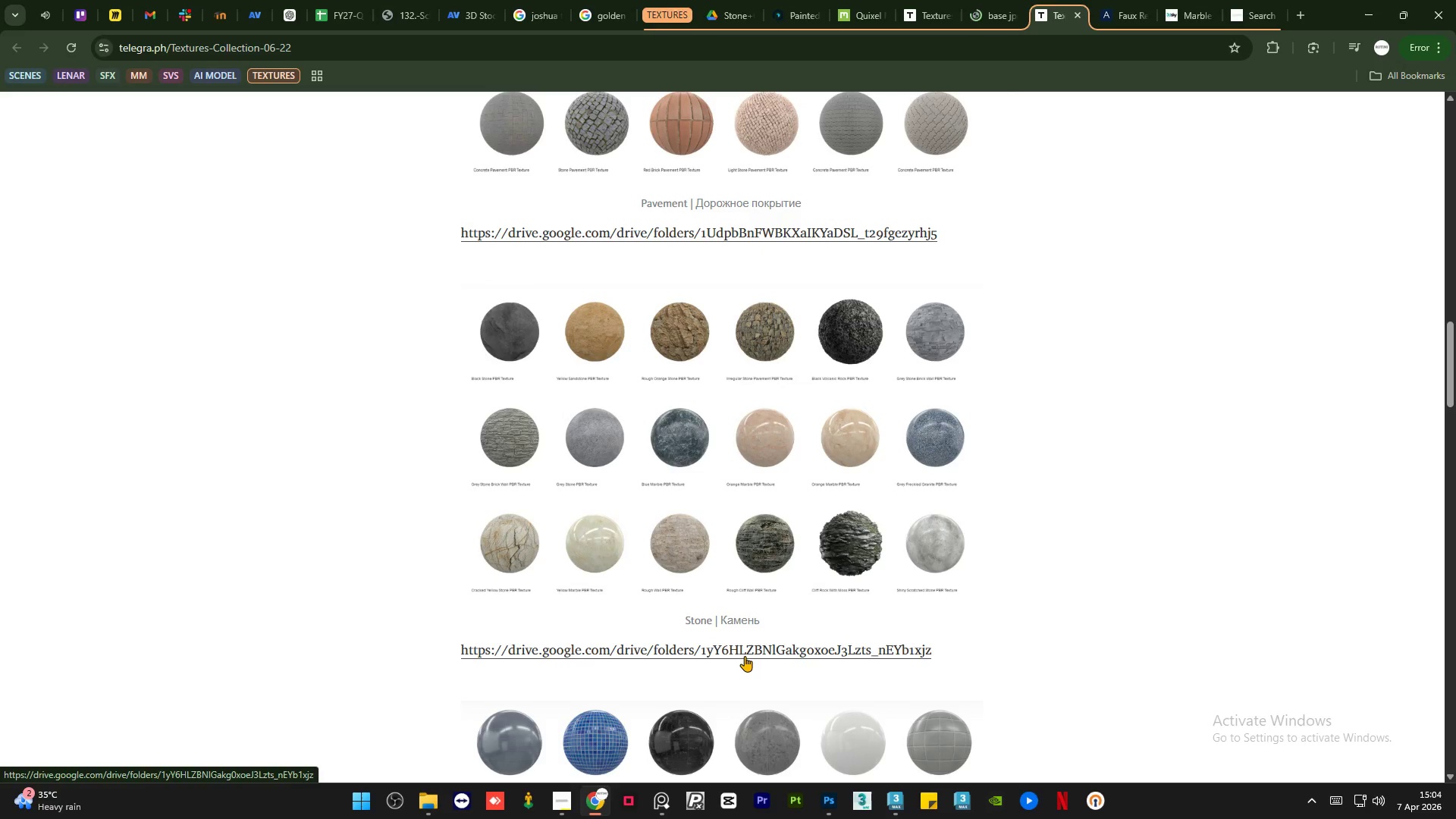 
left_click([750, 649])
 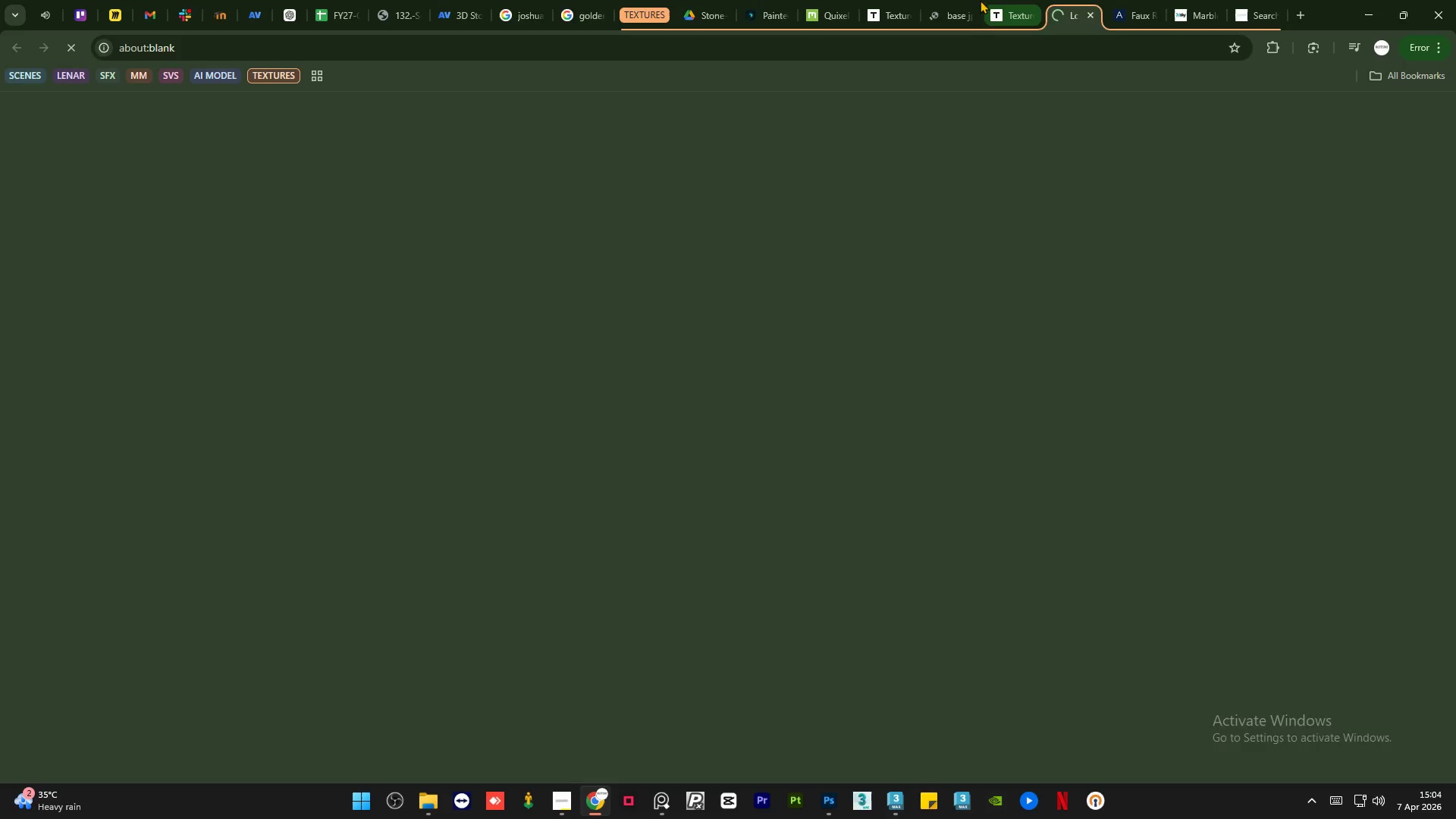 
left_click([943, 2])
 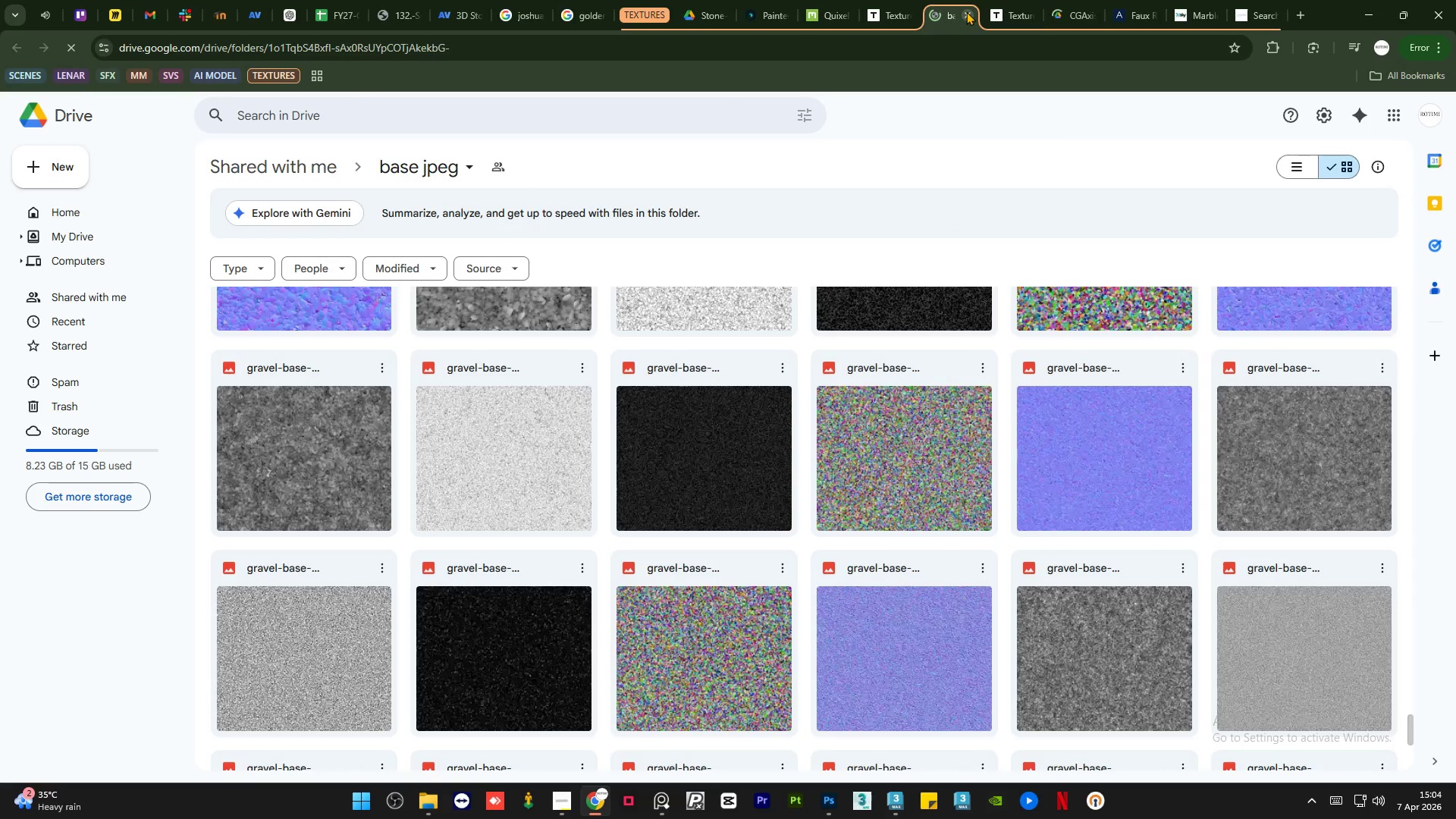 
left_click([966, 11])
 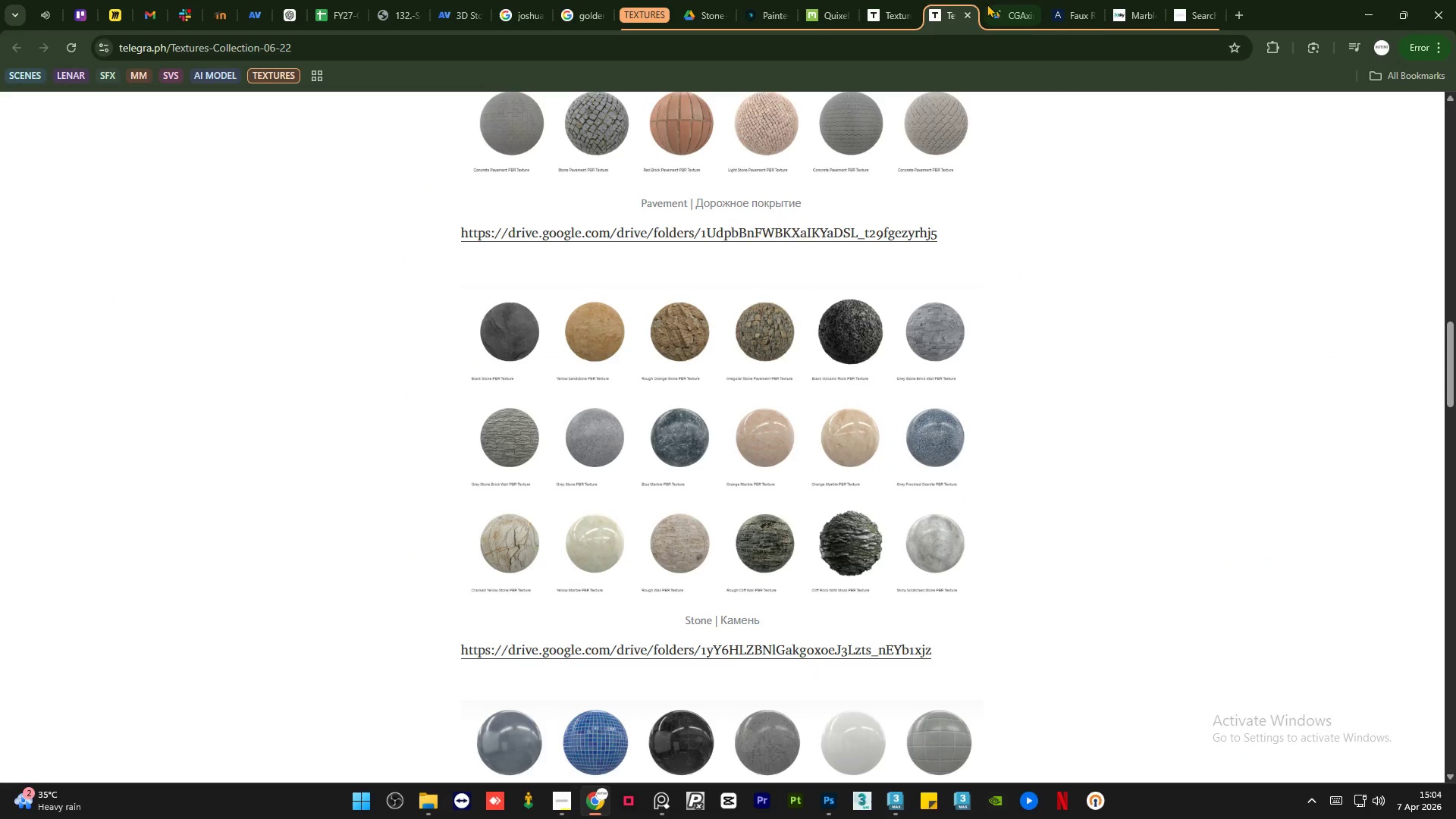 
left_click([1003, 0])
 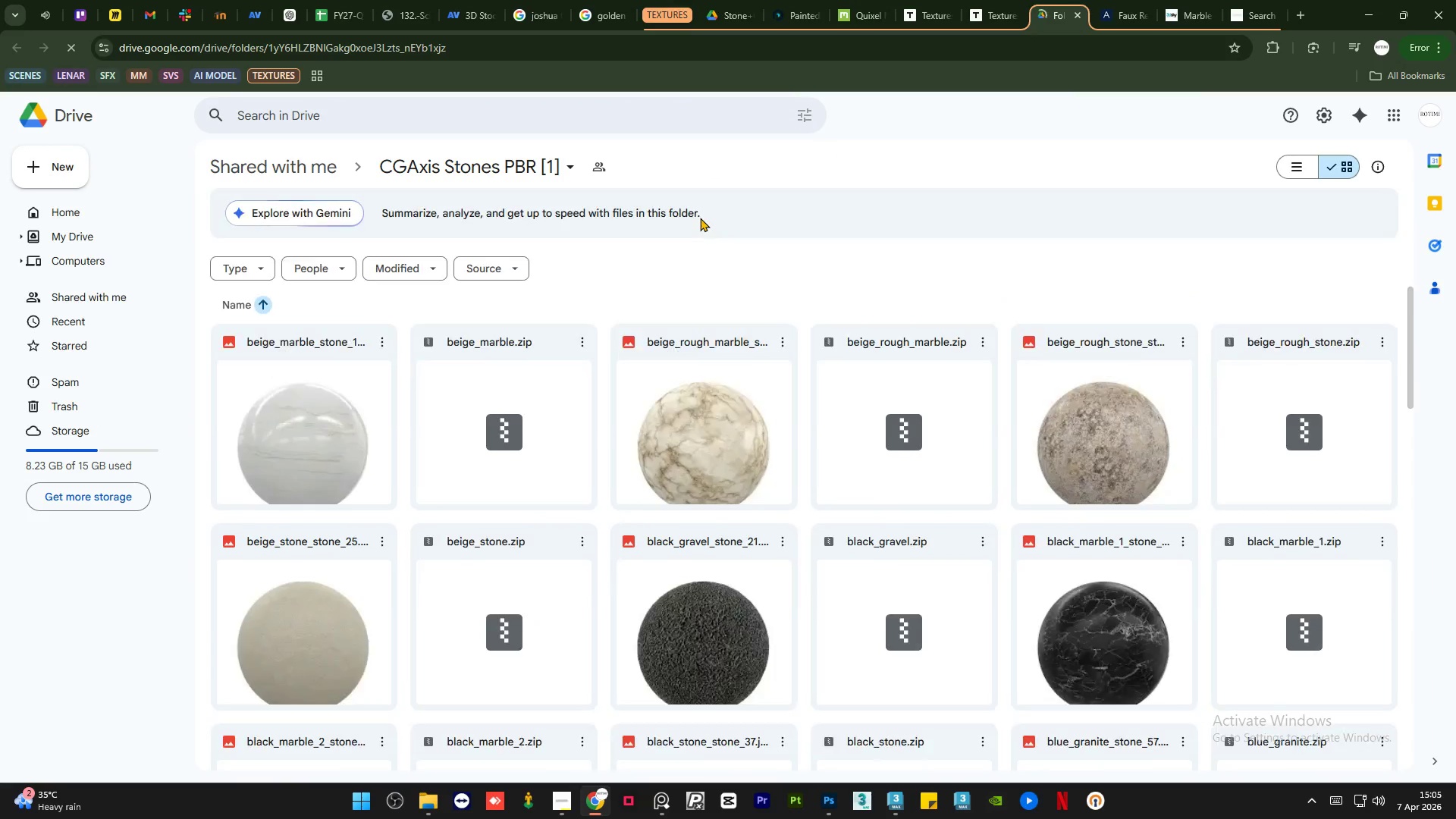 
scroll: coordinate [1015, 549], scroll_direction: down, amount: 15.0
 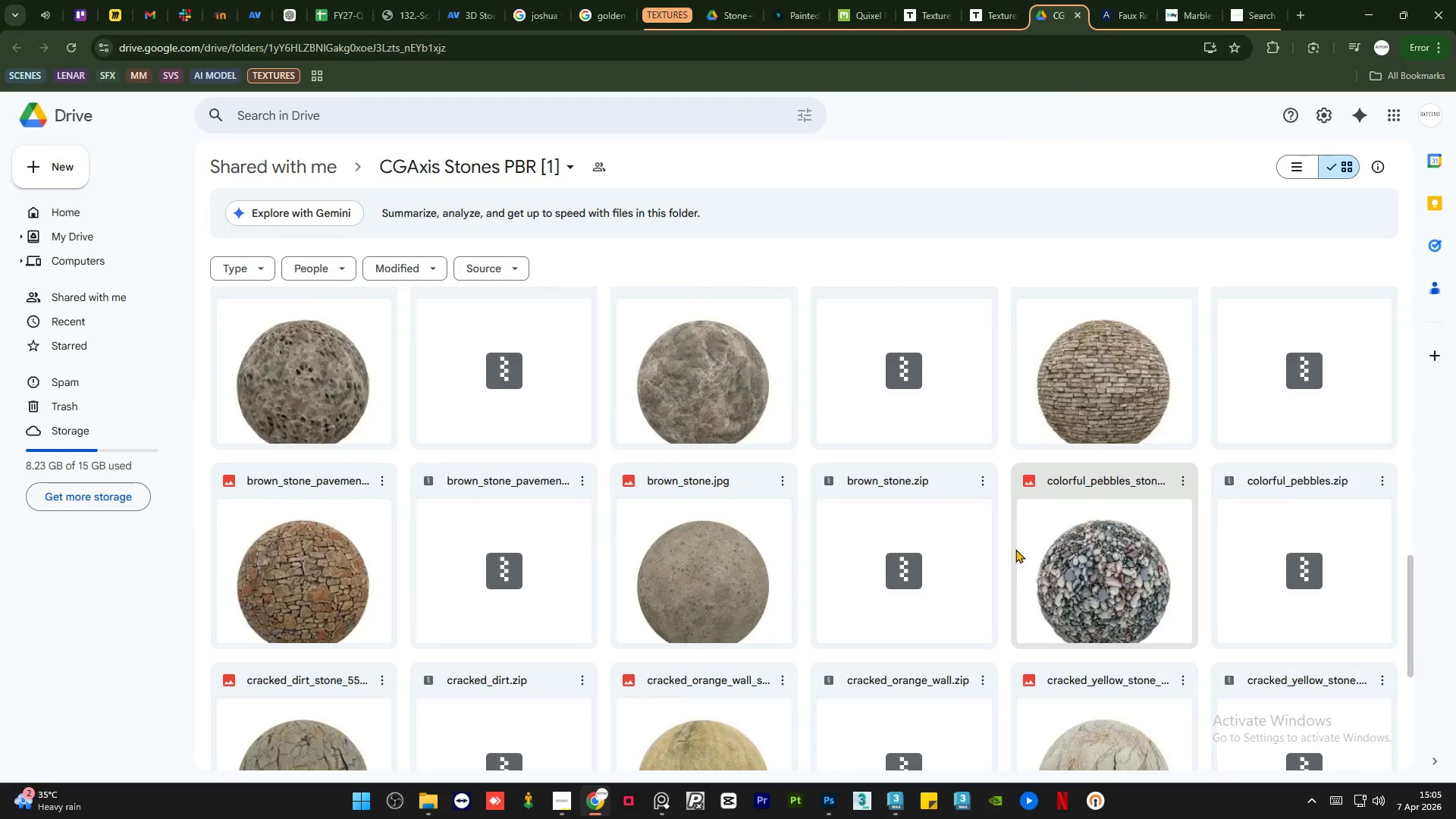 
scroll: coordinate [1015, 549], scroll_direction: up, amount: 3.0
 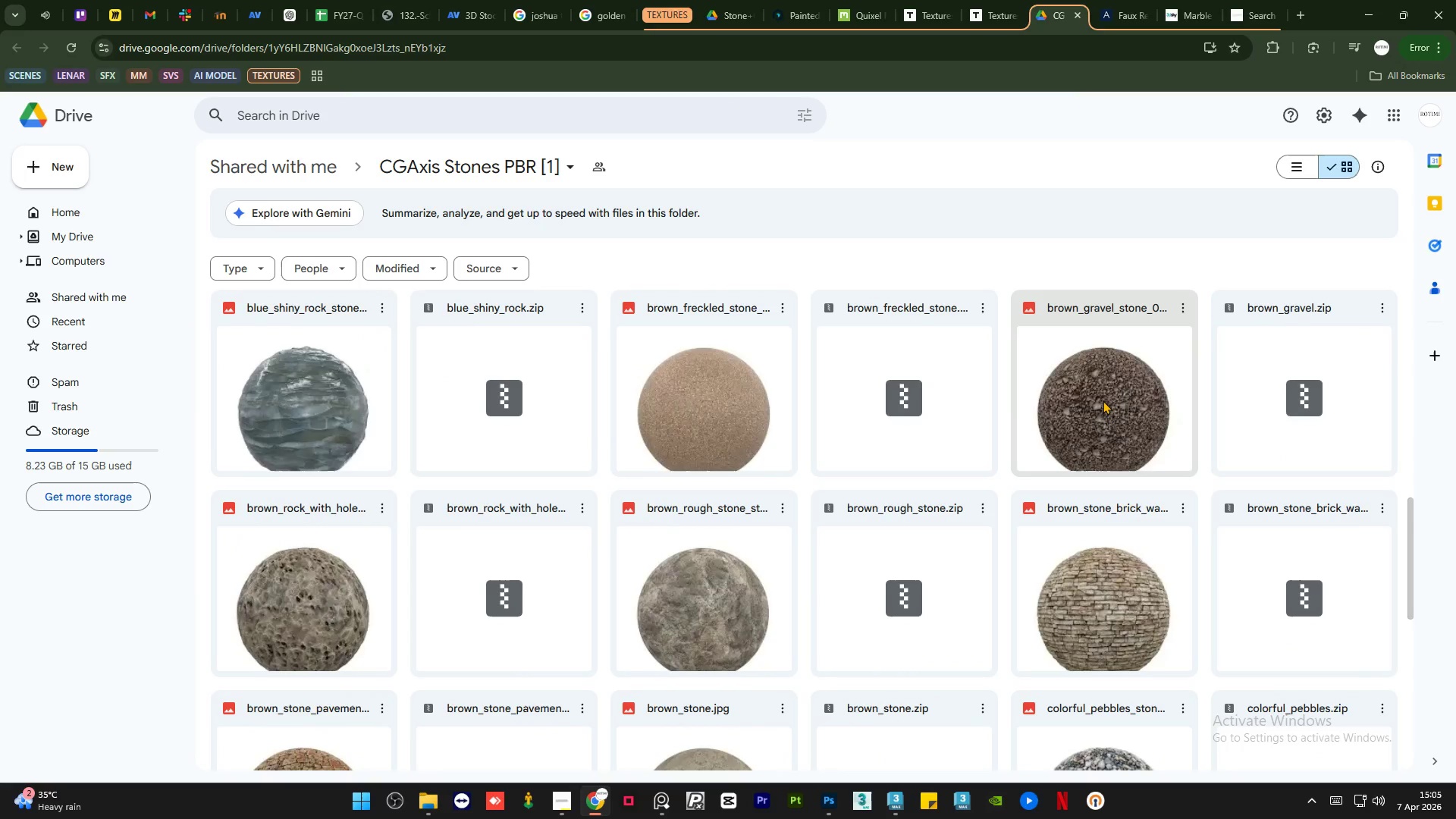 
scroll: coordinate [1100, 414], scroll_direction: down, amount: 20.0
 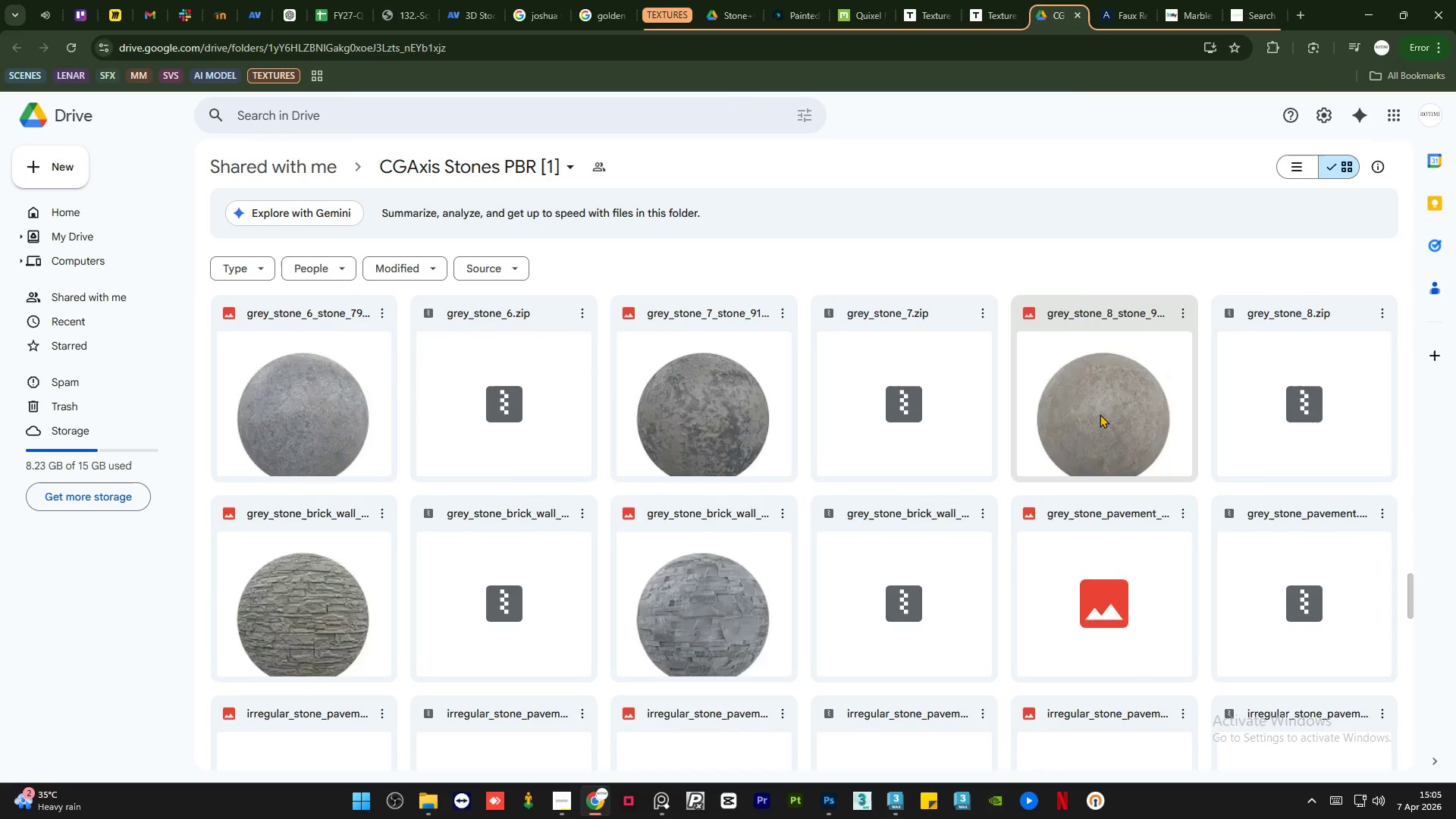 
scroll: coordinate [1100, 414], scroll_direction: up, amount: 26.0
 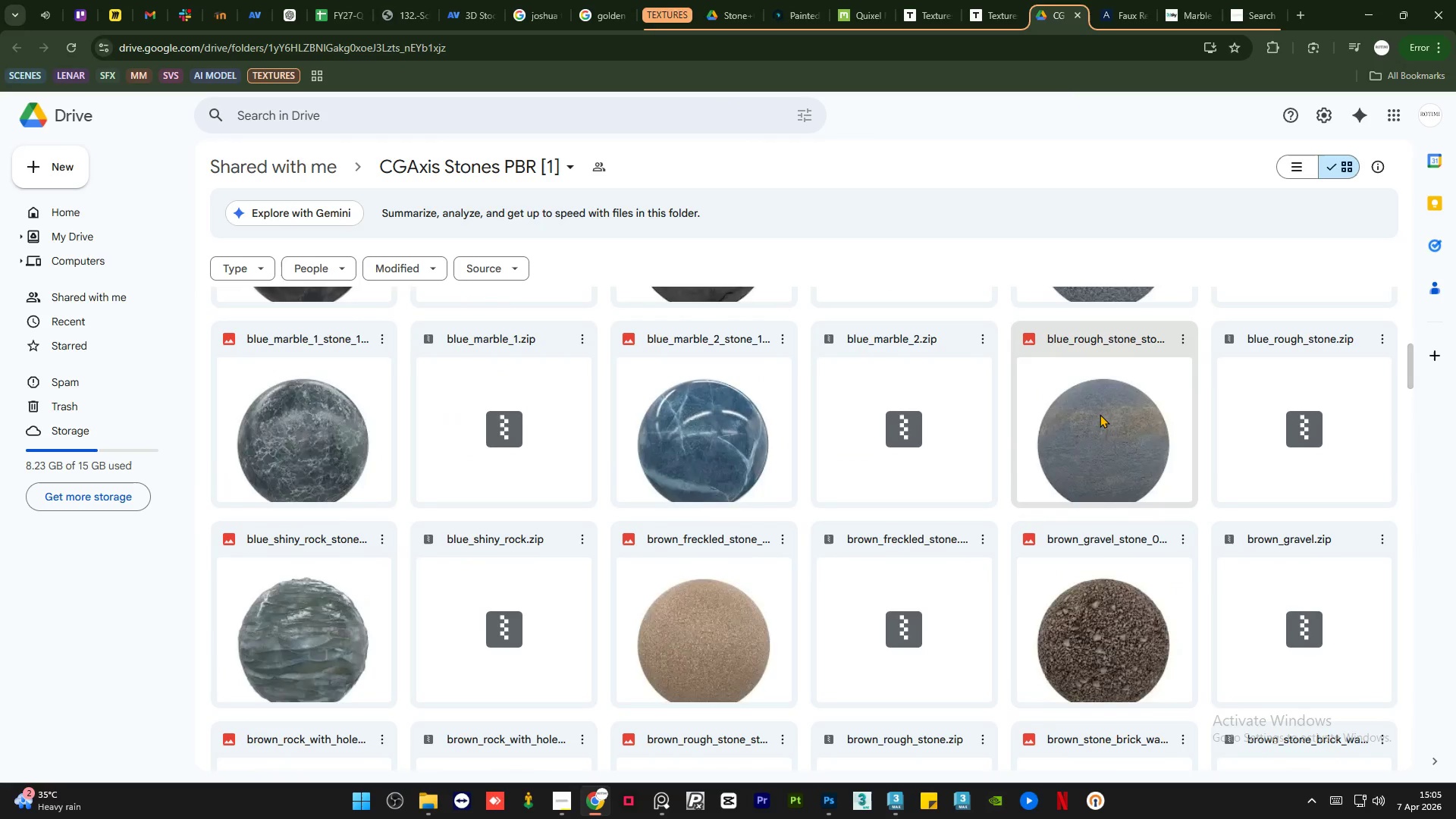 
scroll: coordinate [1100, 414], scroll_direction: down, amount: 1.0
 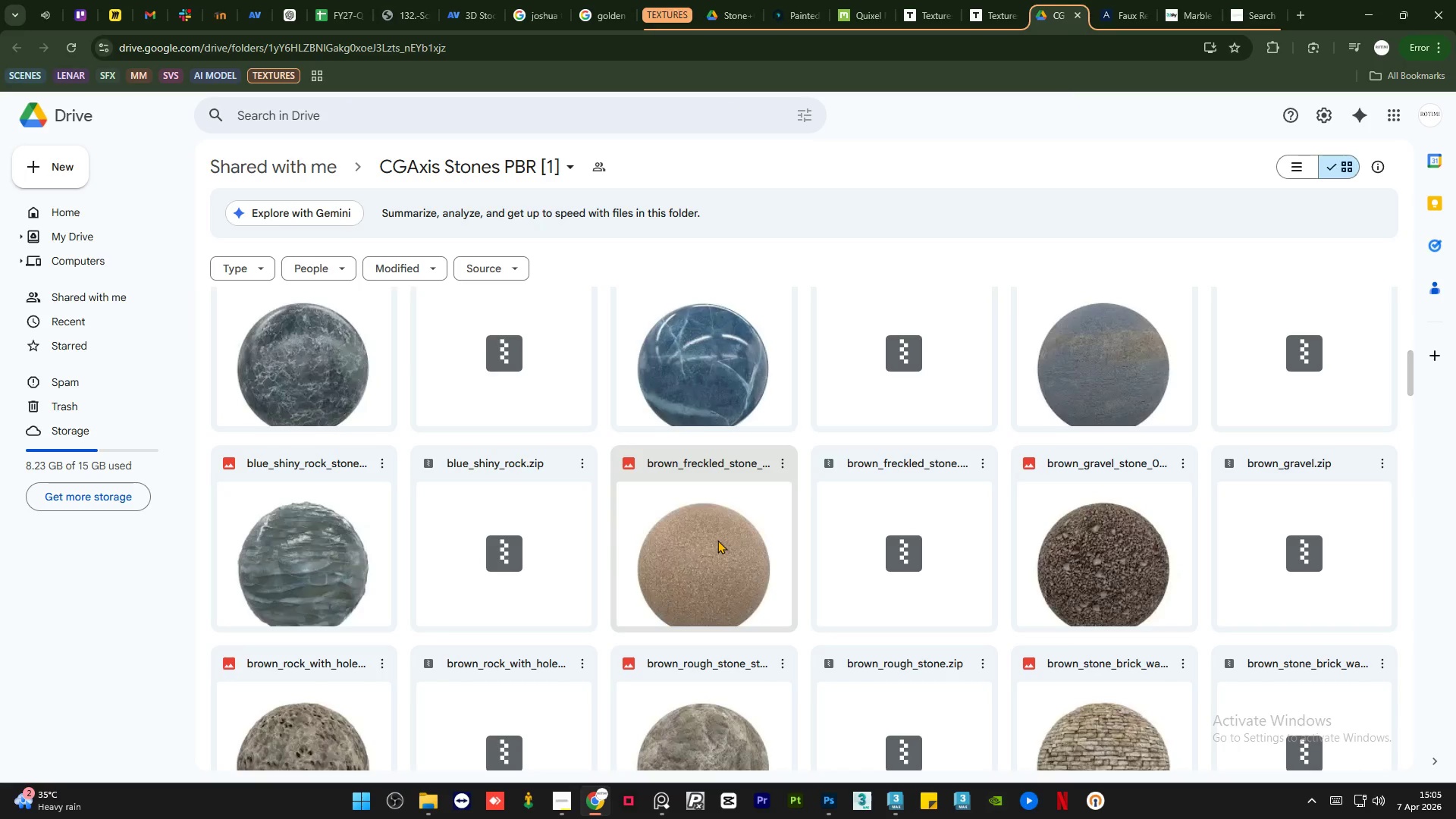 
wait(7.8)
 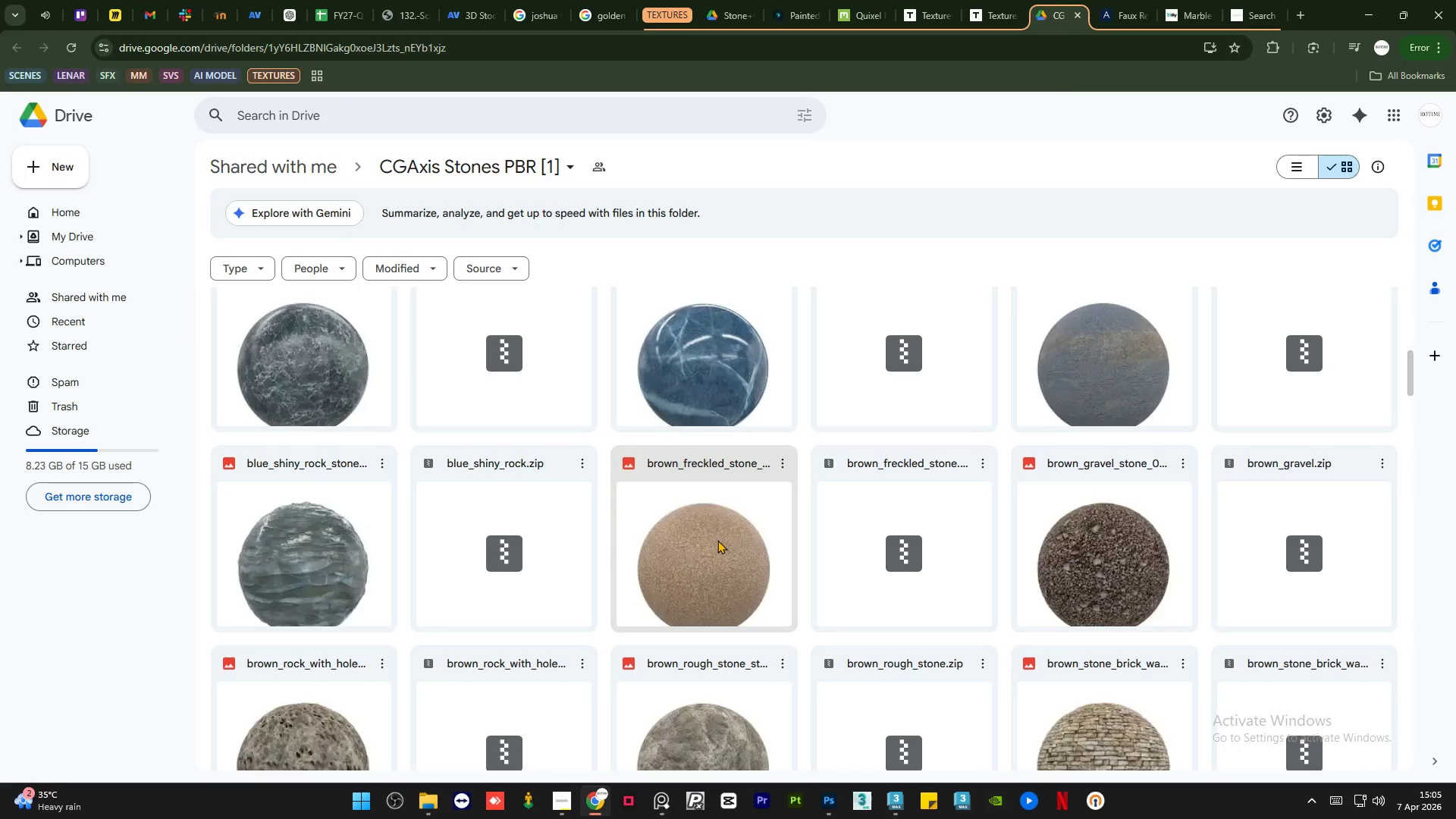 
double_click([739, 504])
 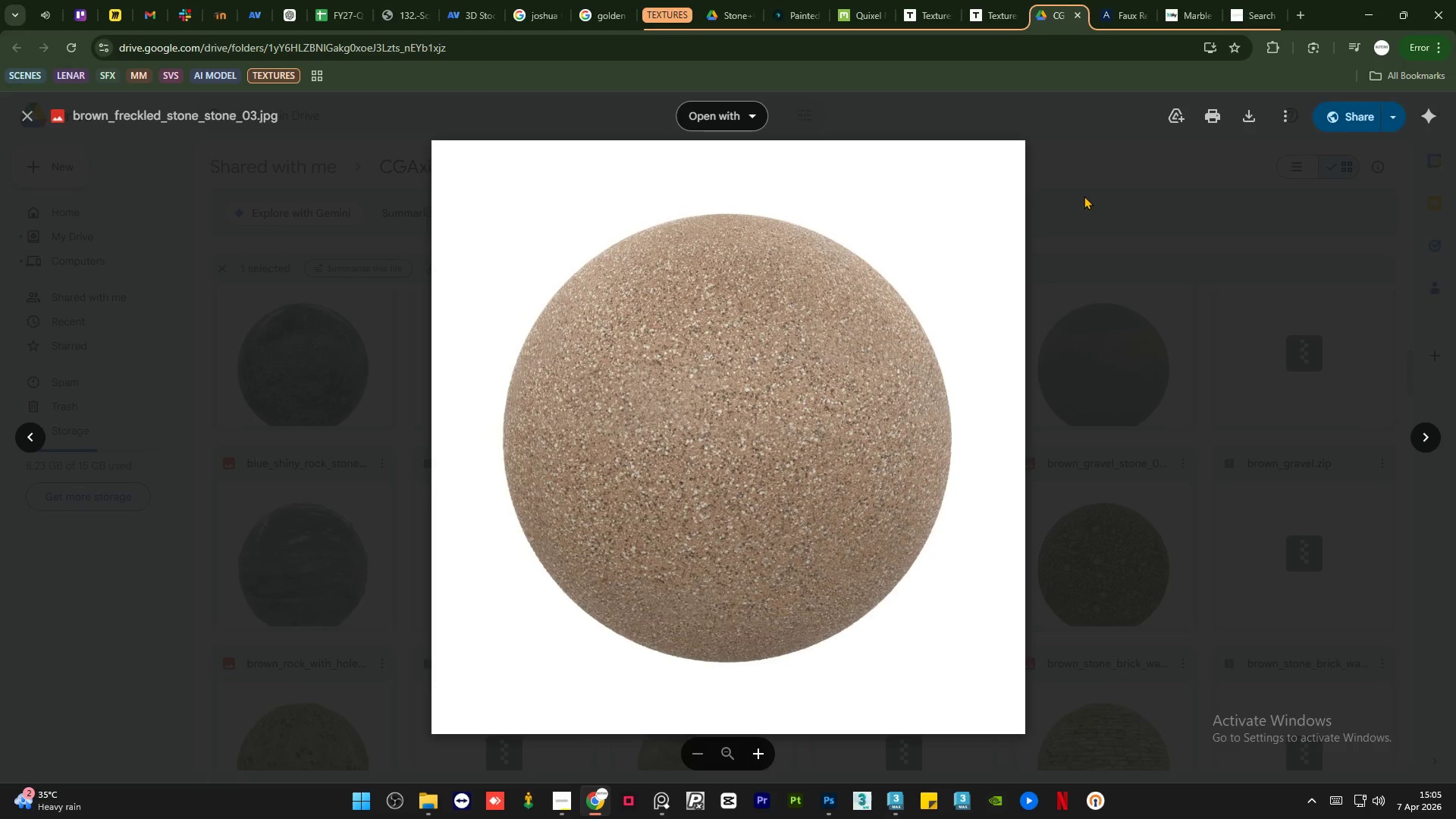 
scroll: coordinate [754, 433], scroll_direction: up, amount: 7.0
 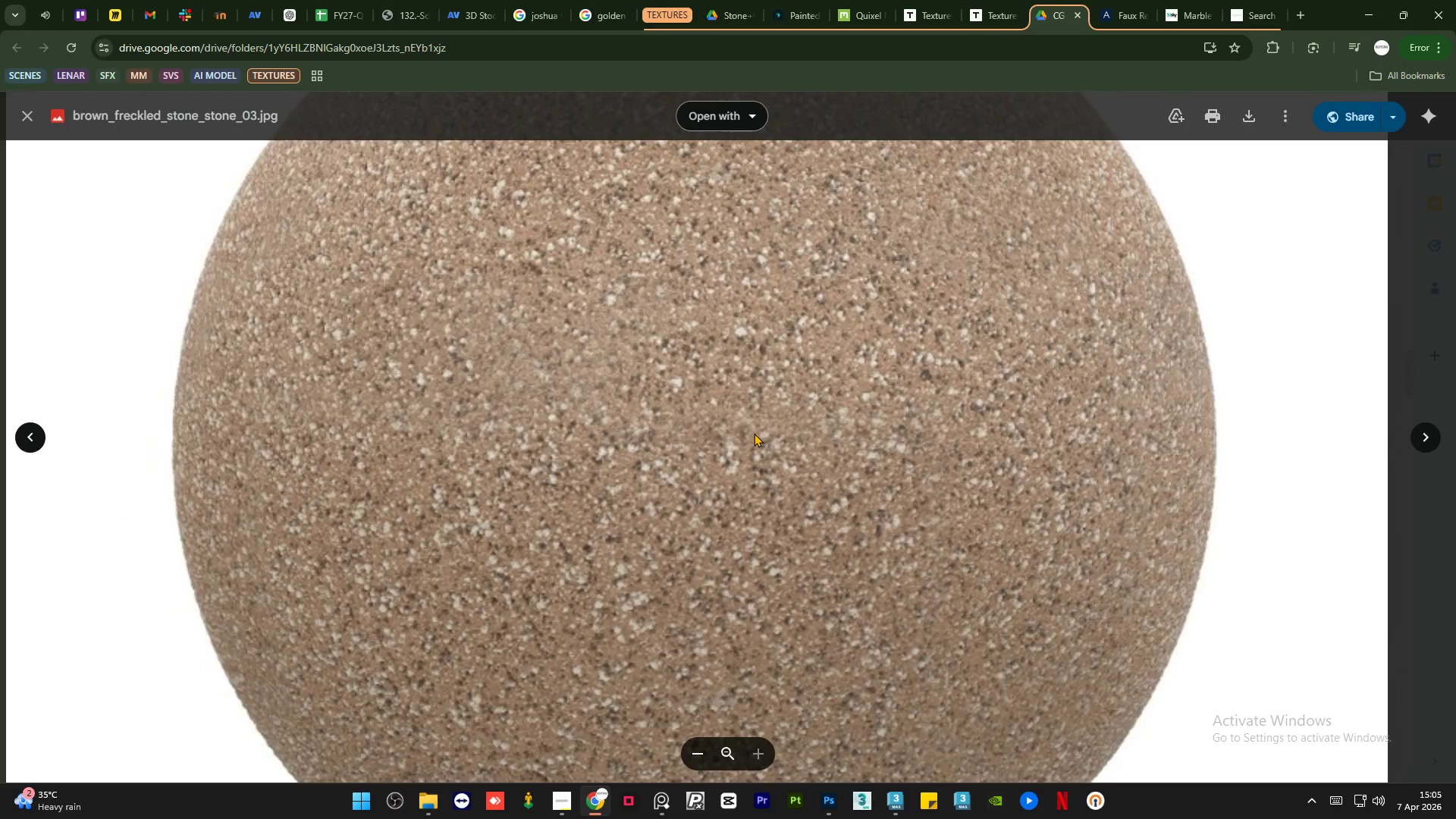 
scroll: coordinate [921, 499], scroll_direction: down, amount: 35.0
 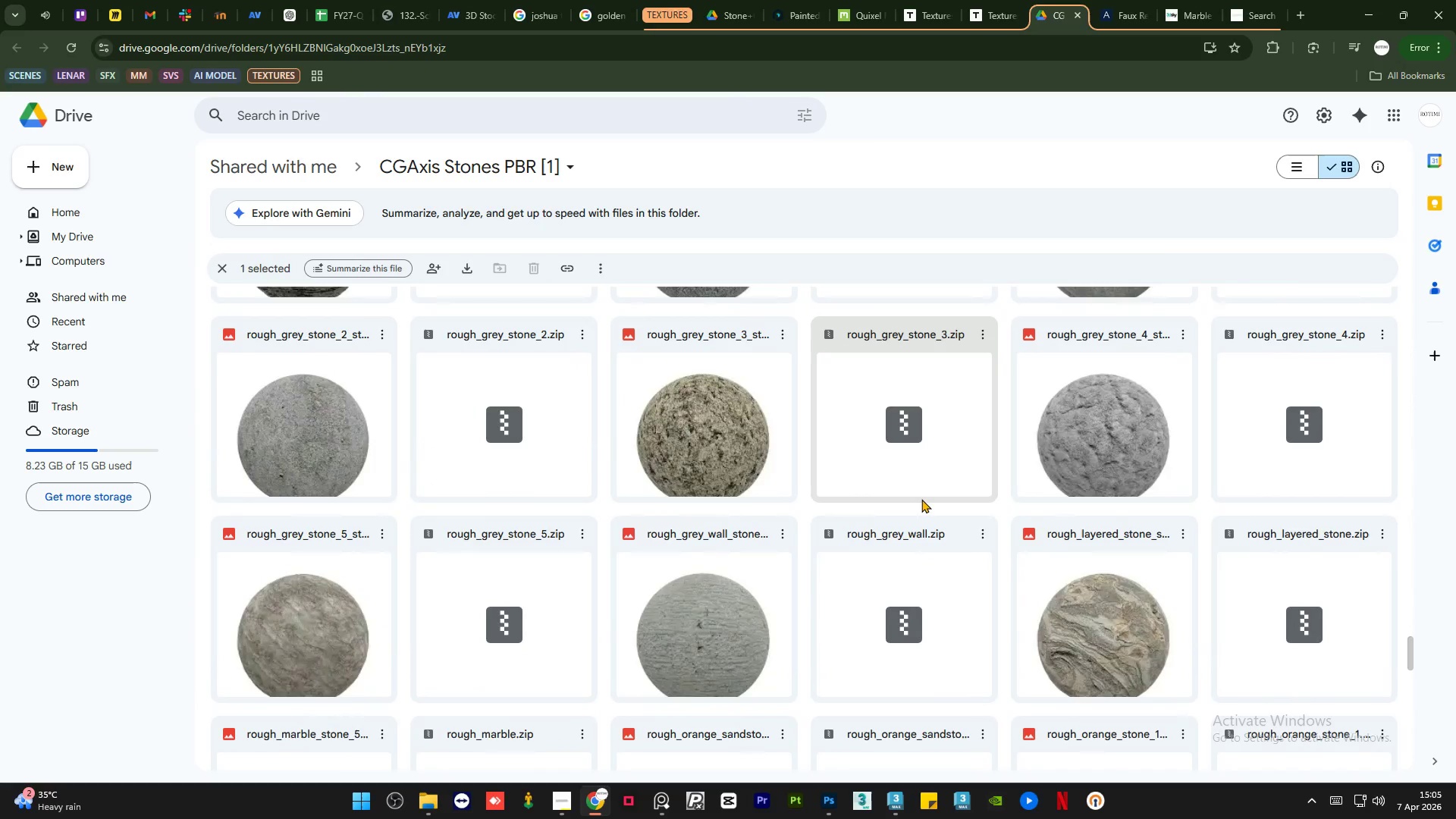 
scroll: coordinate [921, 499], scroll_direction: down, amount: 3.0
 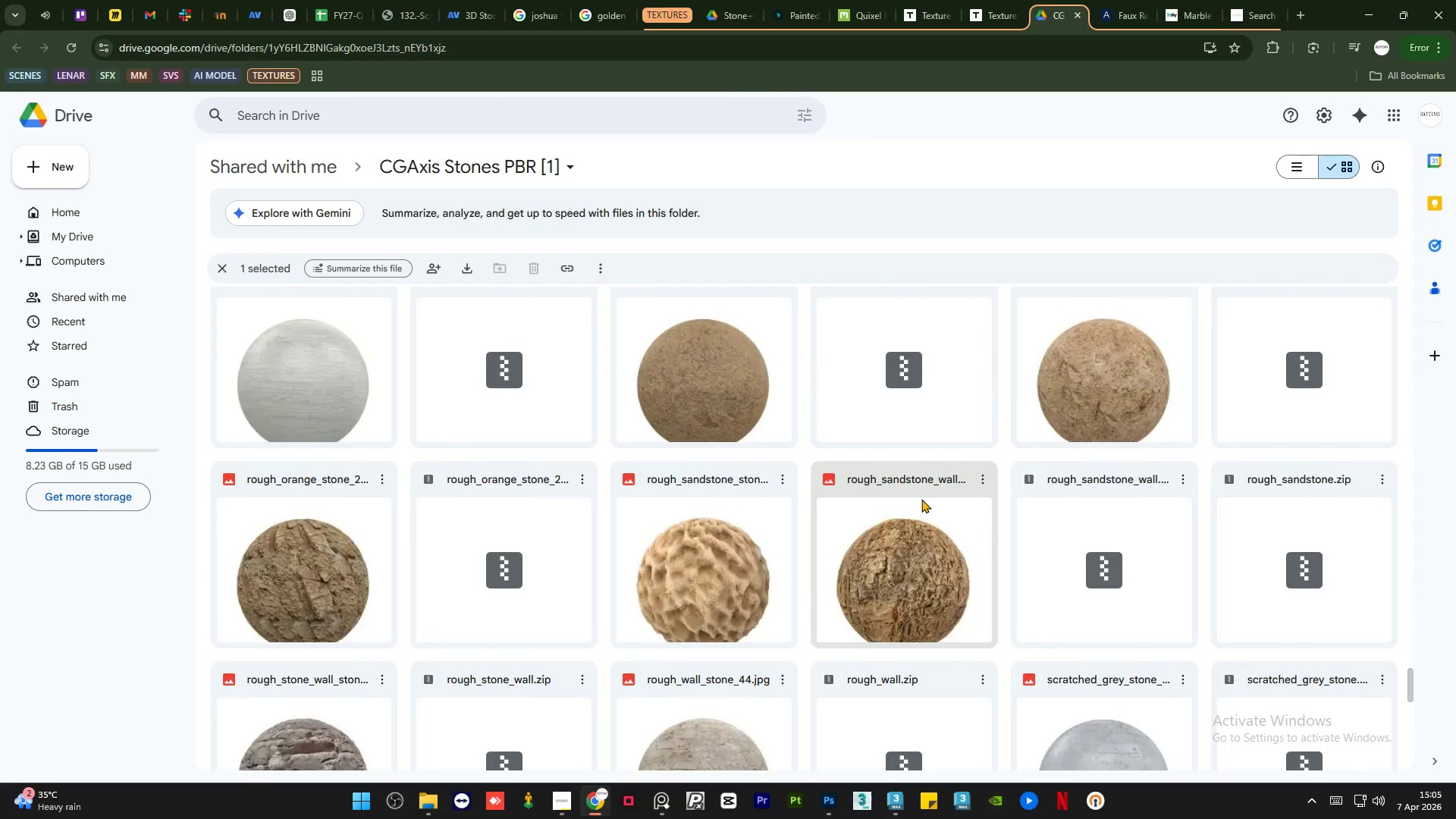 
scroll: coordinate [921, 499], scroll_direction: up, amount: 1.0
 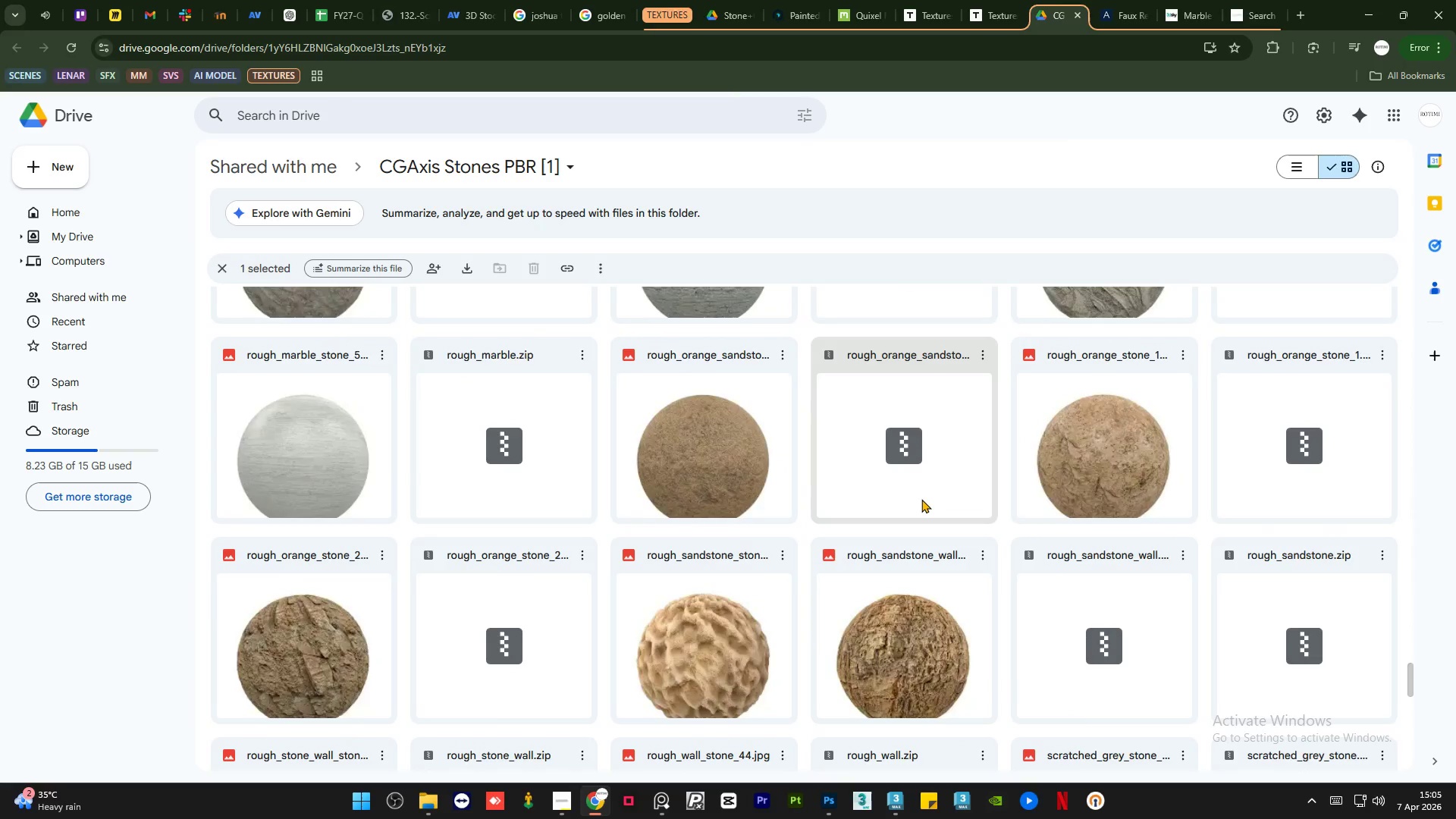 
scroll: coordinate [933, 529], scroll_direction: down, amount: 14.0
 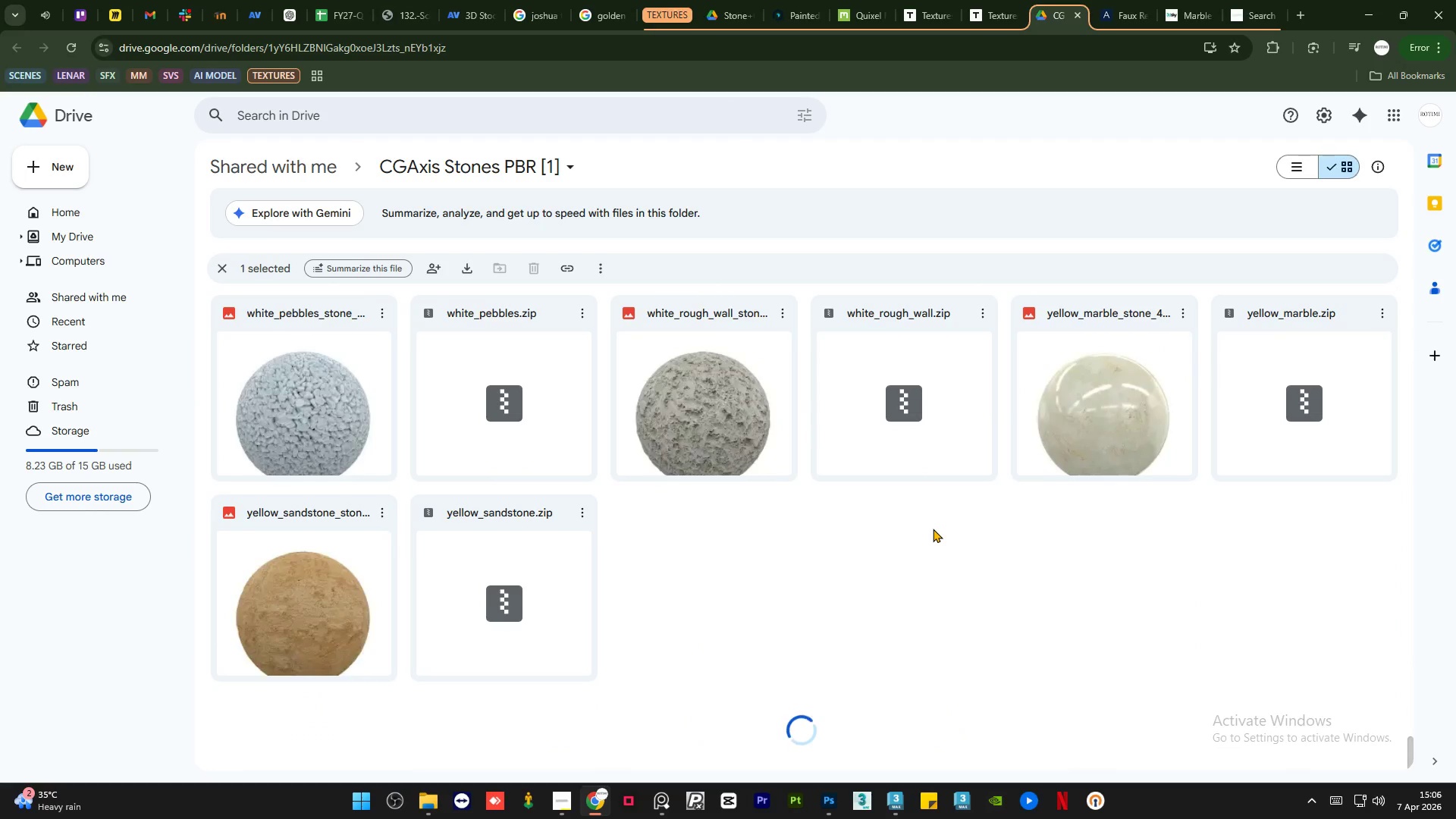 
scroll: coordinate [925, 538], scroll_direction: up, amount: 13.0
 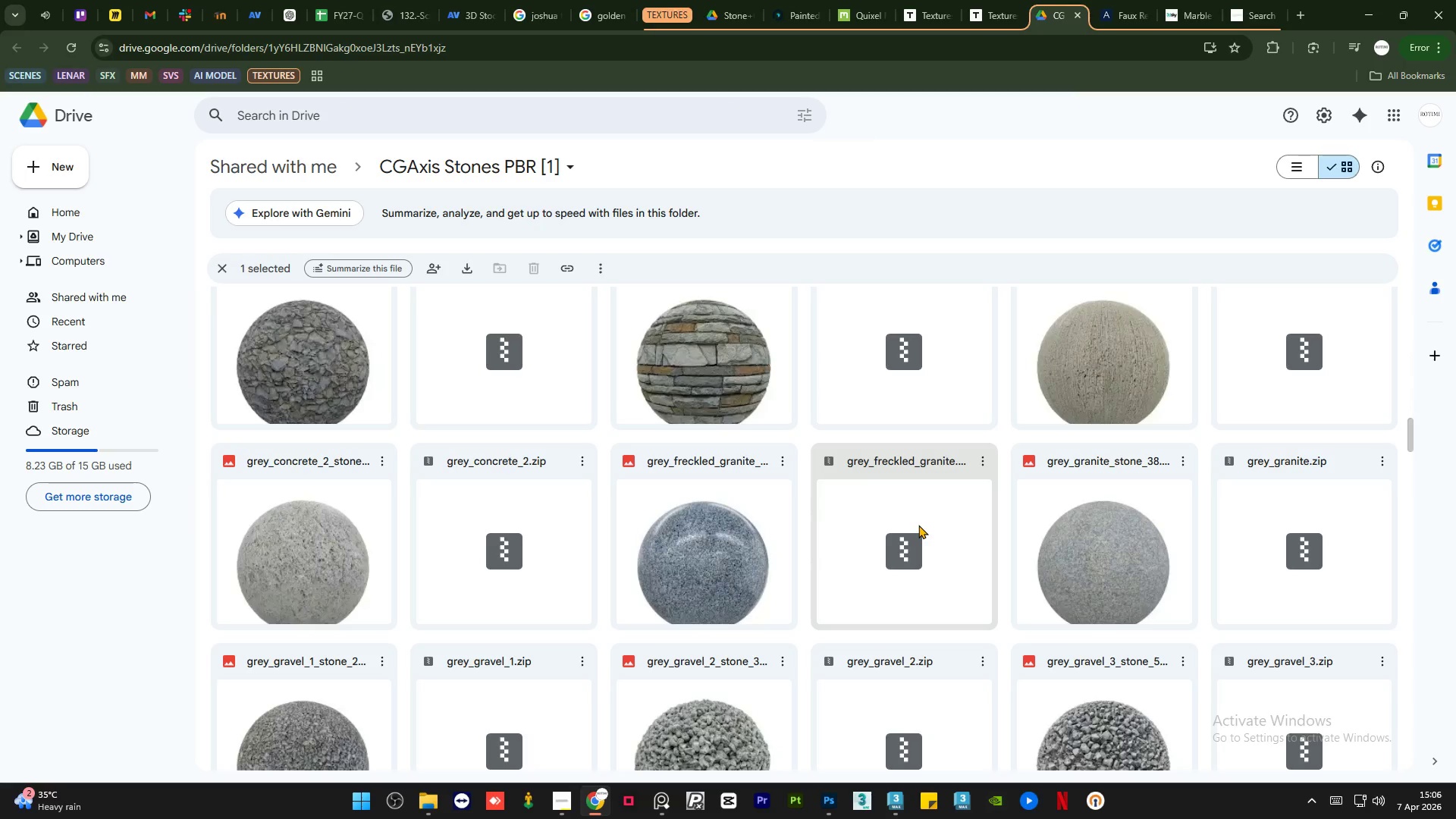 
wait(14.05)
 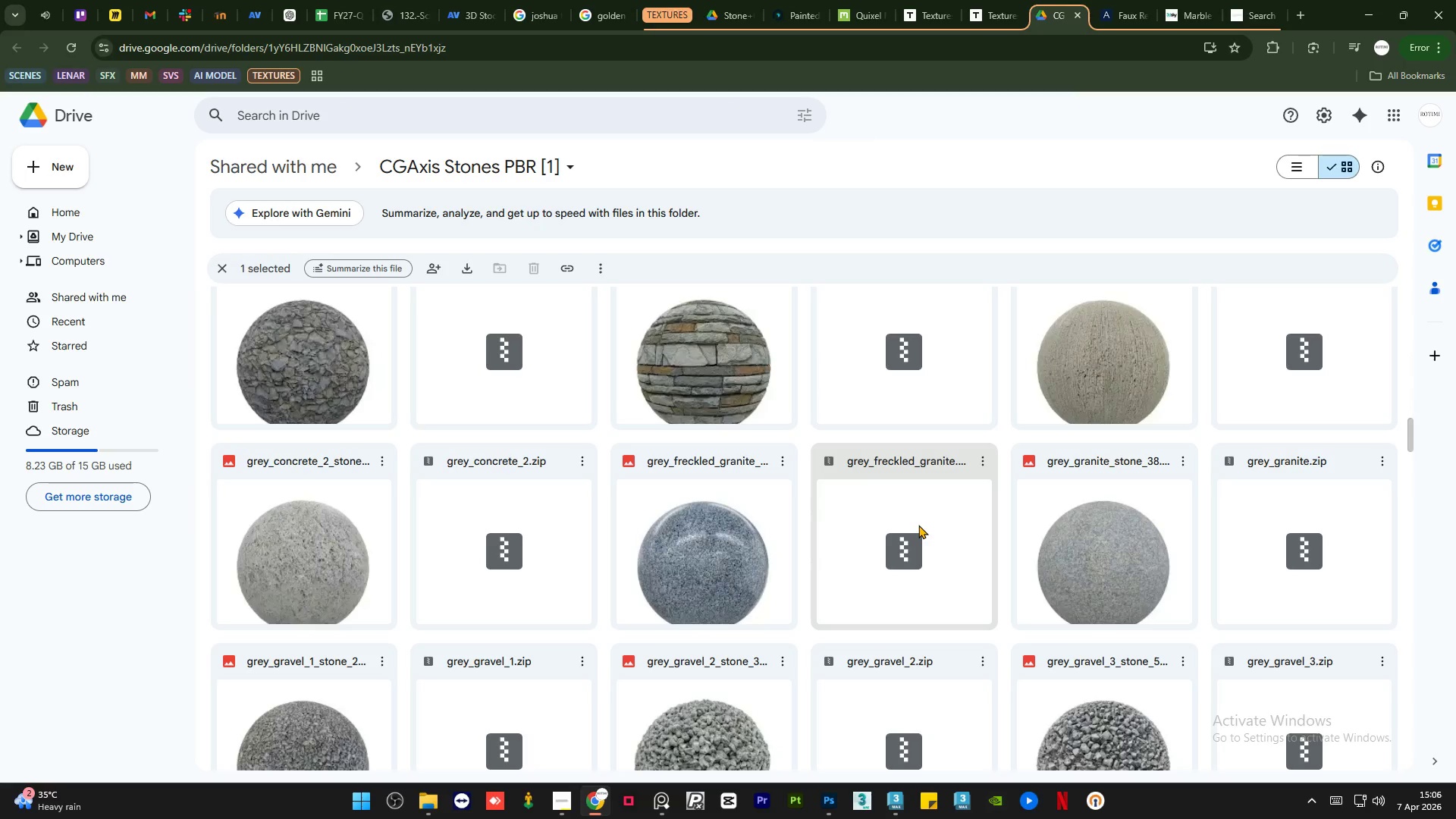 
scroll: coordinate [911, 547], scroll_direction: up, amount: 11.0
 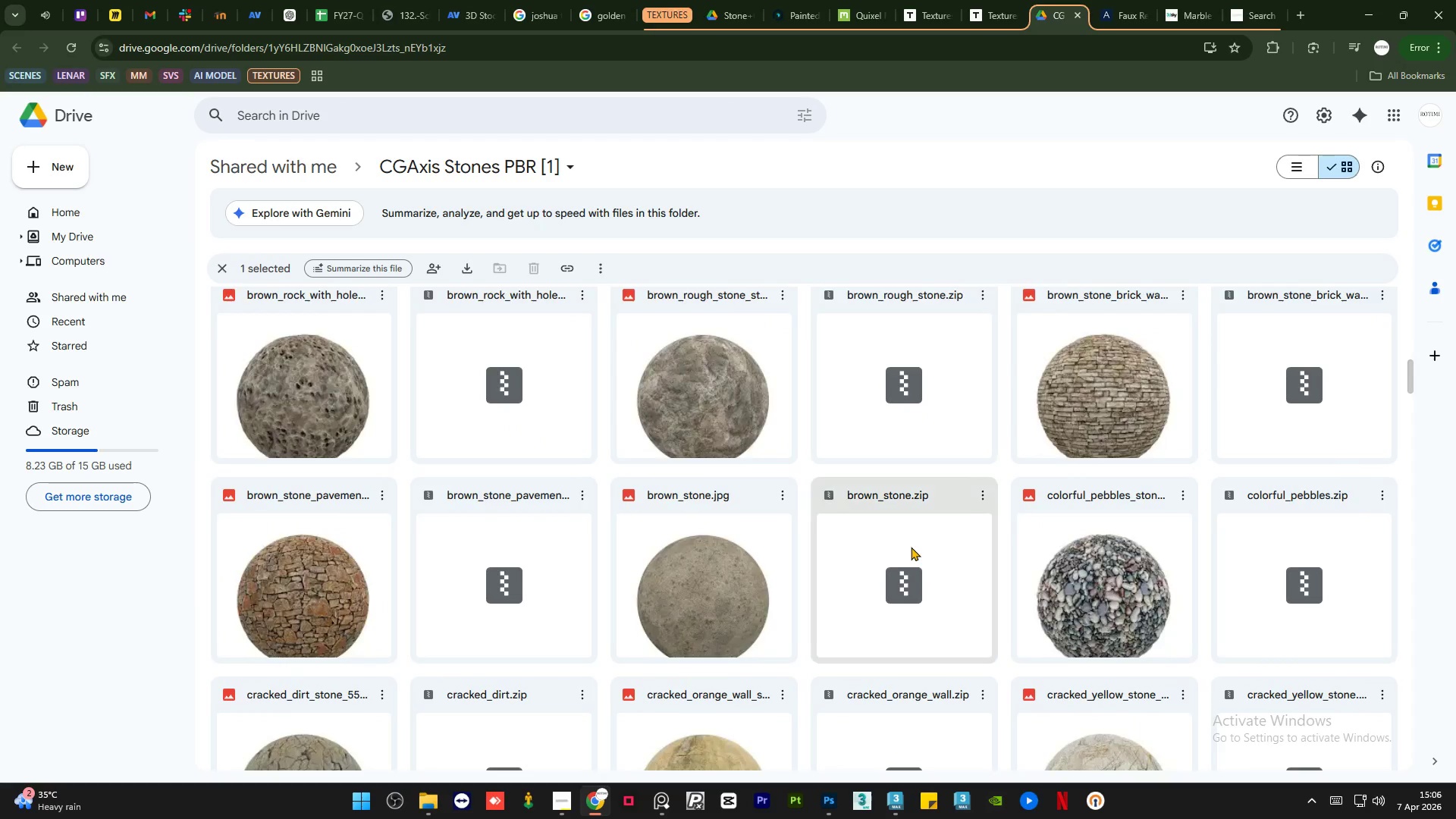 
scroll: coordinate [911, 547], scroll_direction: down, amount: 1.0
 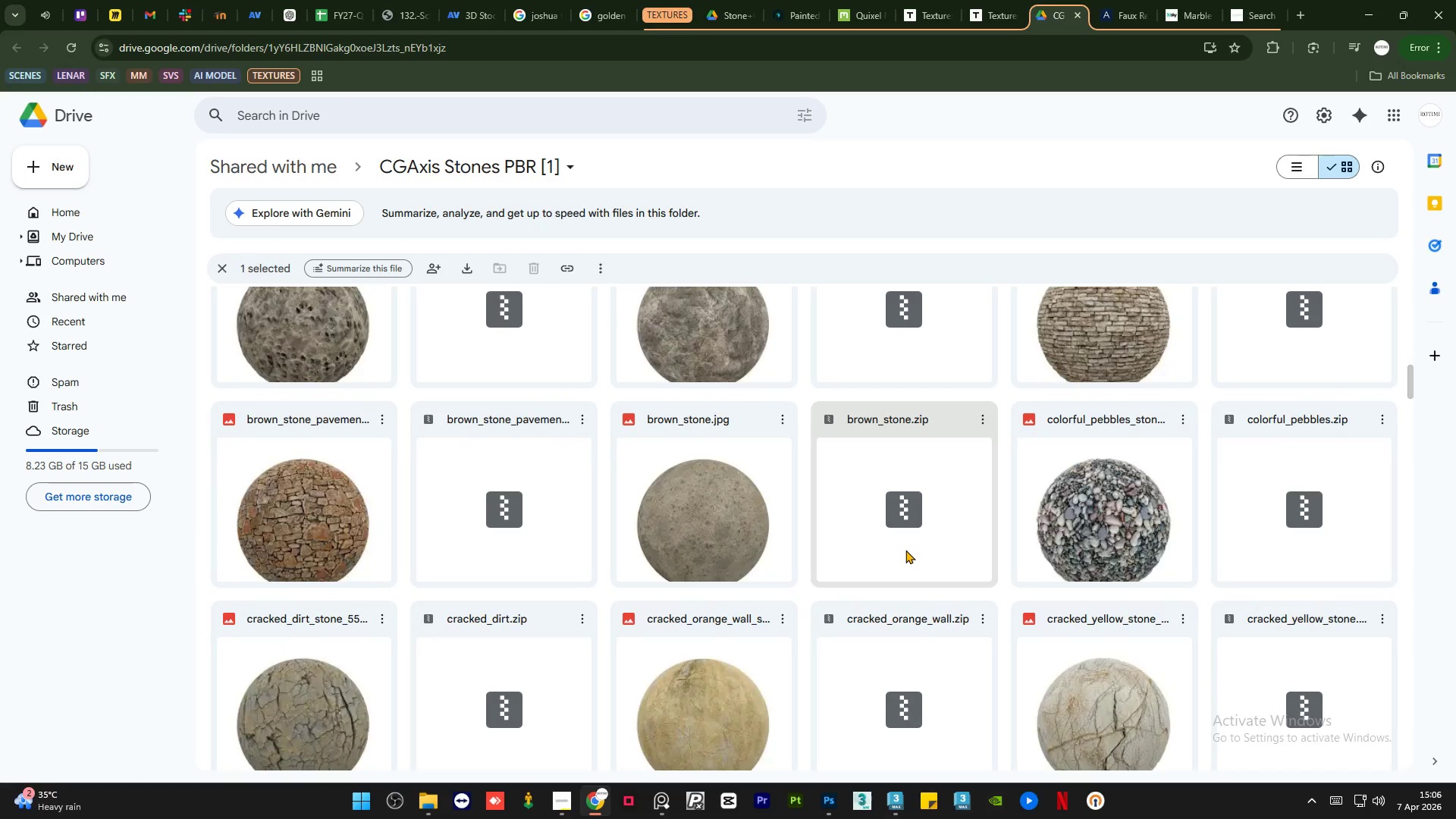 
scroll: coordinate [905, 550], scroll_direction: up, amount: 5.0
 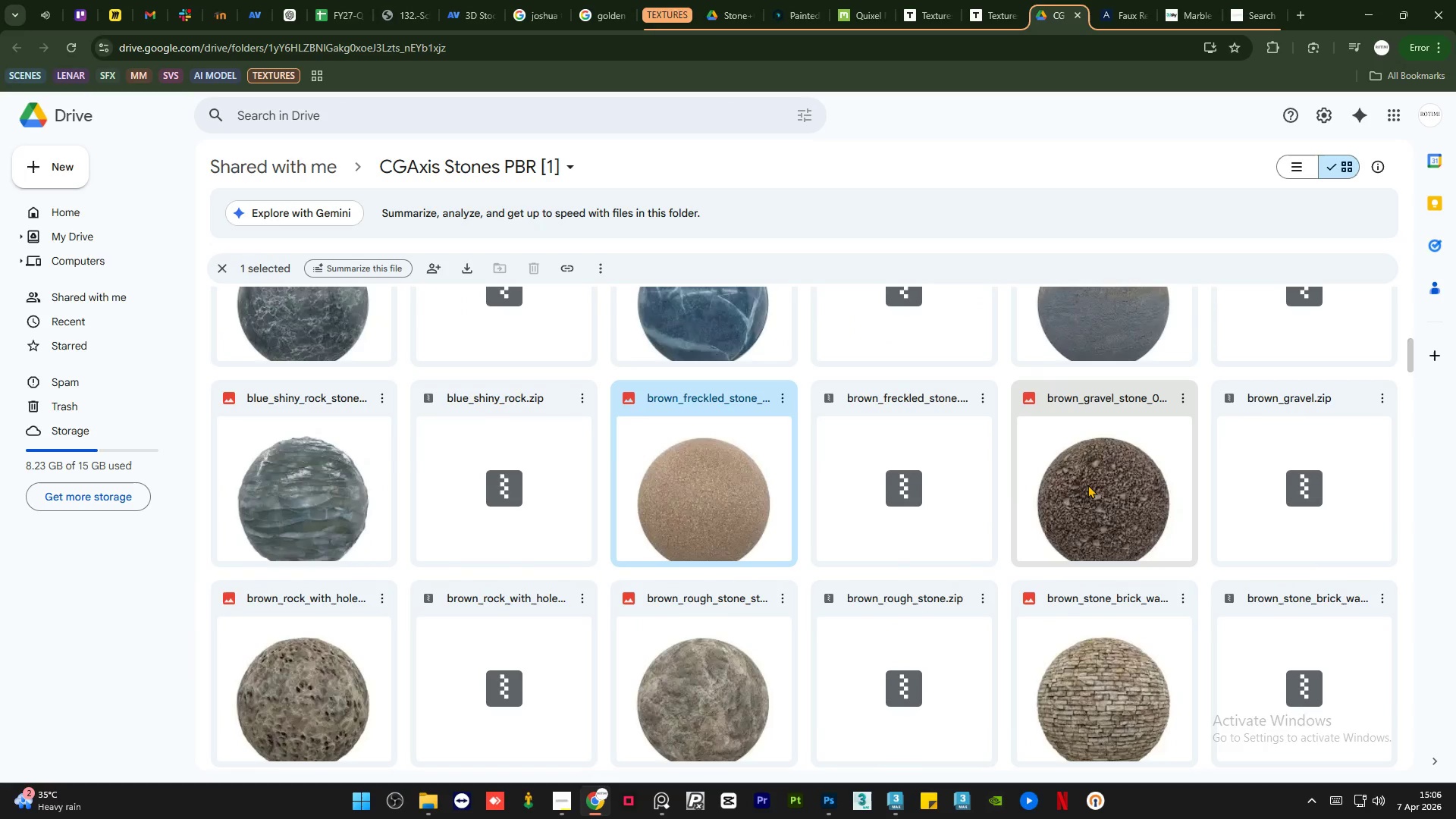 
double_click([1085, 485])
 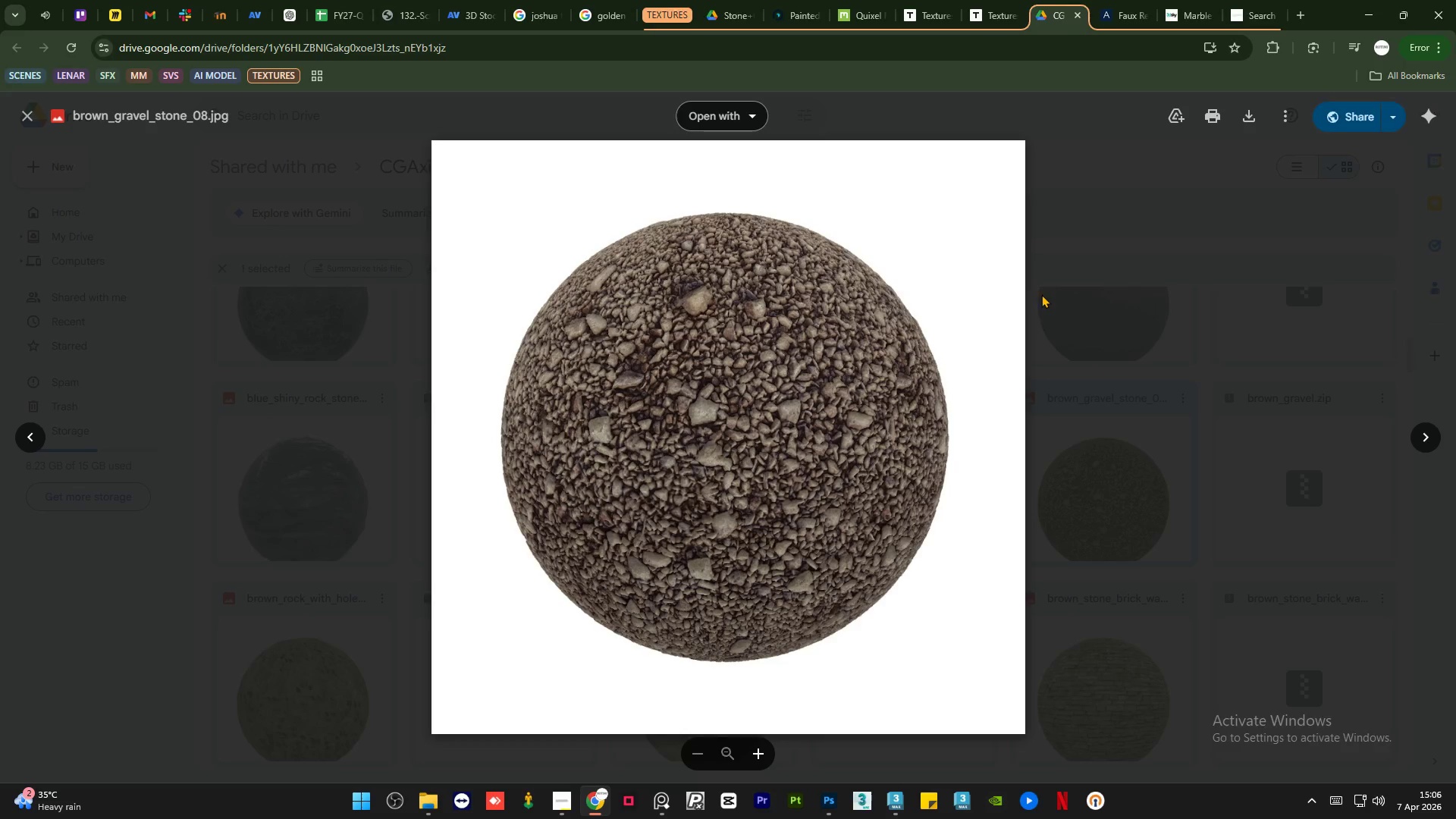 
left_click([1115, 328])
 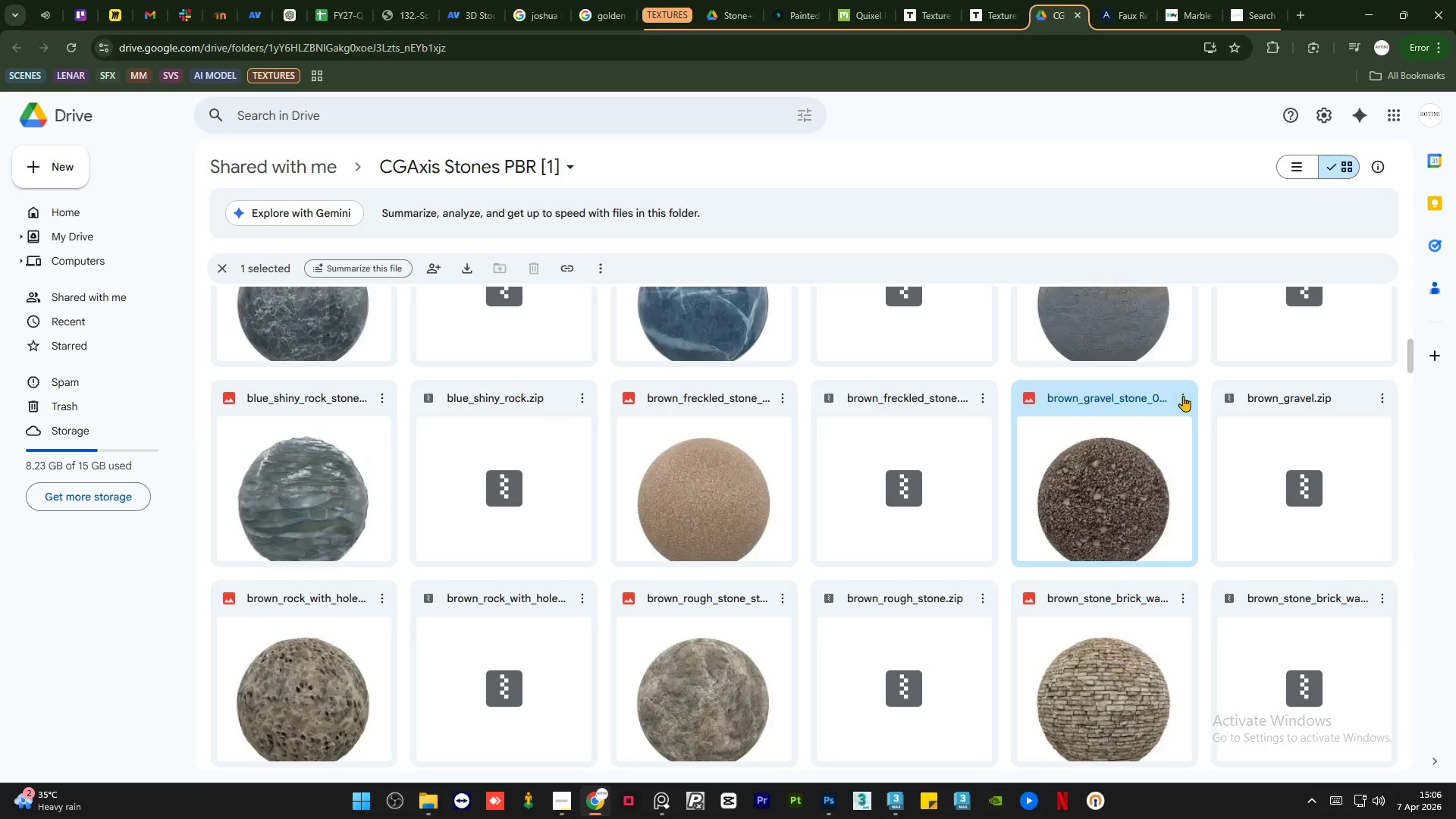 
left_click([1183, 396])
 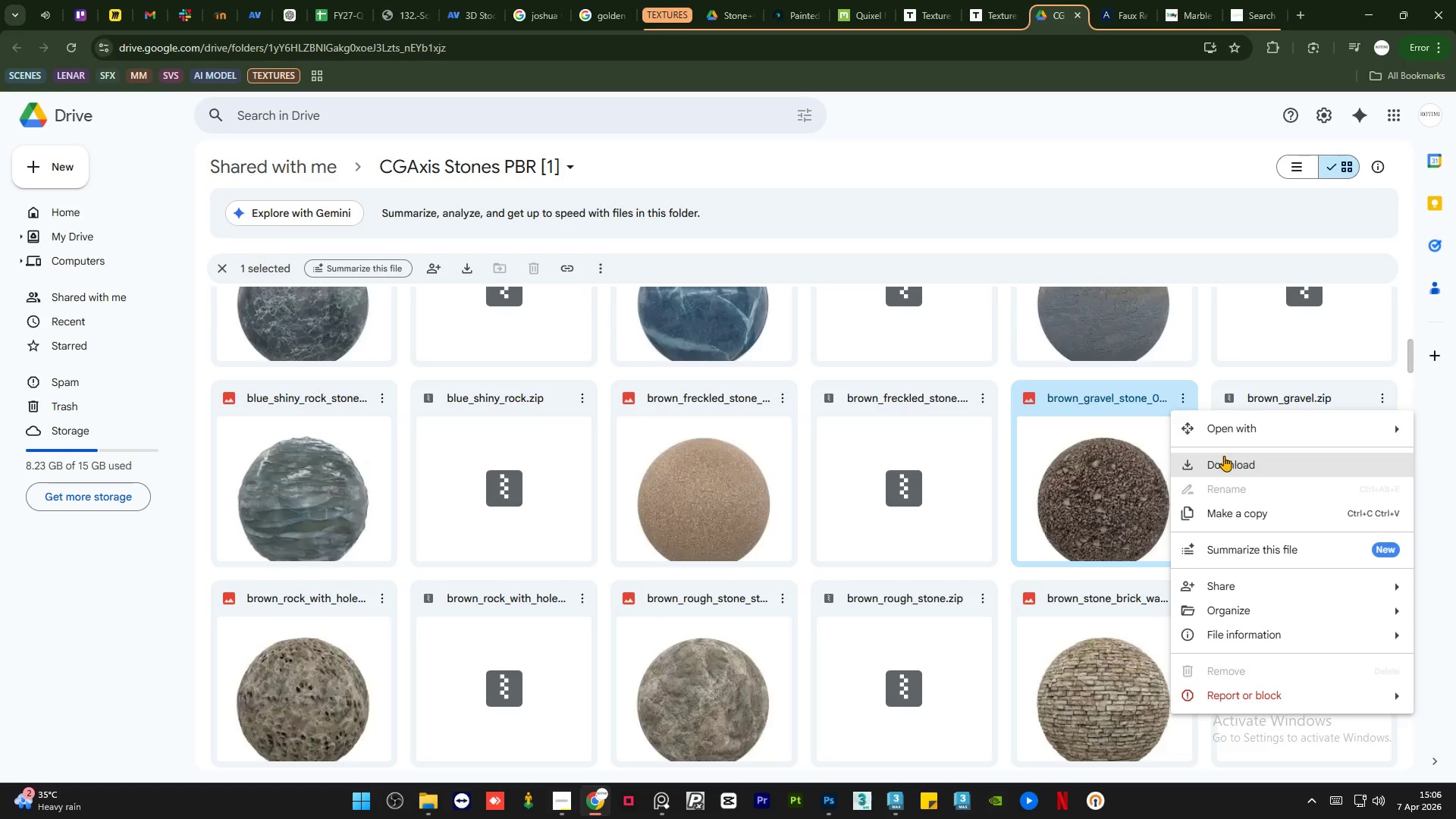 
left_click([1225, 456])
 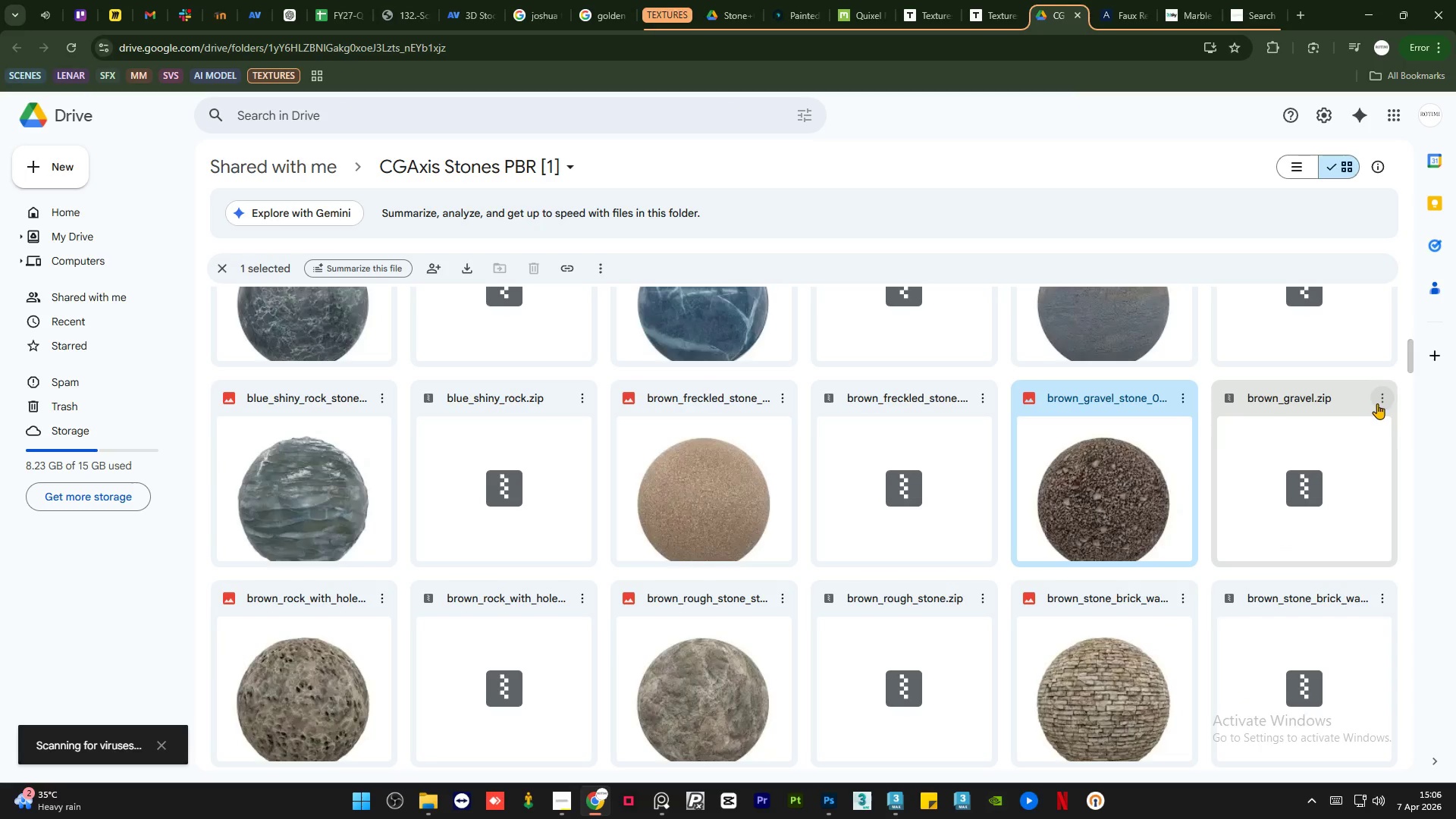 
left_click([1381, 402])
 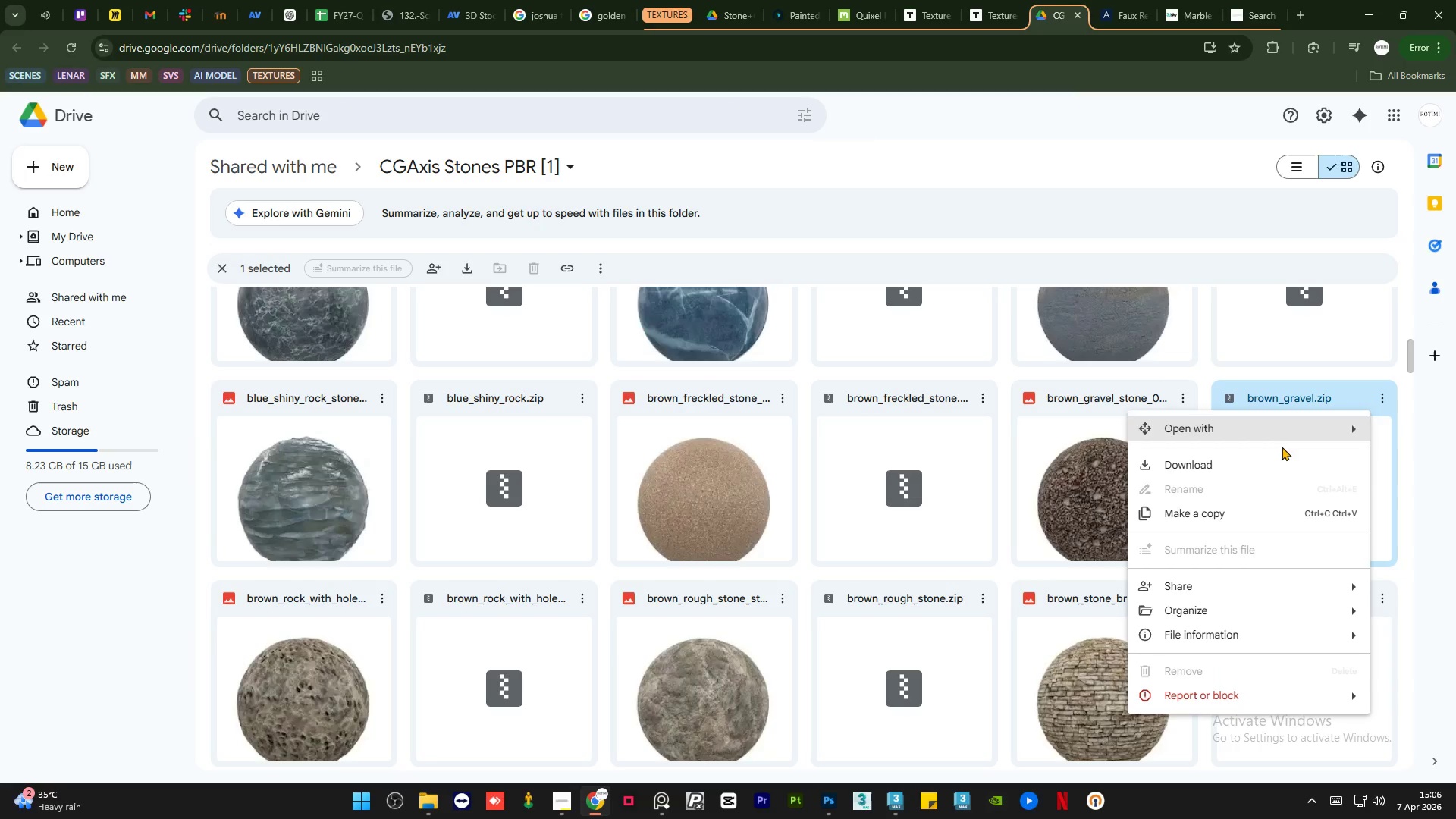 
left_click([1266, 457])
 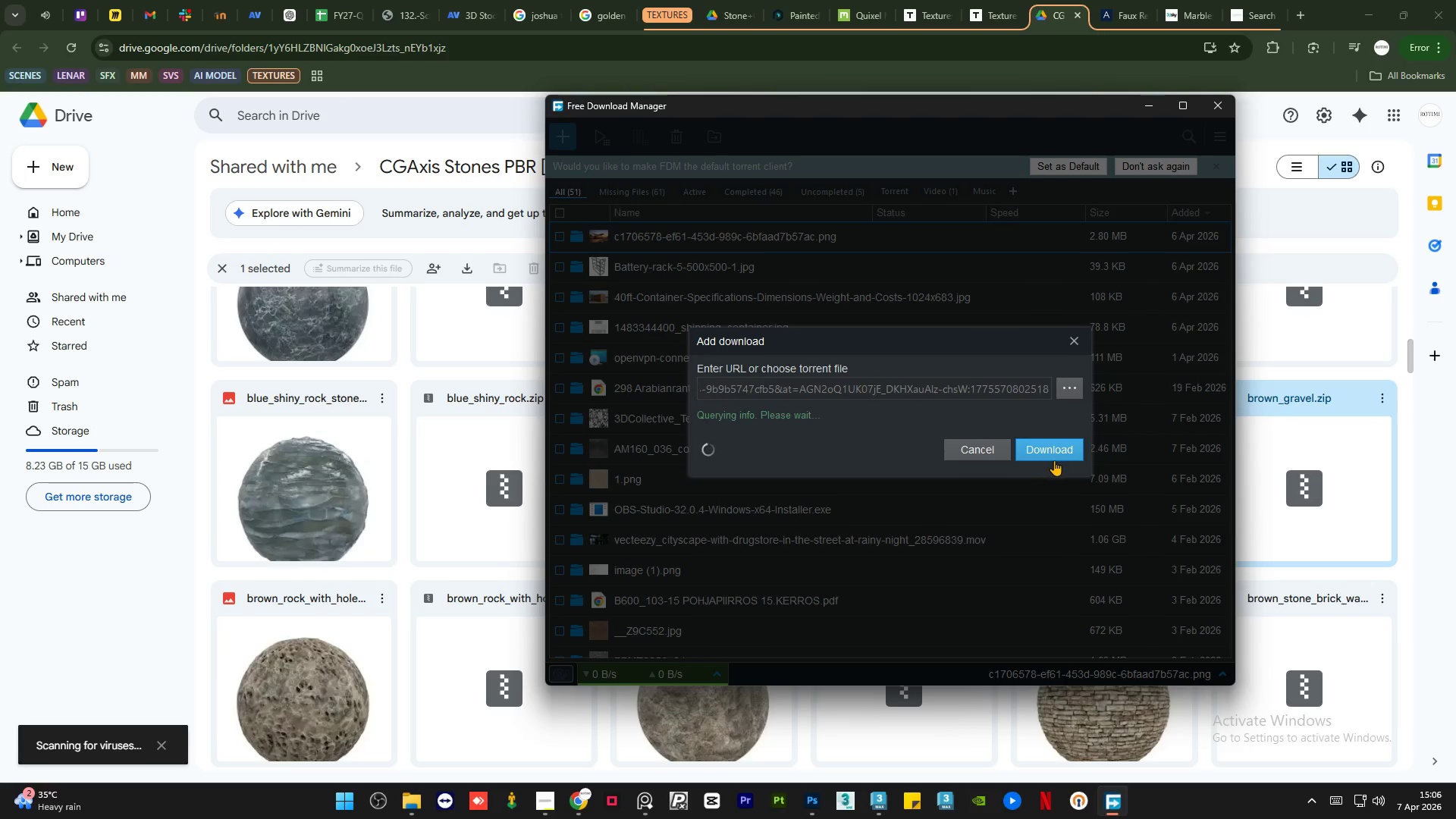 
left_click([1054, 455])
 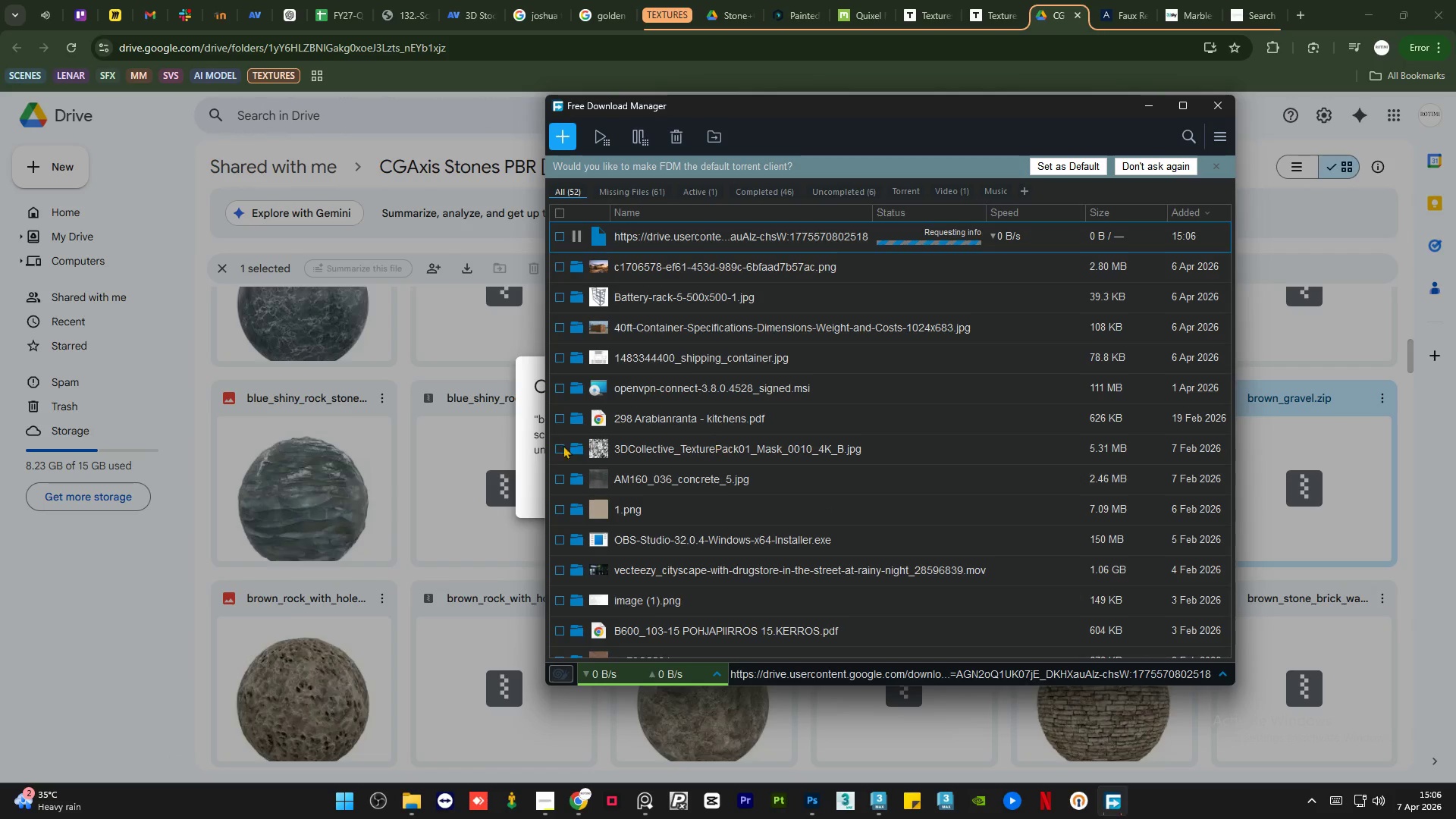 
left_click([524, 492])
 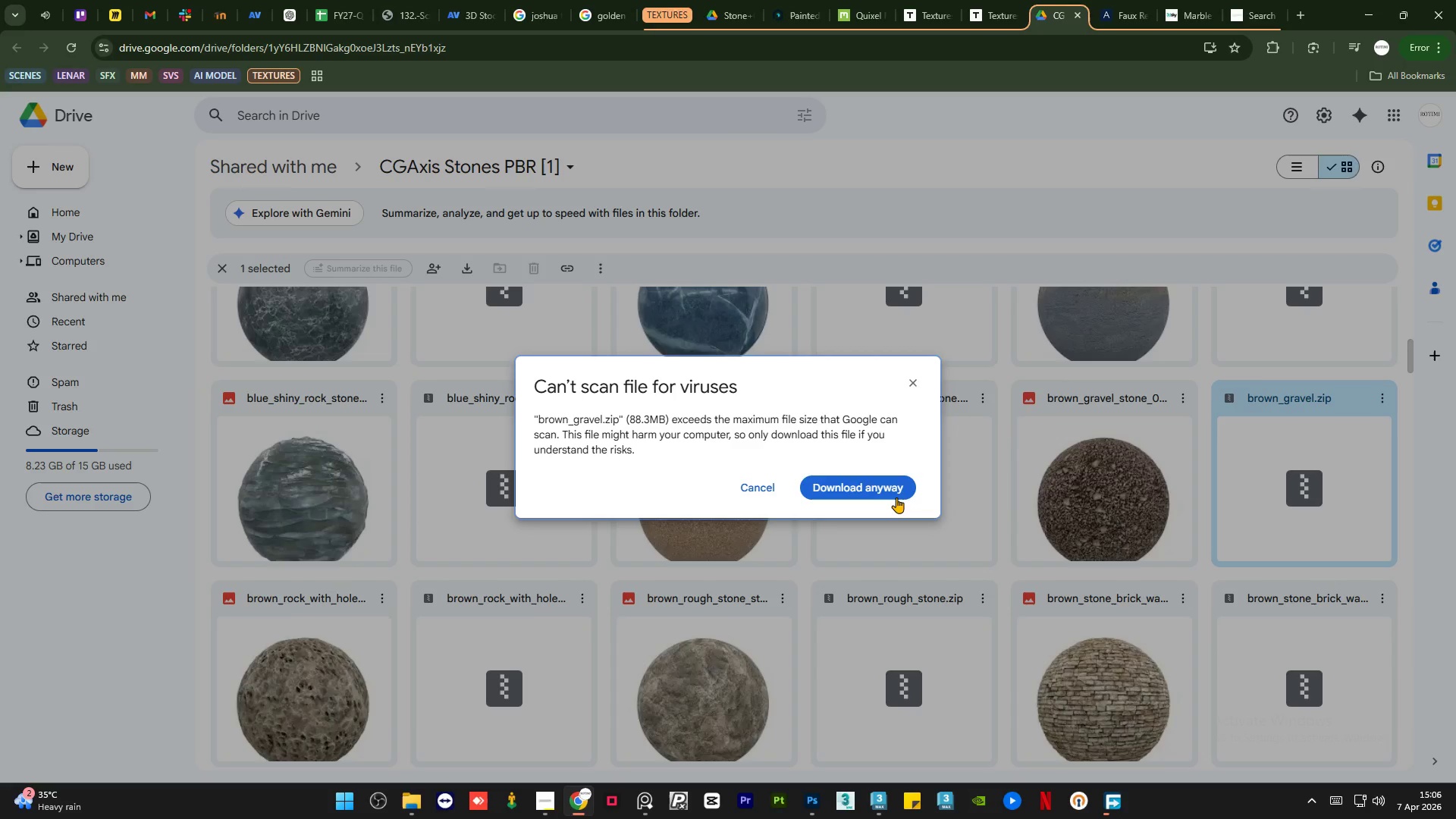 
left_click([874, 490])
 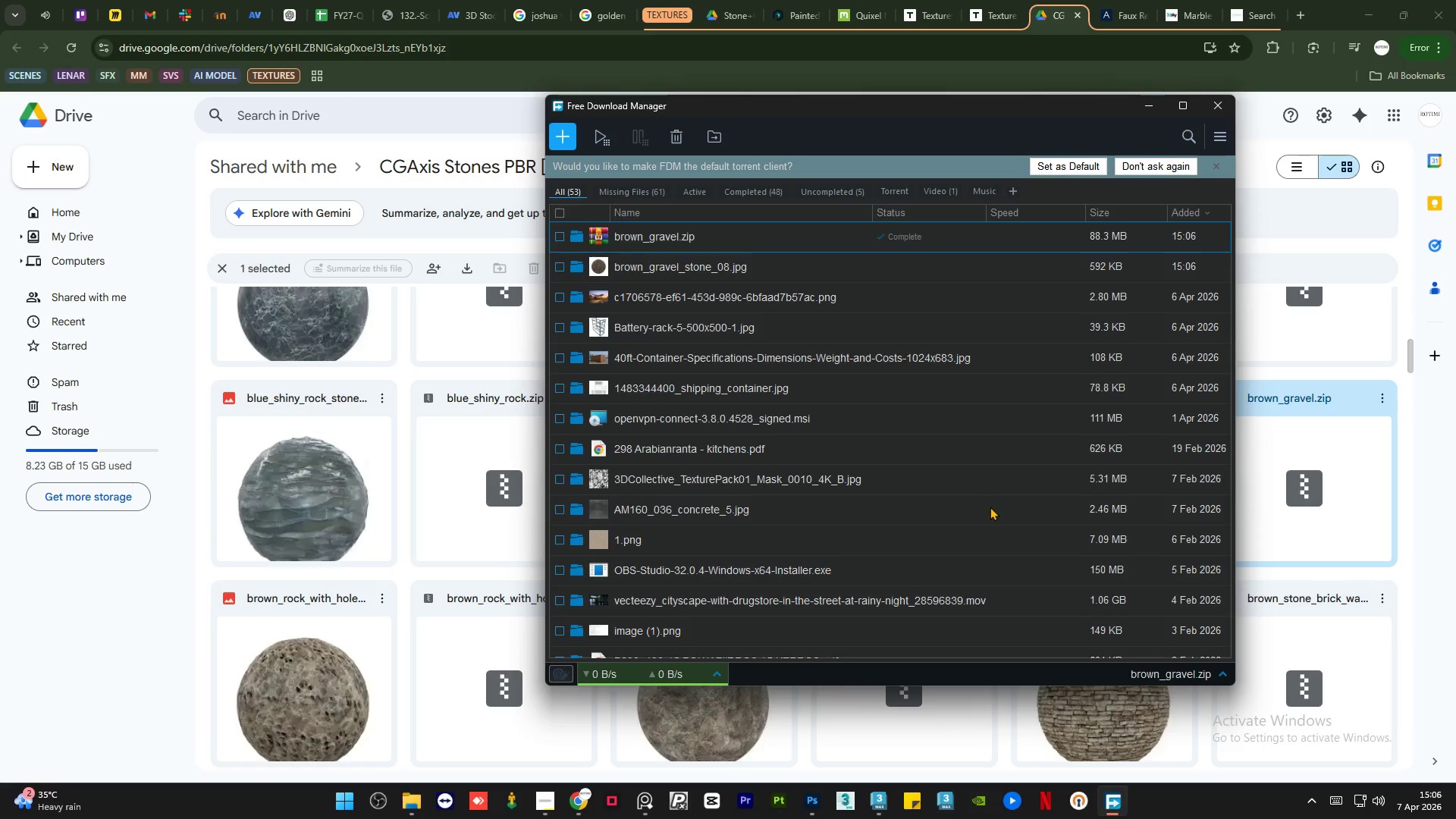 
wait(17.95)
 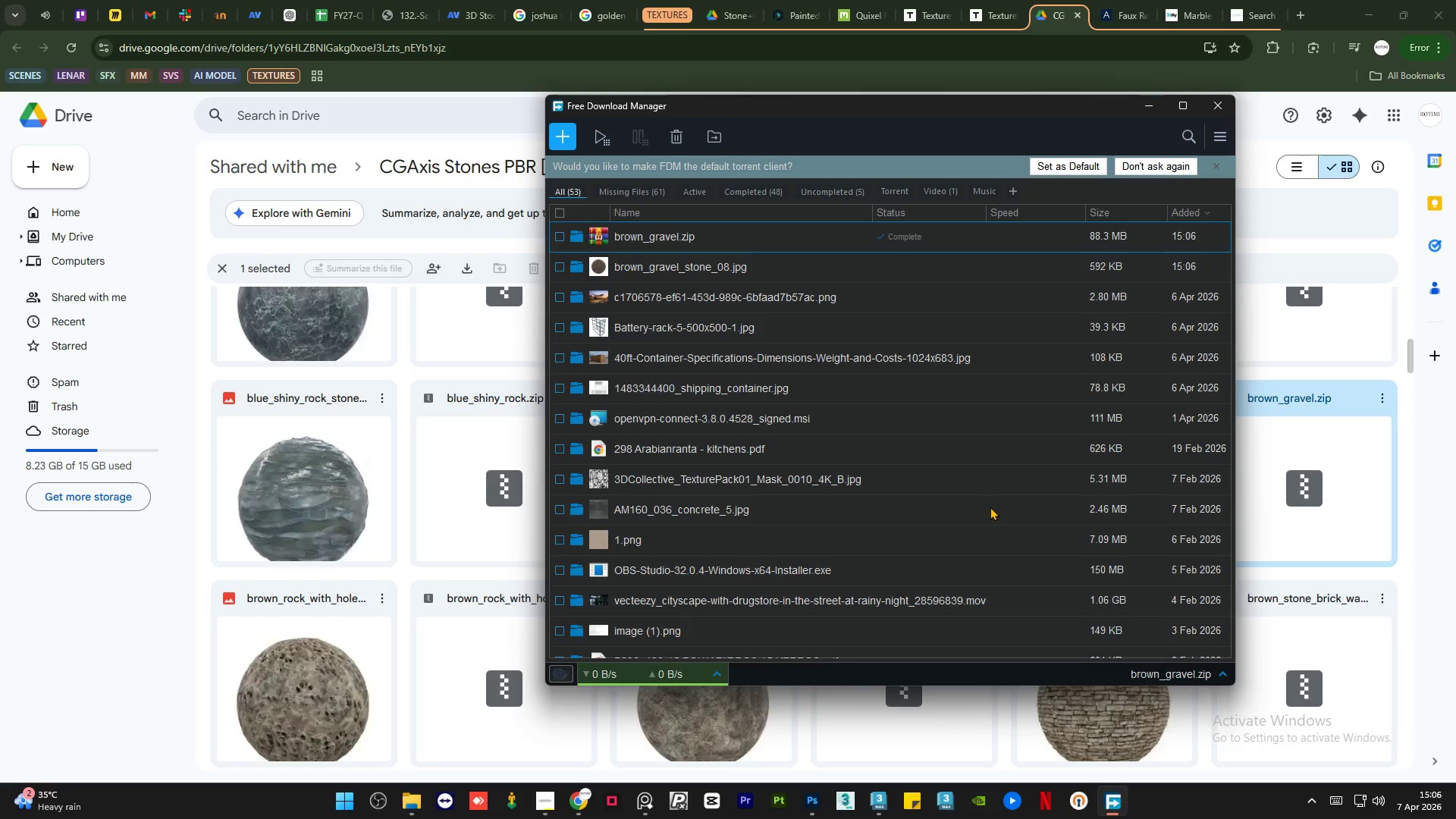 
left_click([1154, 104])
 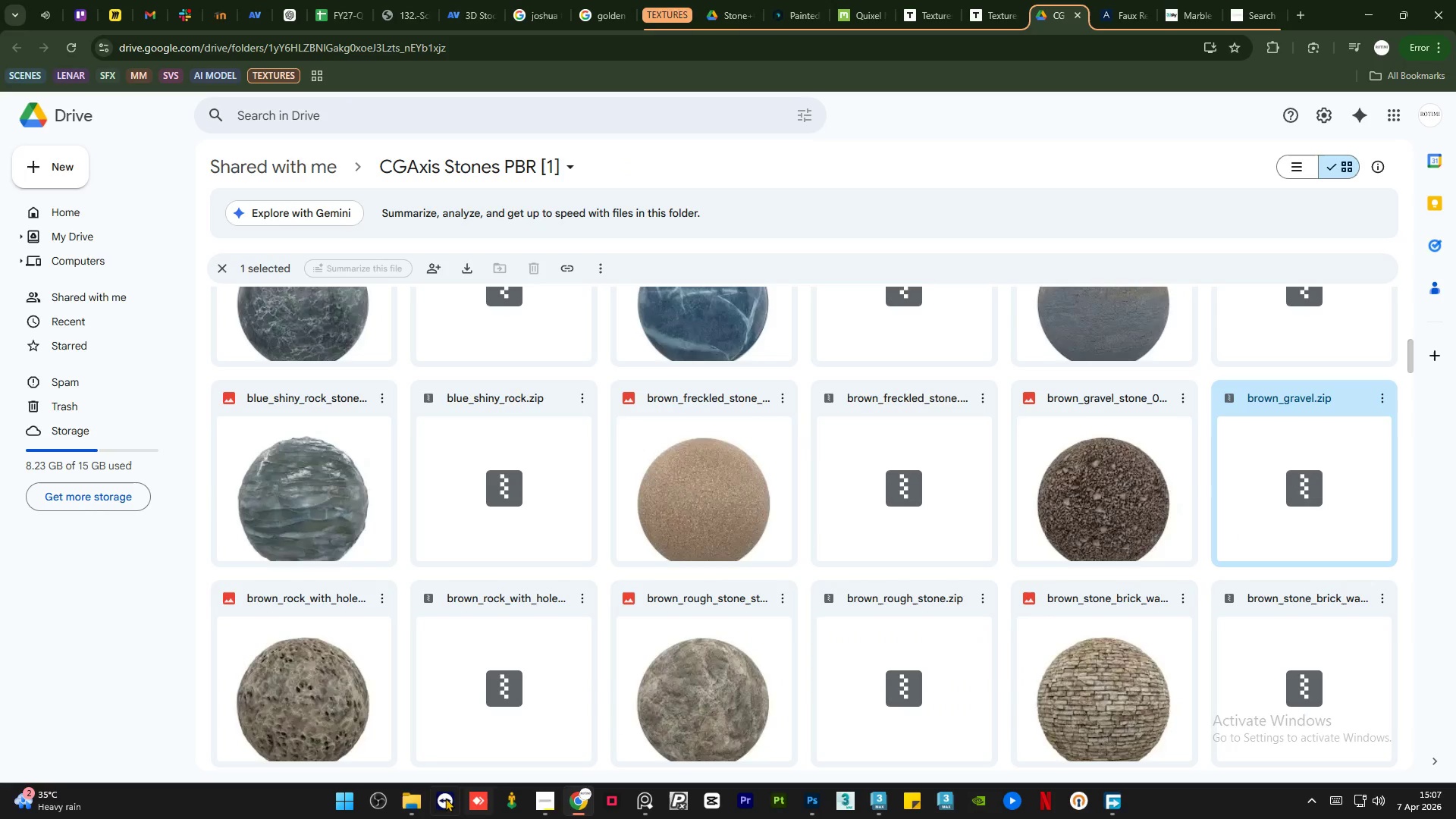 
left_click([415, 803])
 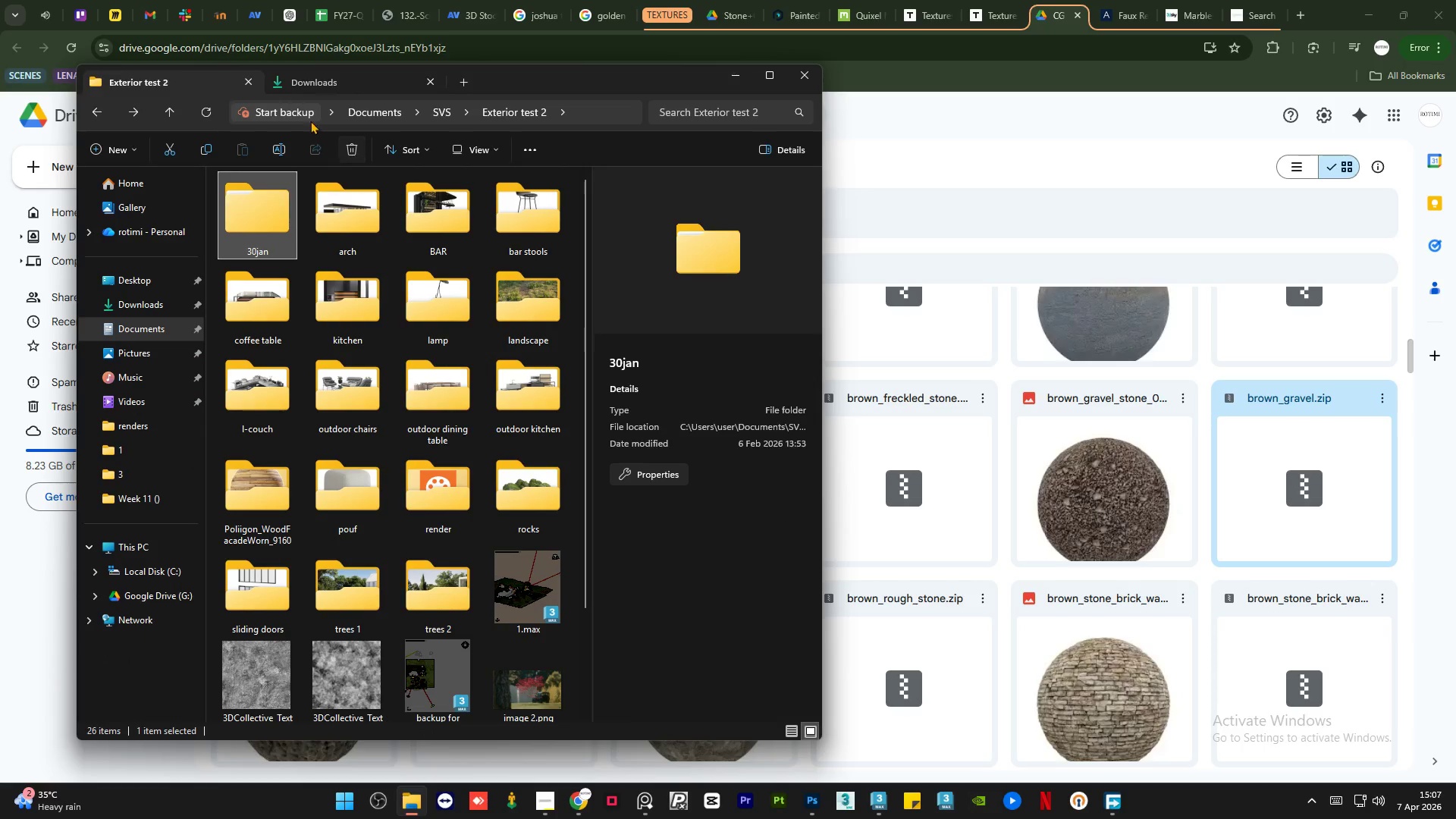 
left_click([326, 76])
 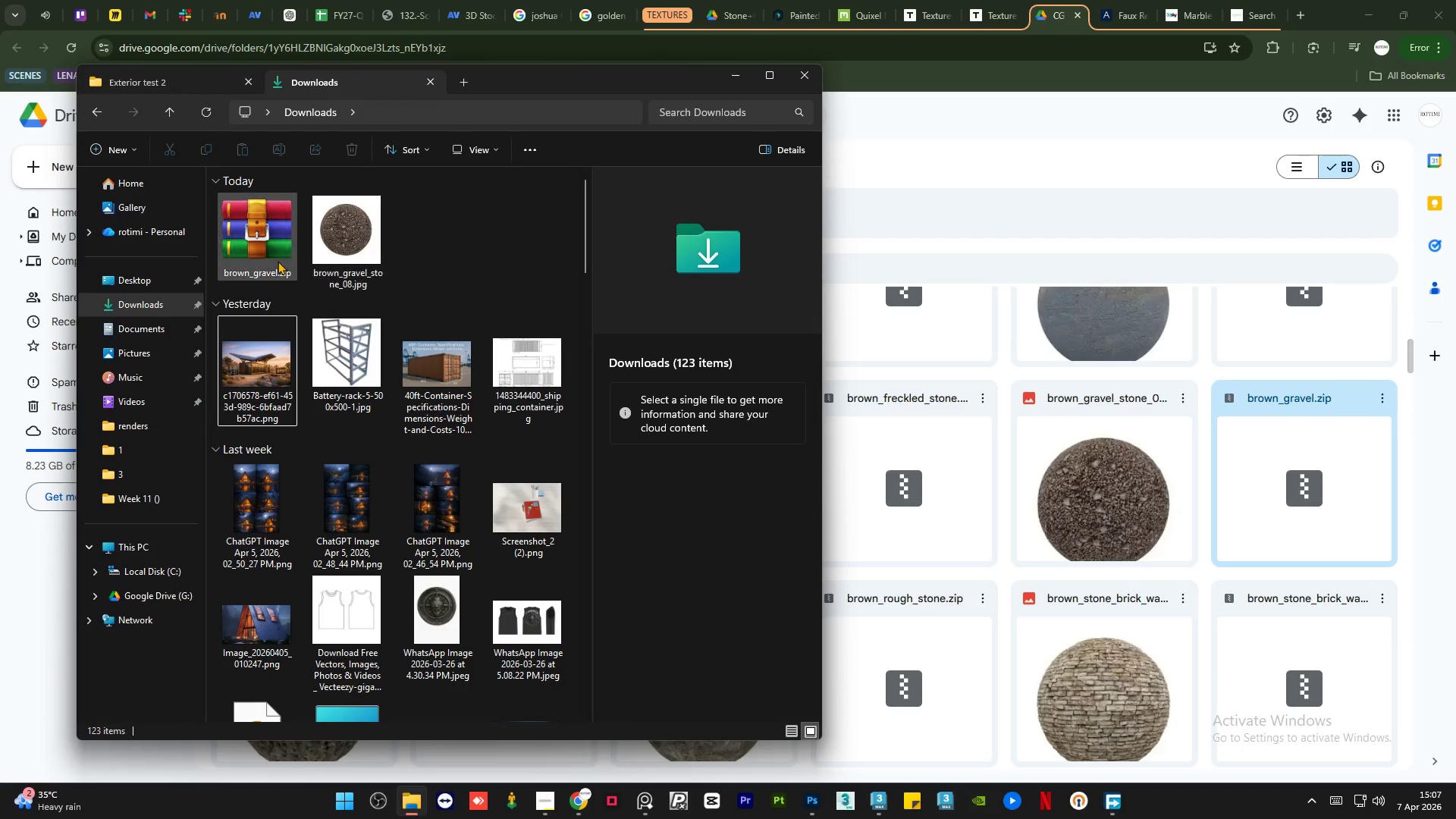 
left_click([273, 261])
 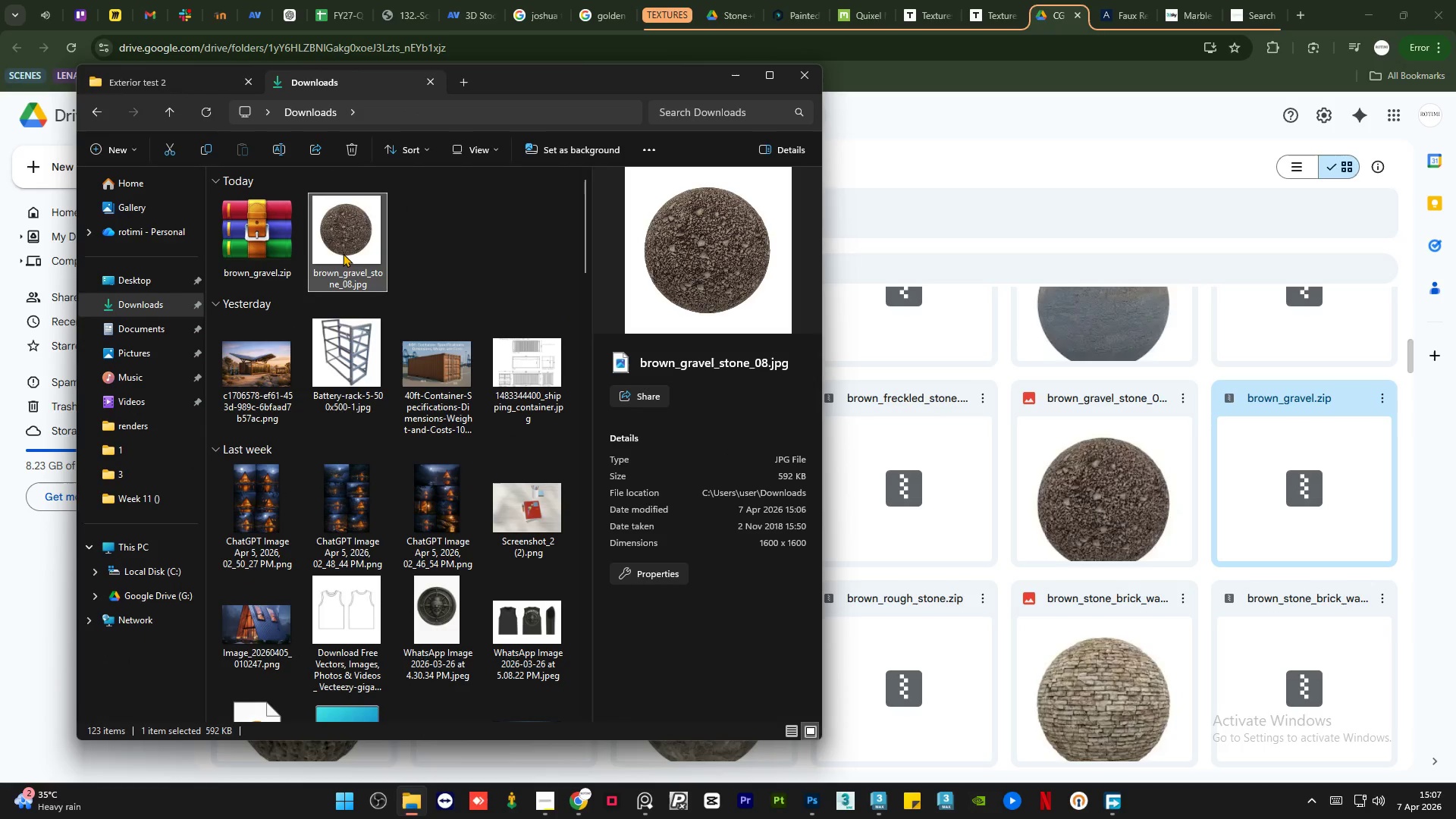 
key(Delete)
 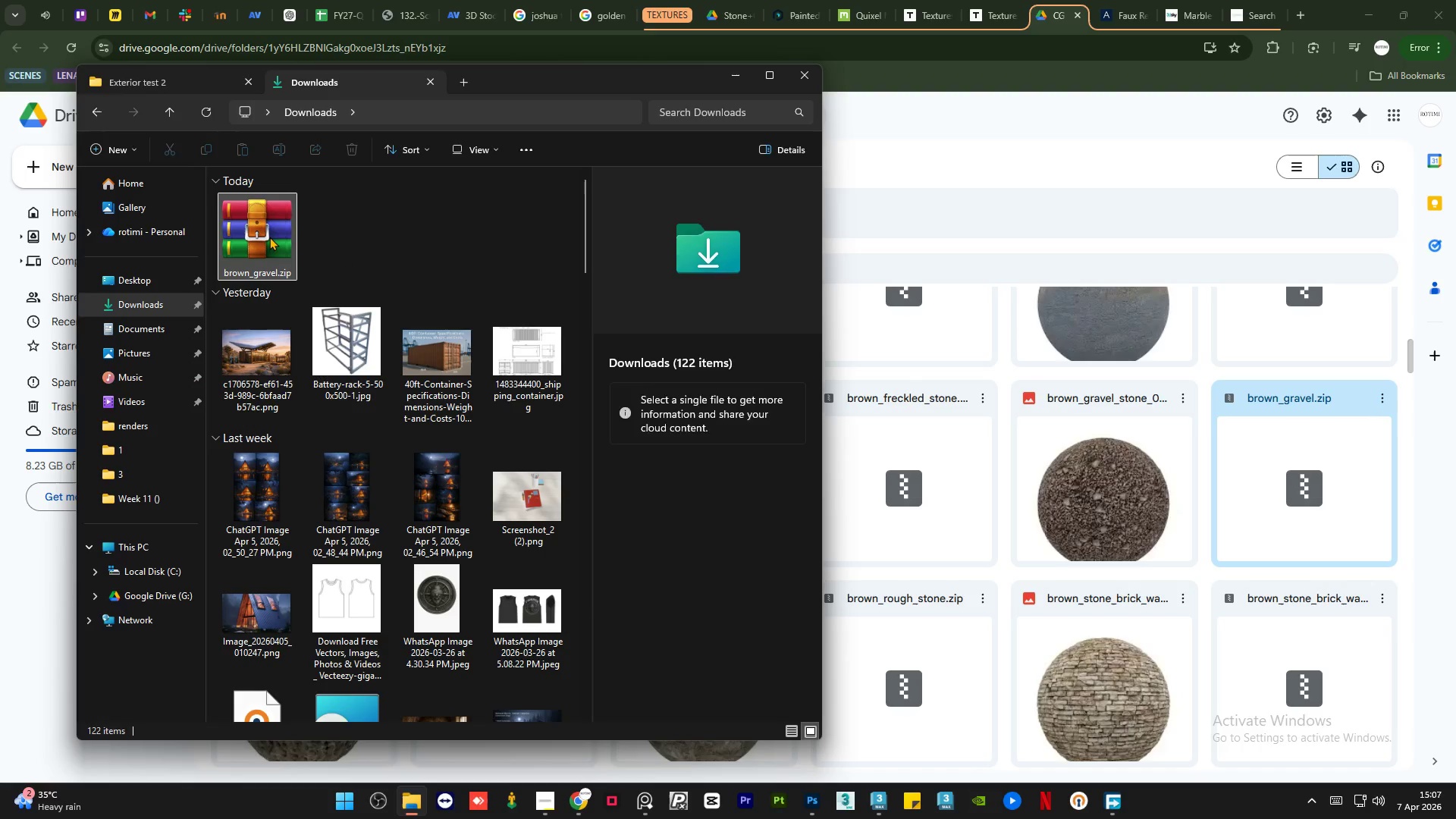 
left_click([269, 237])
 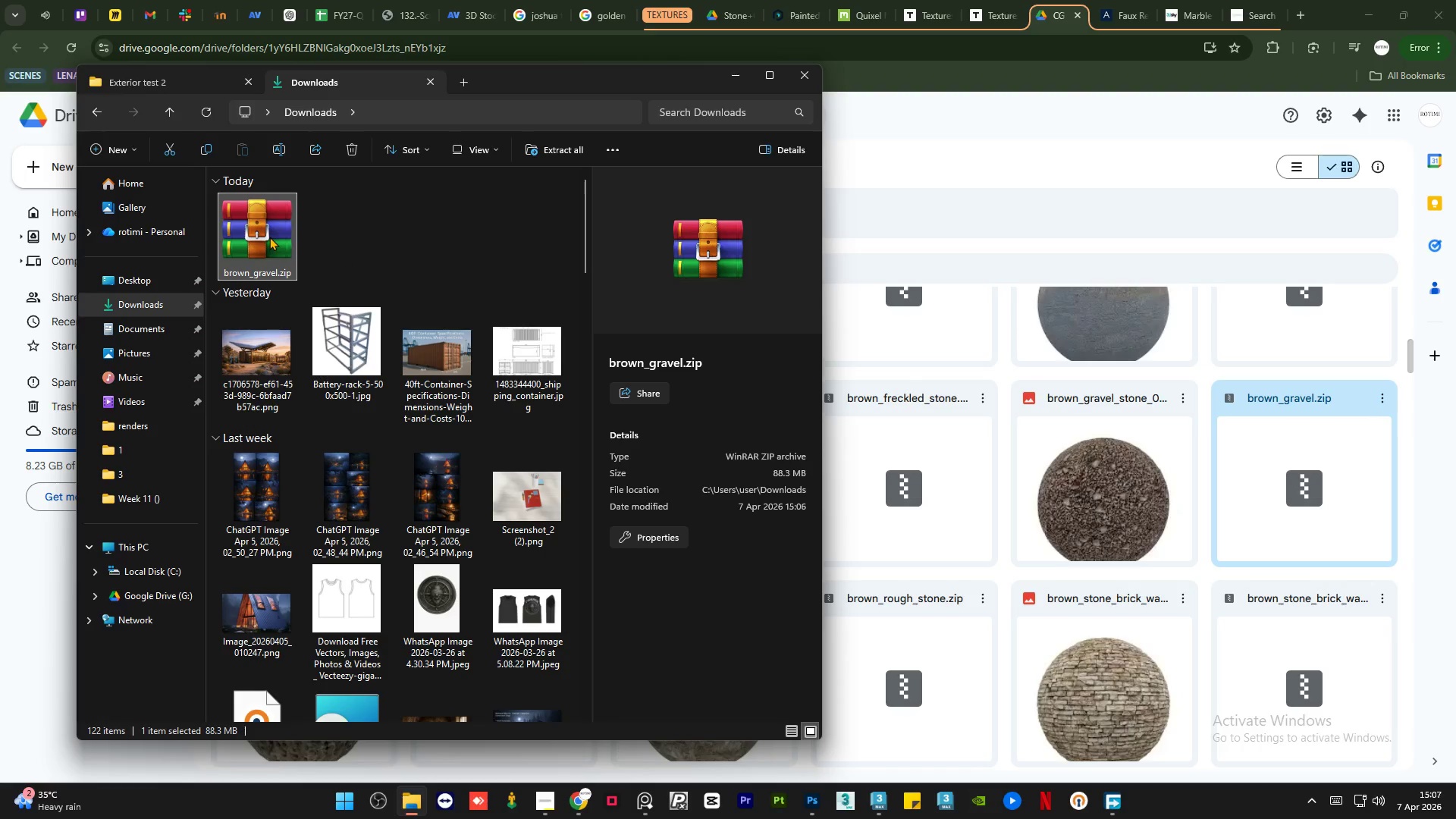 
right_click([269, 237])
 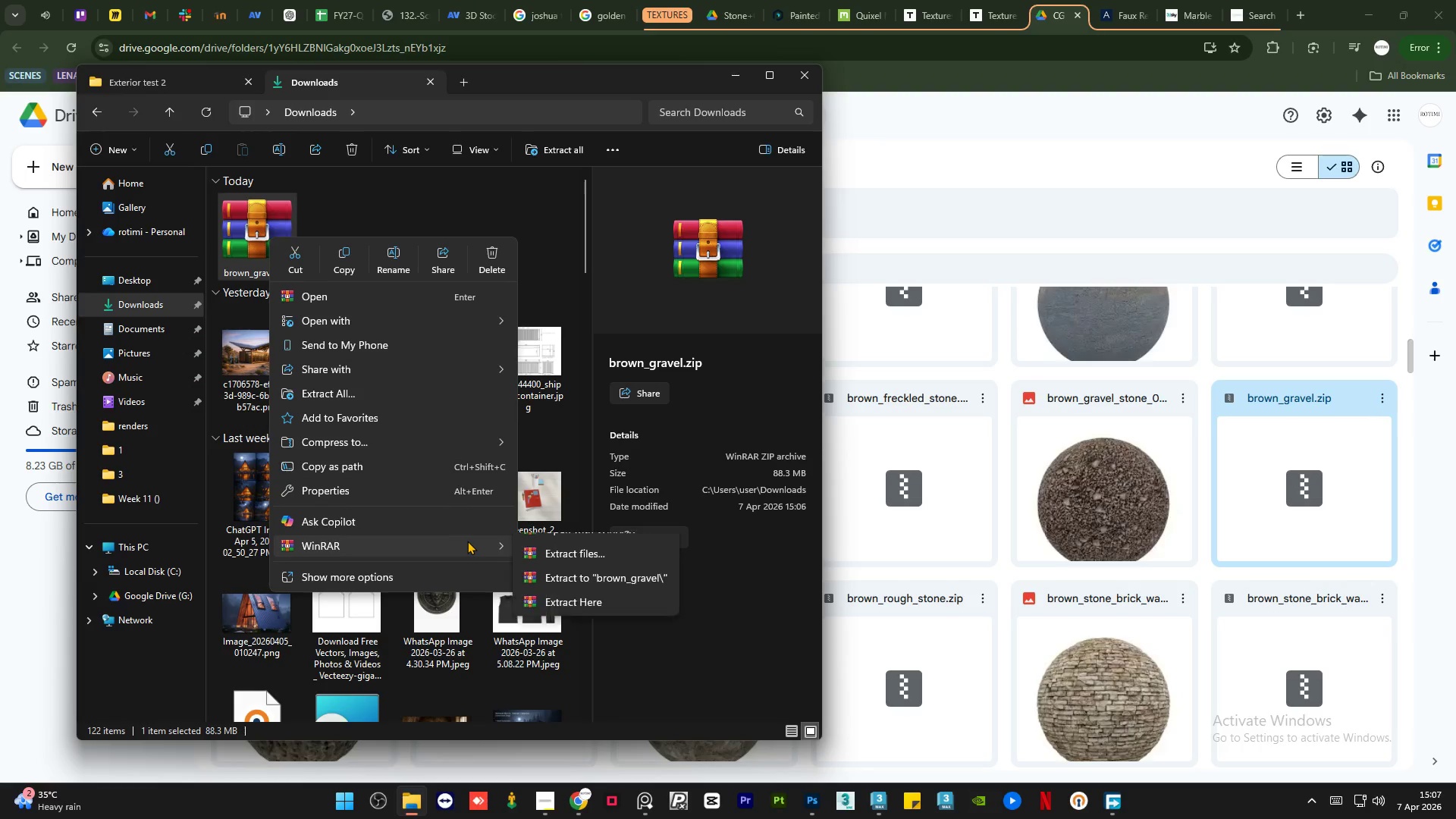 
left_click([606, 597])
 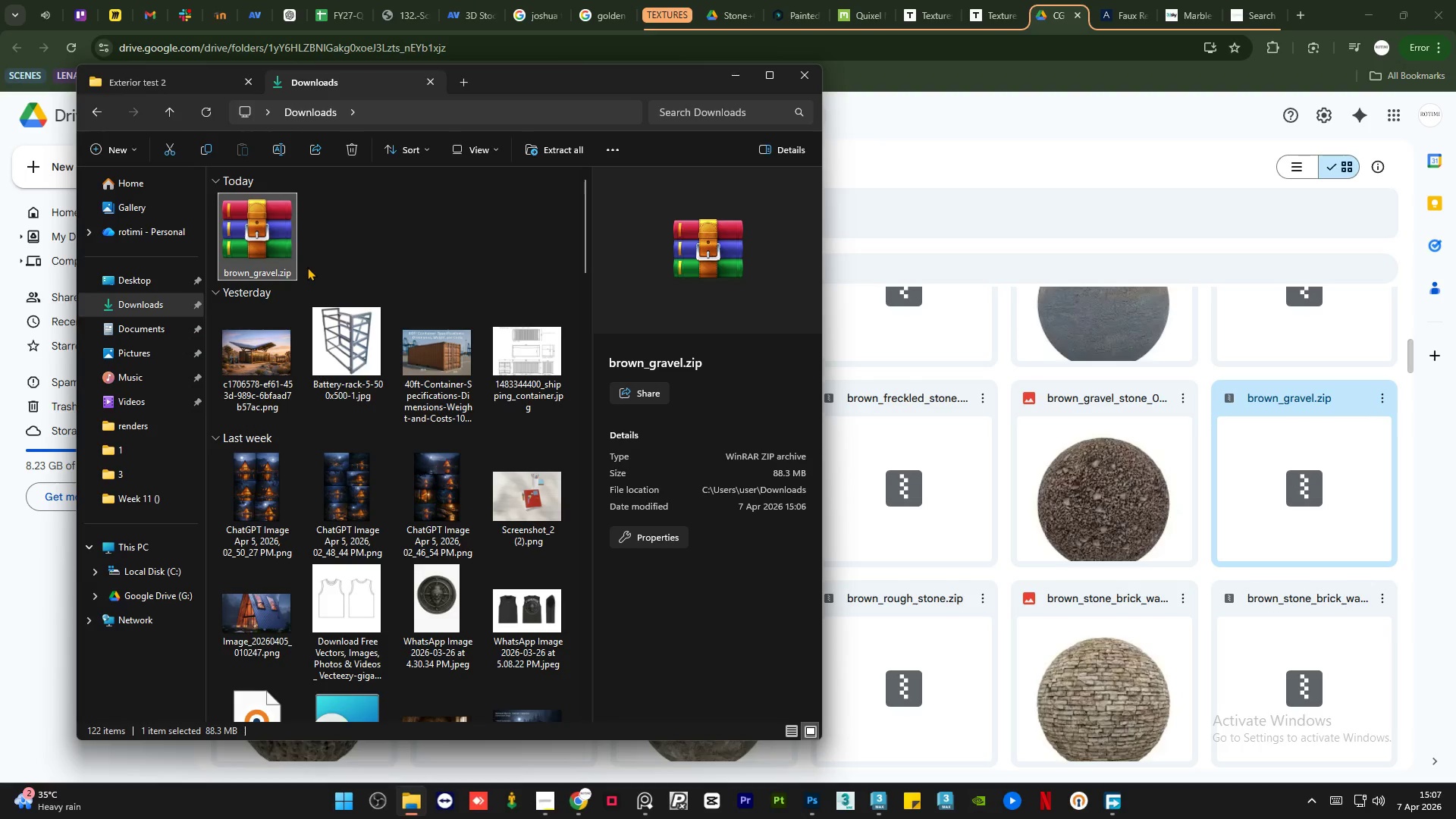 
key(Delete)
 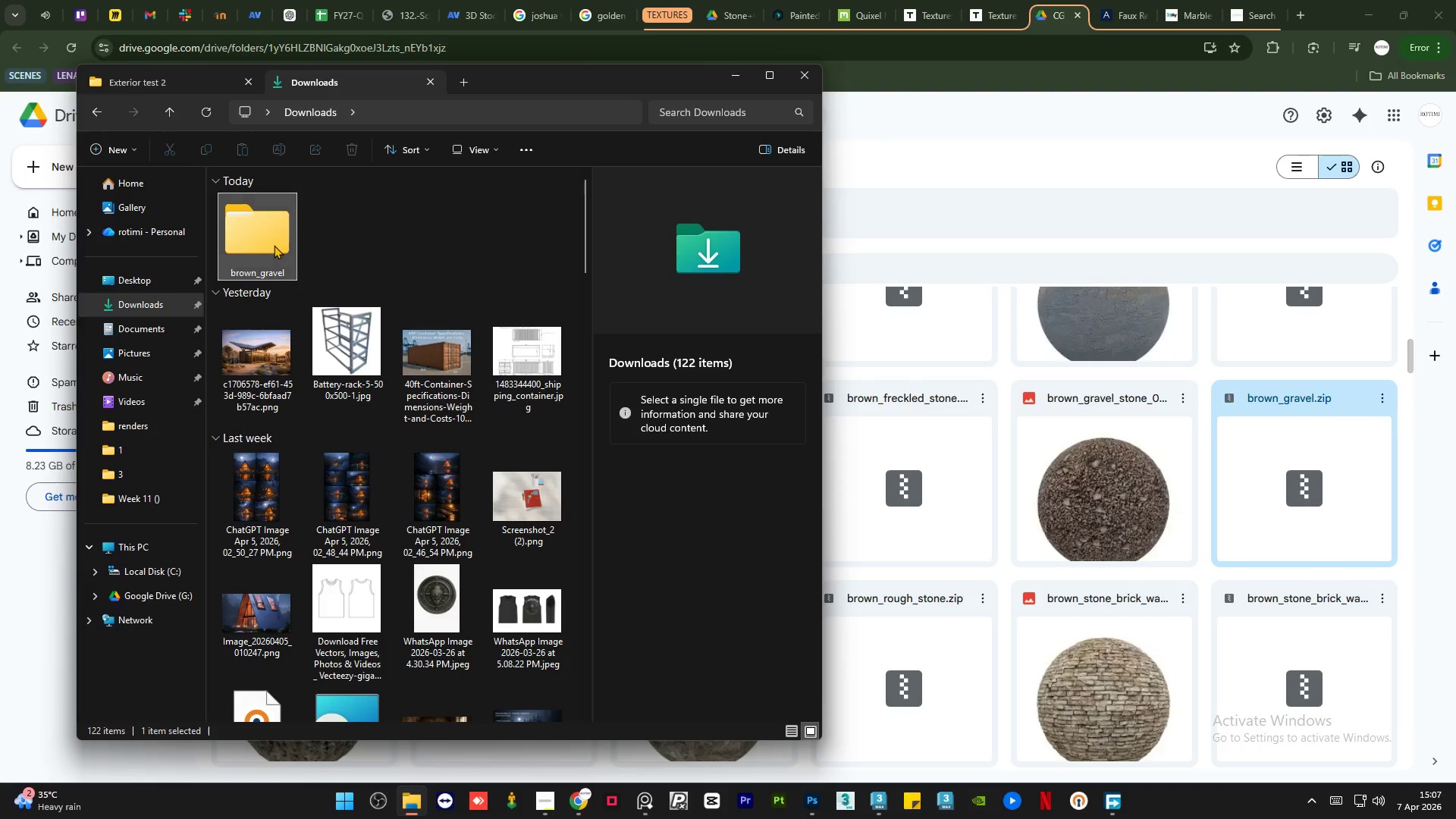 
double_click([274, 245])
 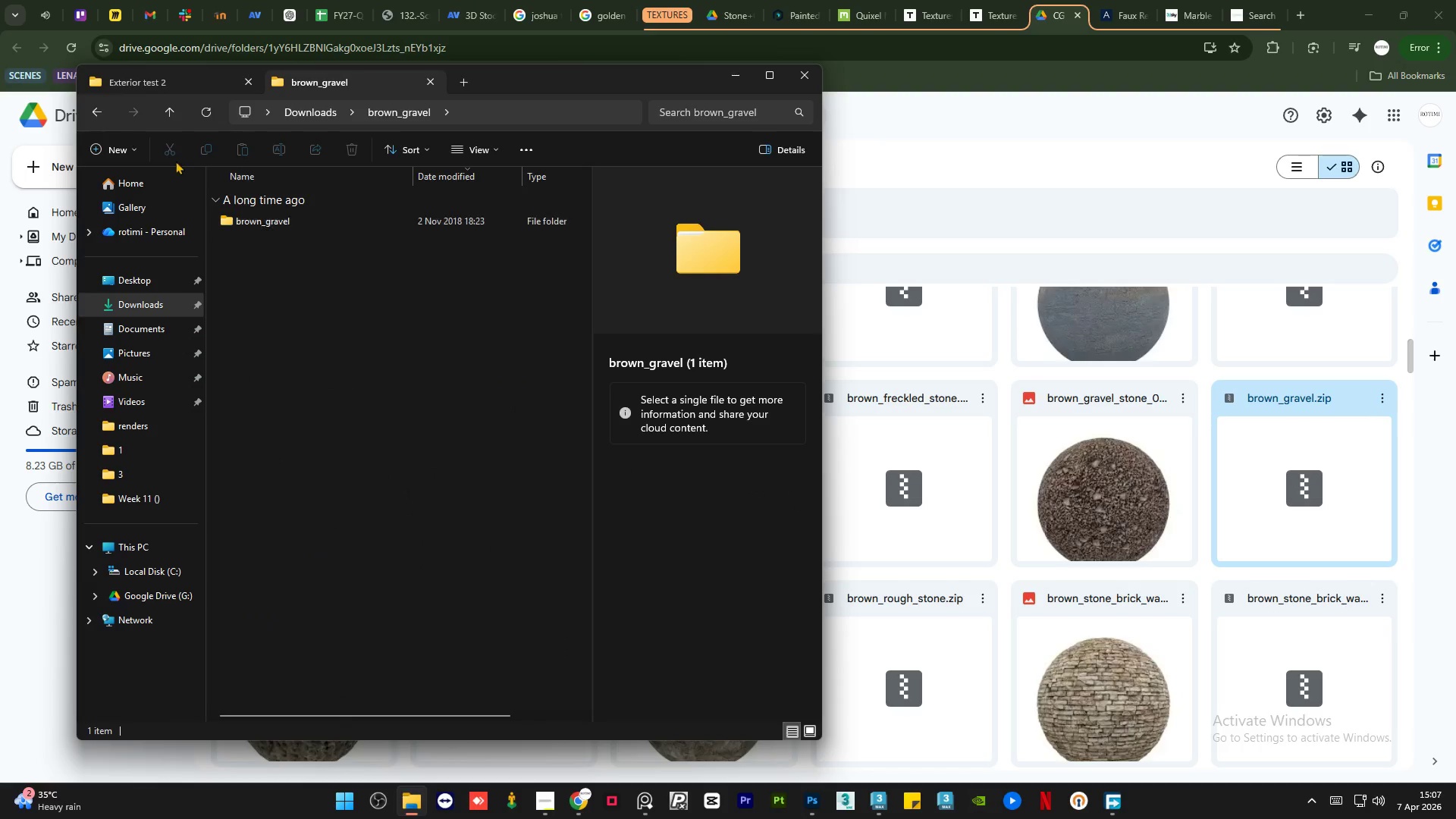 
left_click([95, 112])
 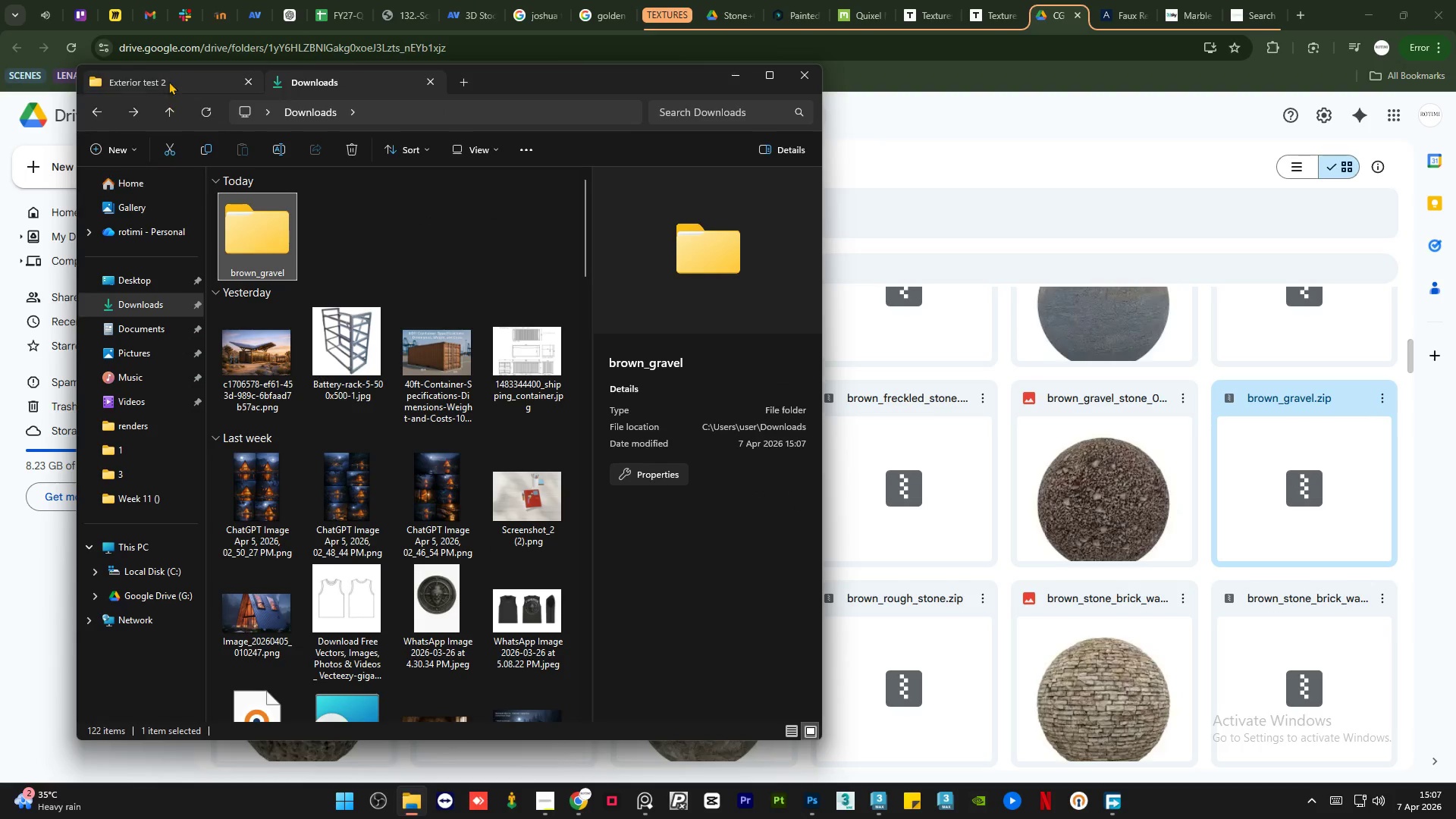 
left_click([168, 77])
 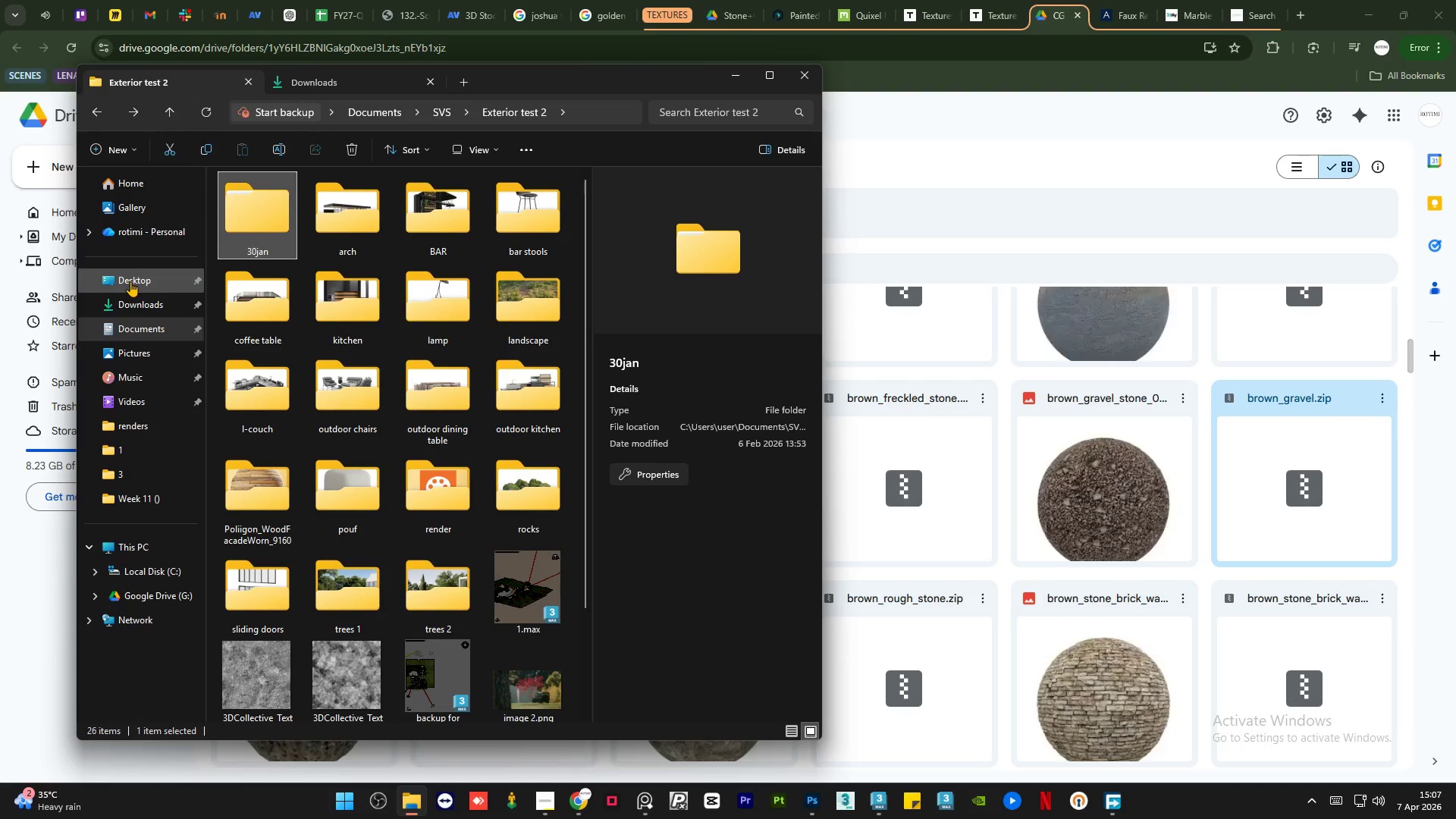 
left_click([128, 305])
 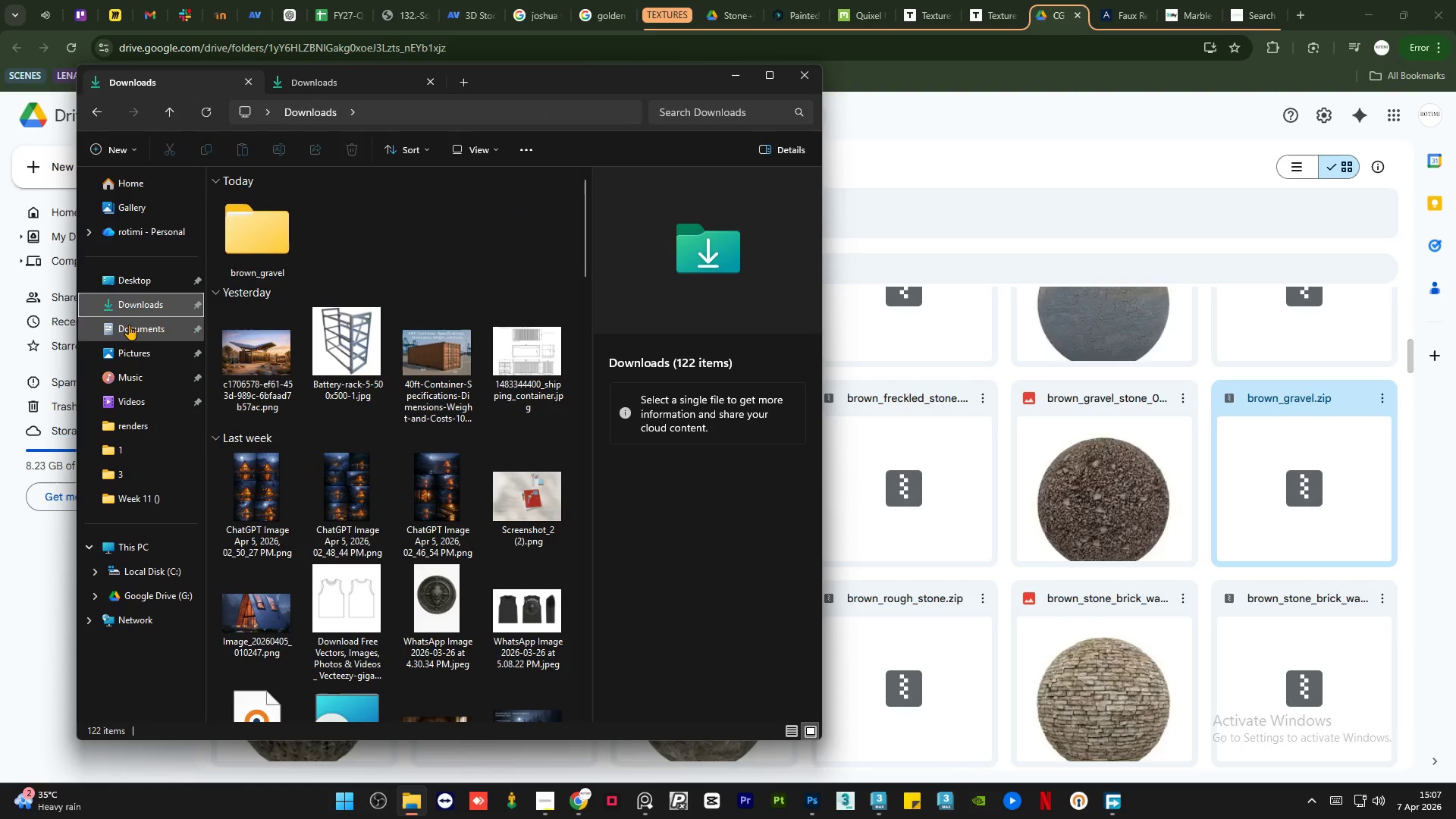 
left_click([129, 325])
 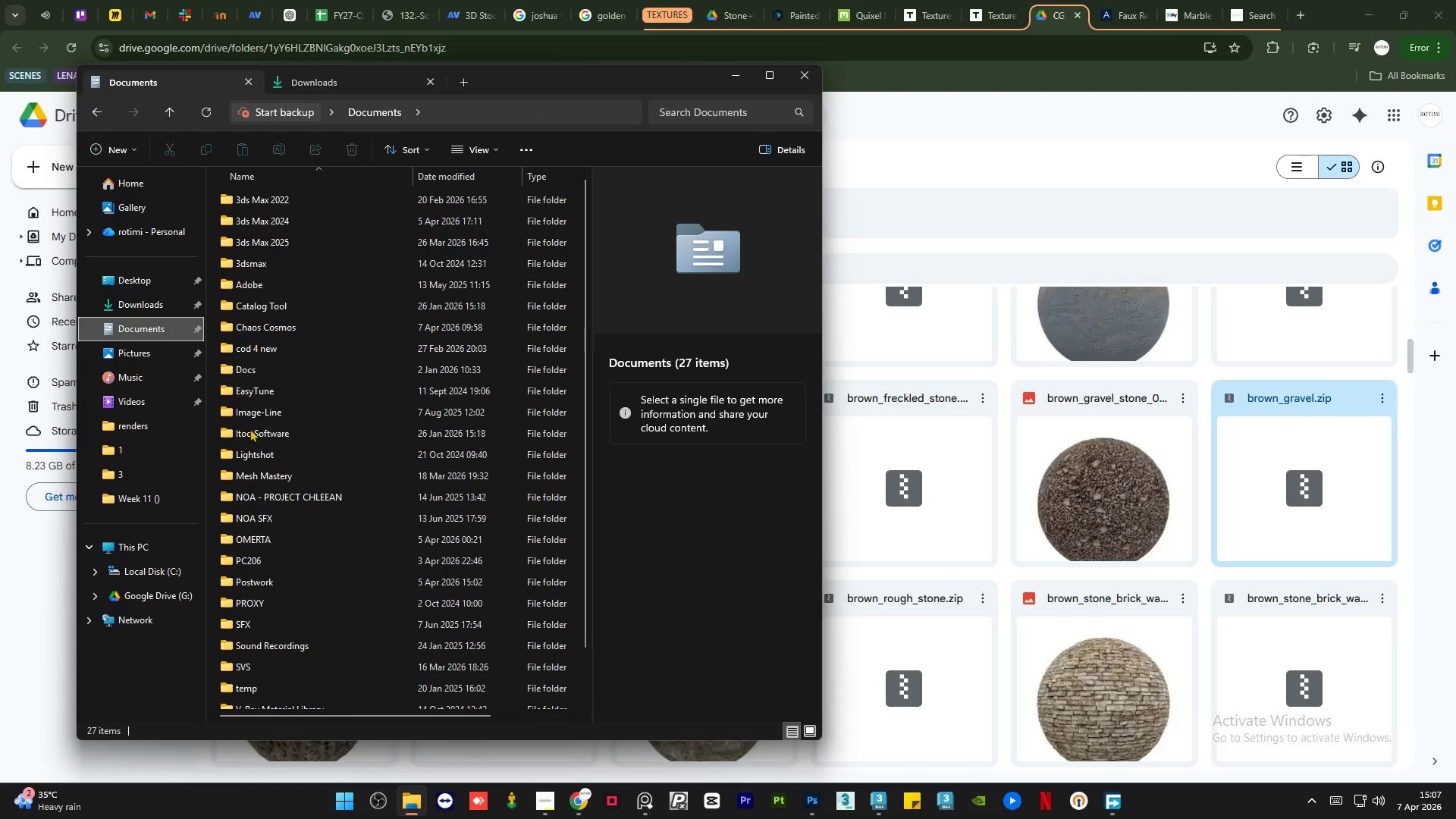 
scroll: coordinate [390, 523], scroll_direction: down, amount: 4.0
 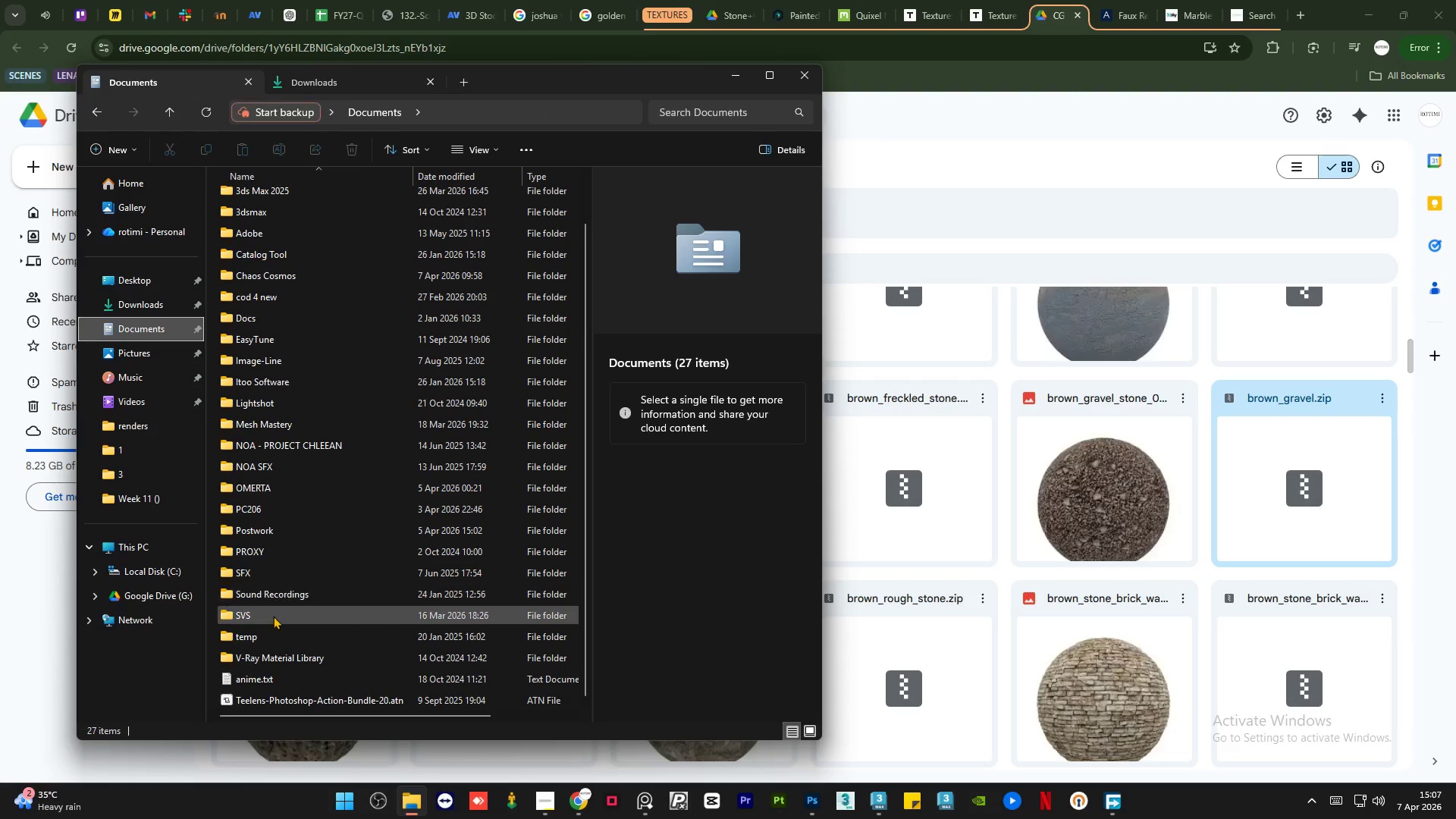 
double_click([275, 619])
 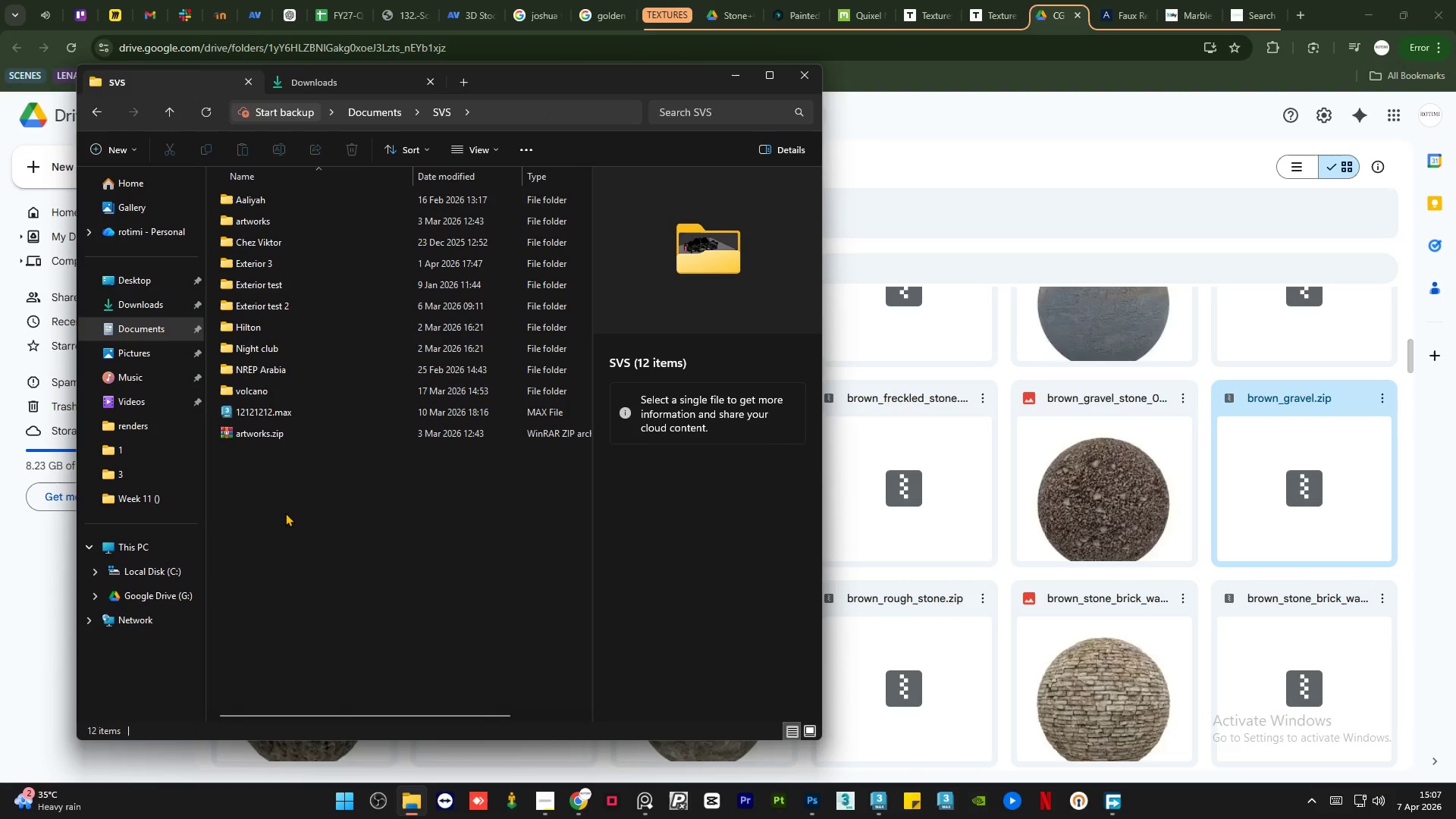 
key(Backspace)
 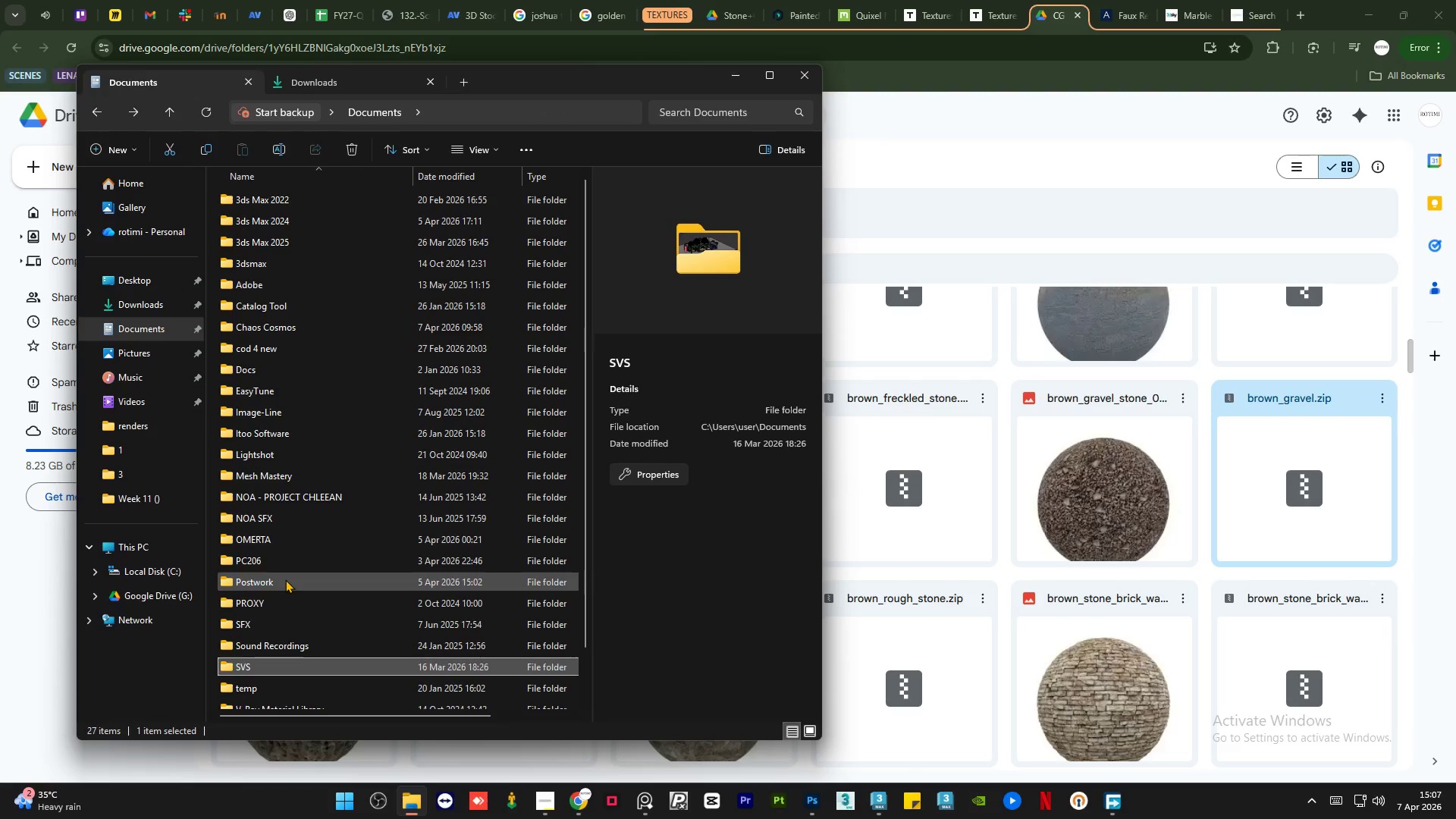 
double_click([285, 579])
 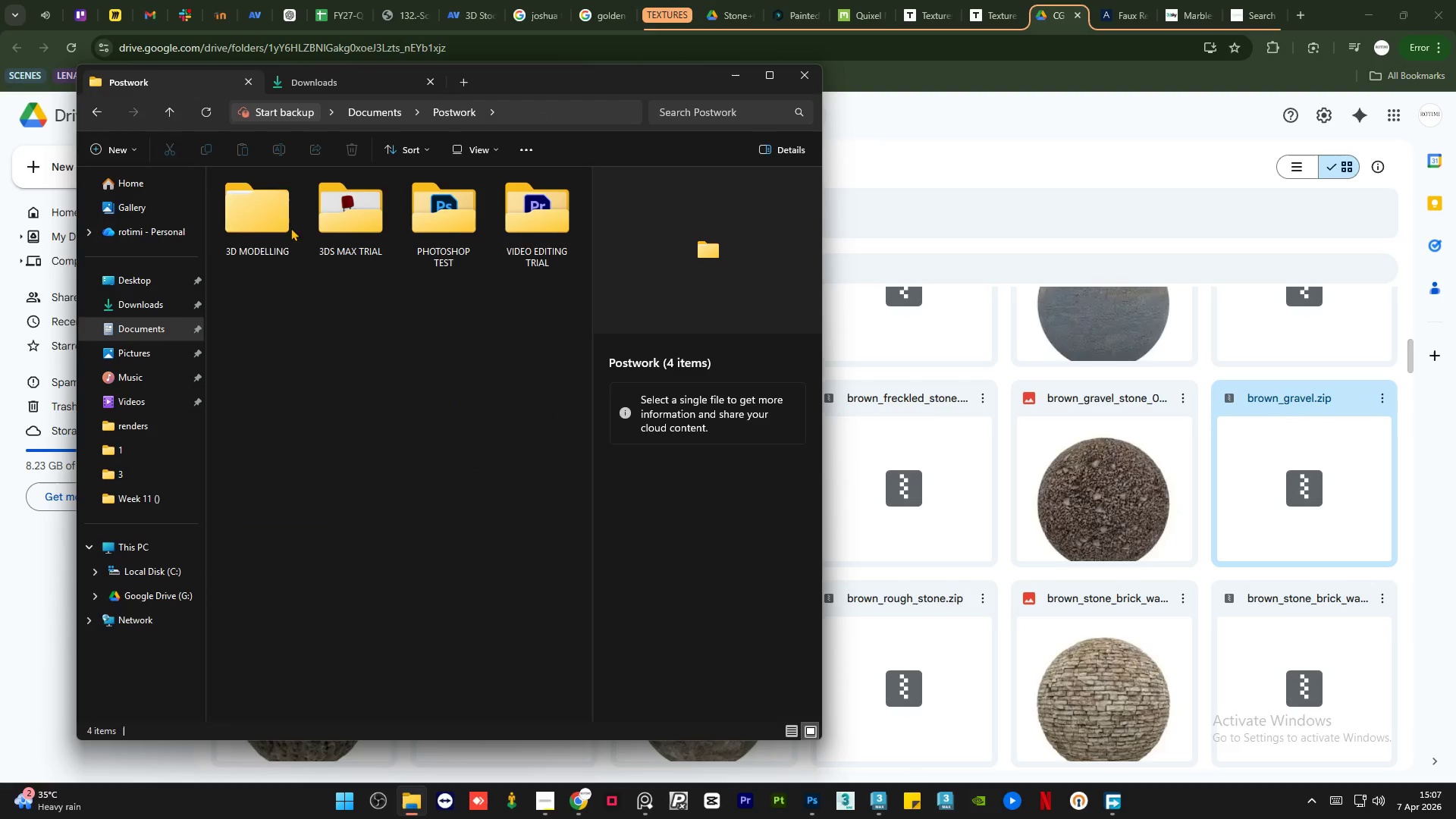 
double_click([284, 224])
 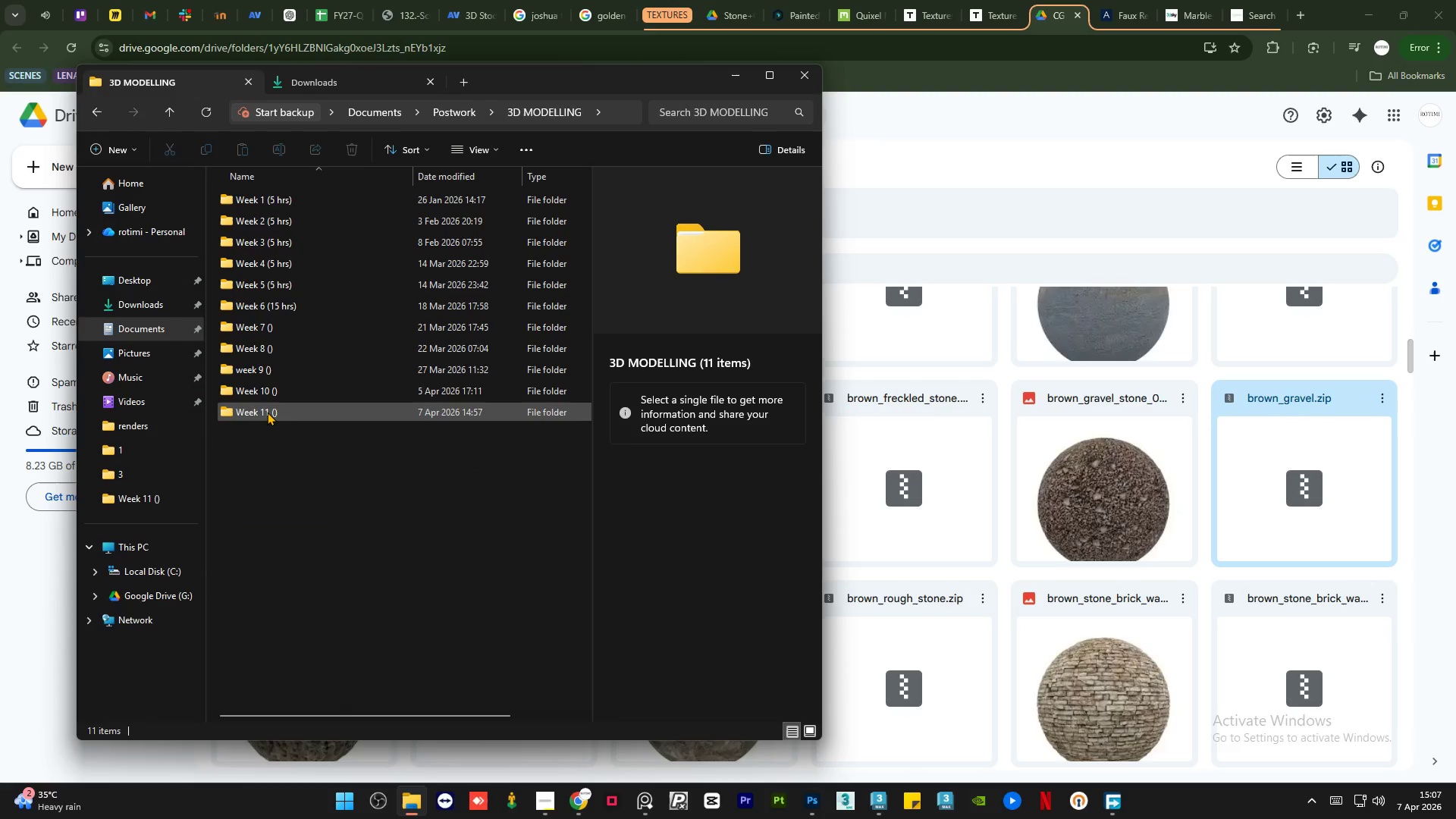 
double_click([267, 412])
 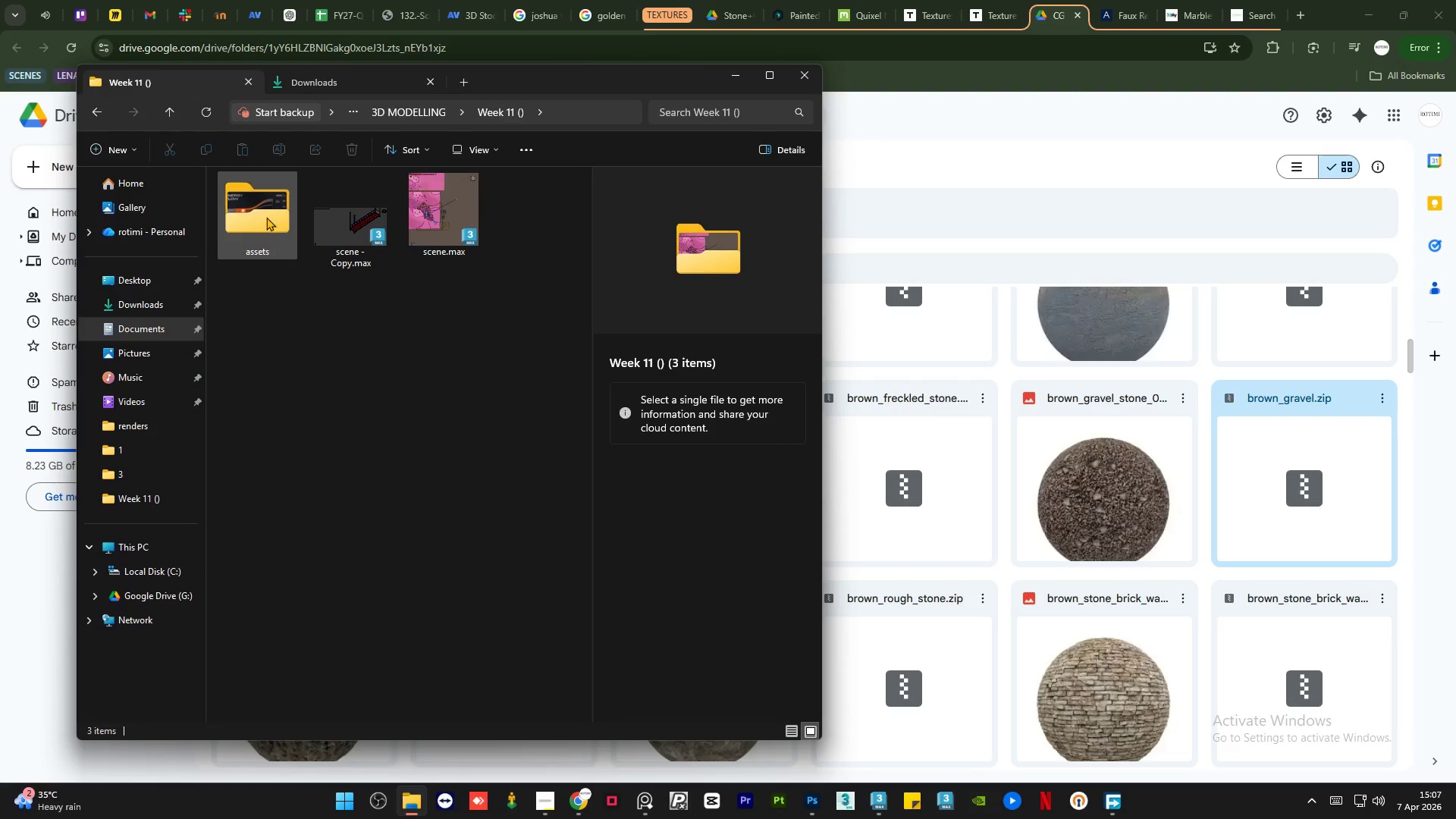 
double_click([265, 214])
 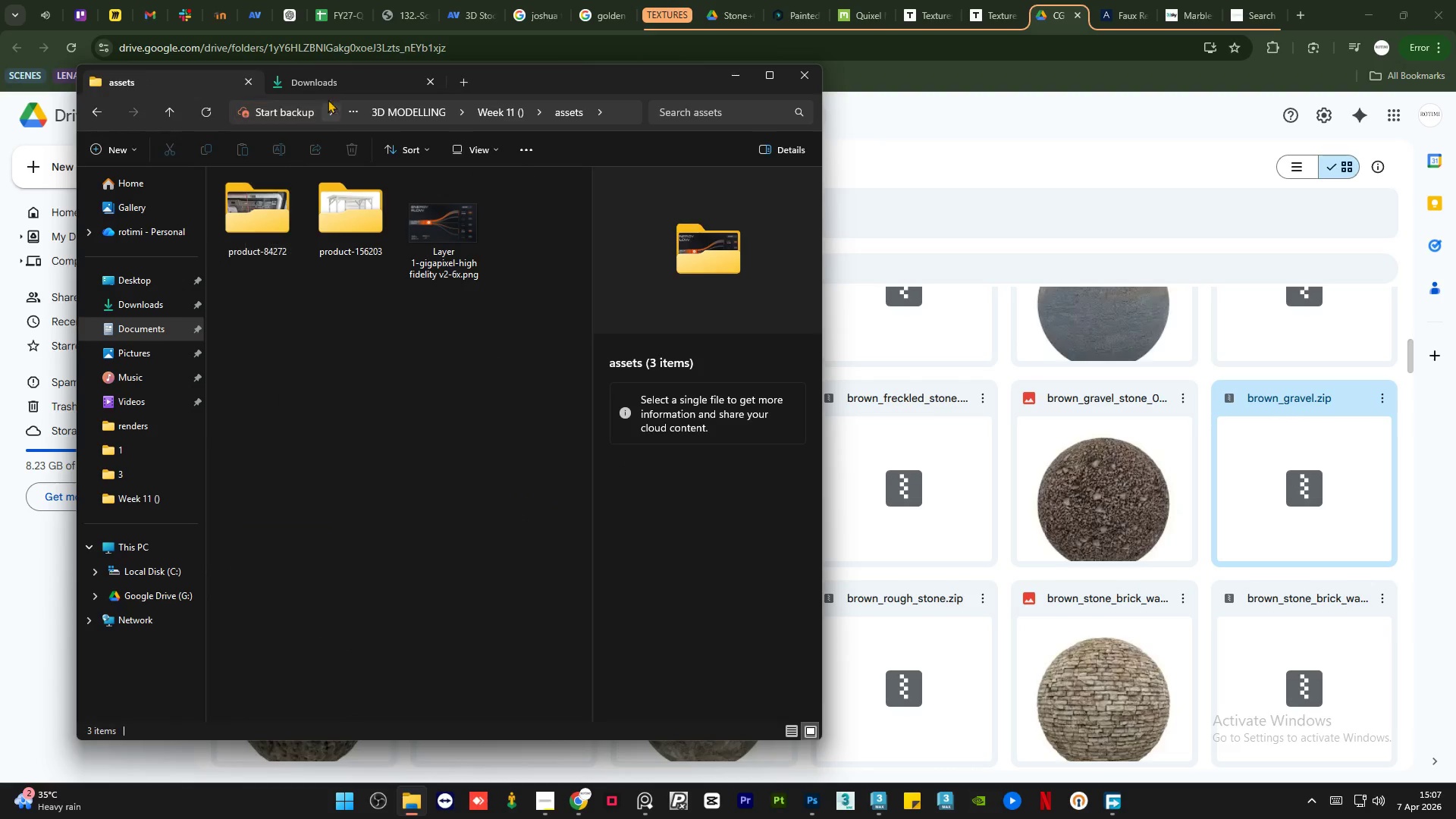 
left_click([335, 84])
 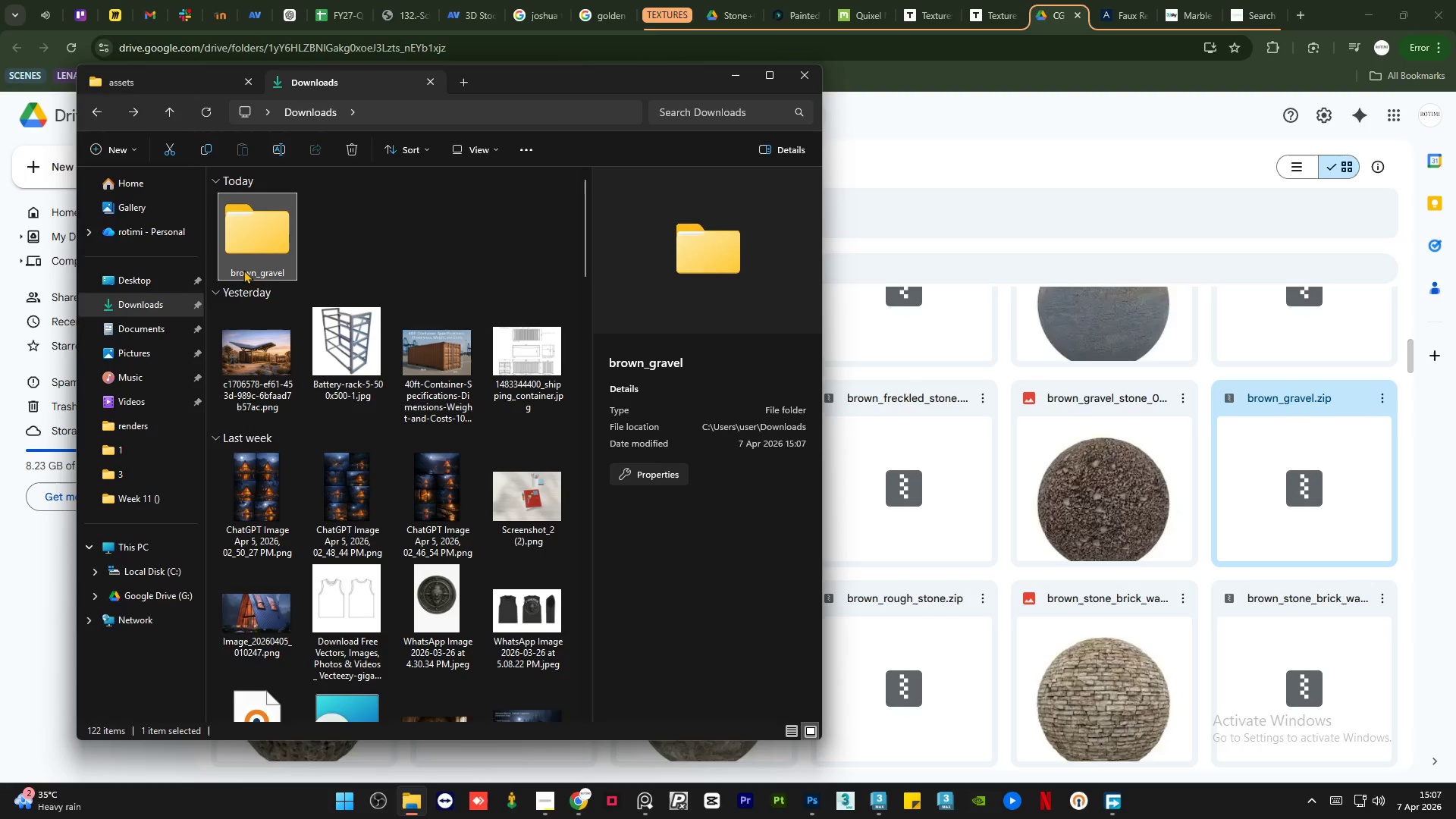 
left_click_drag(start_coordinate=[251, 261], to_coordinate=[327, 347])
 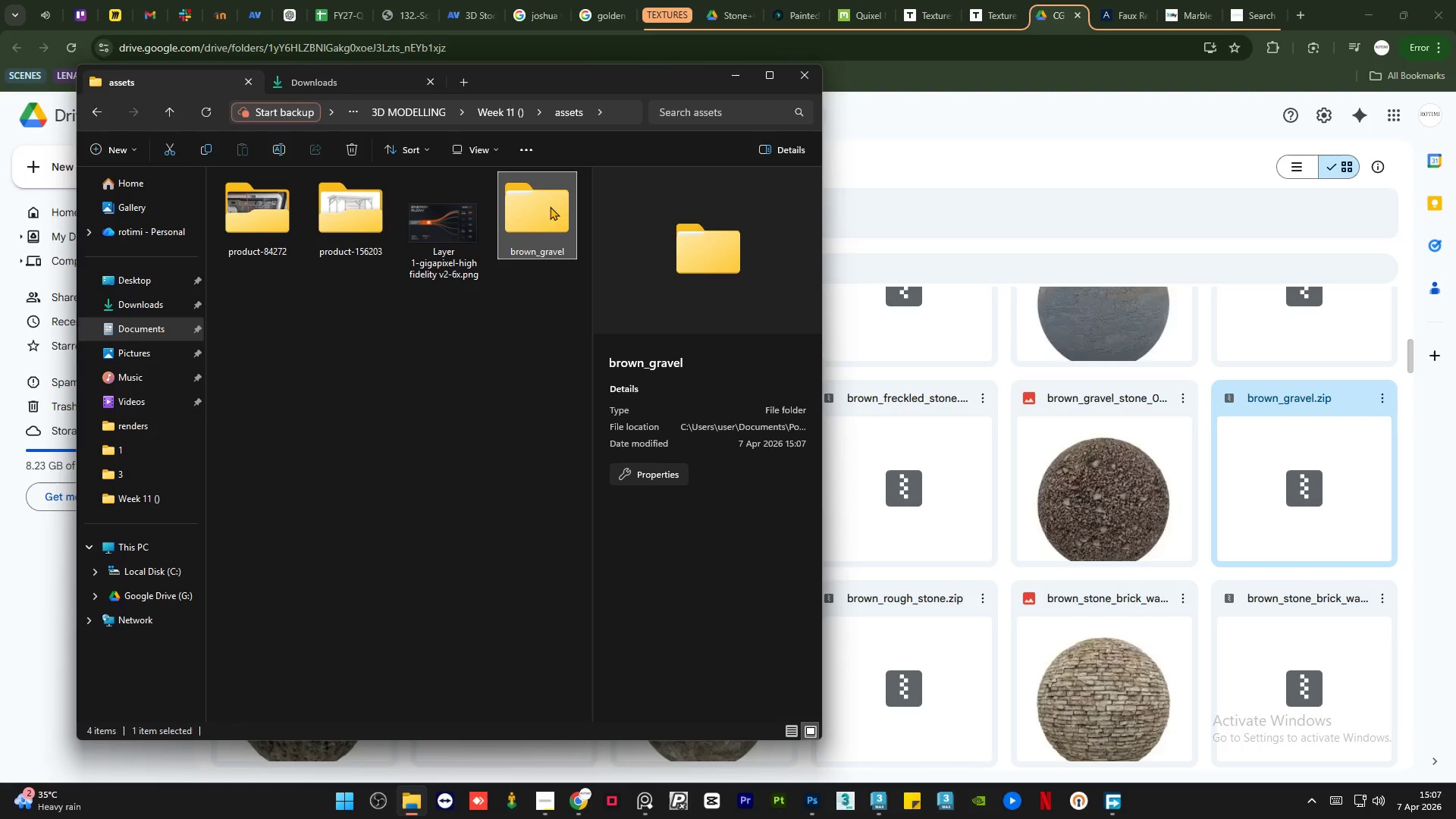 
double_click([544, 204])
 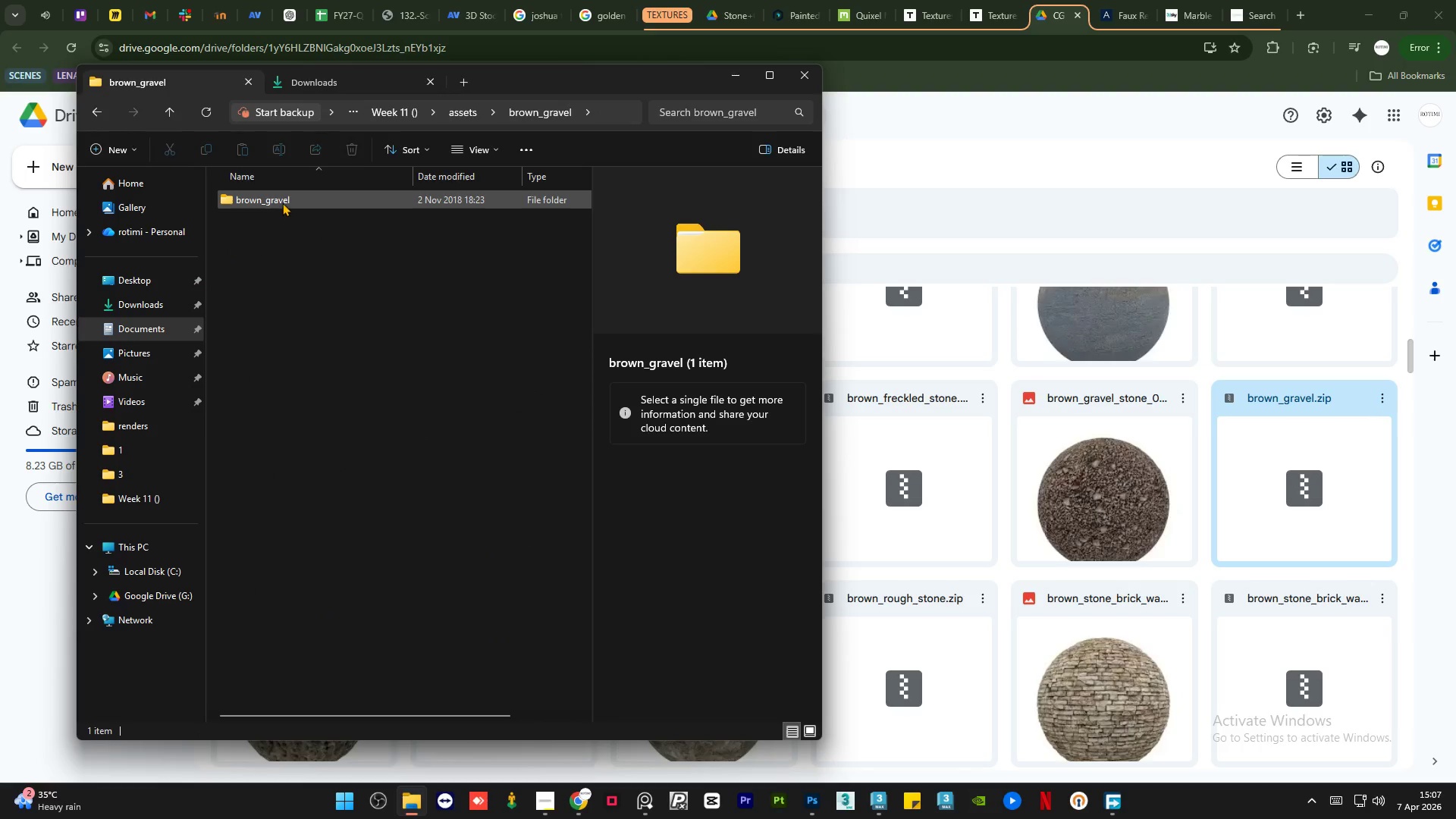 
double_click([284, 201])
 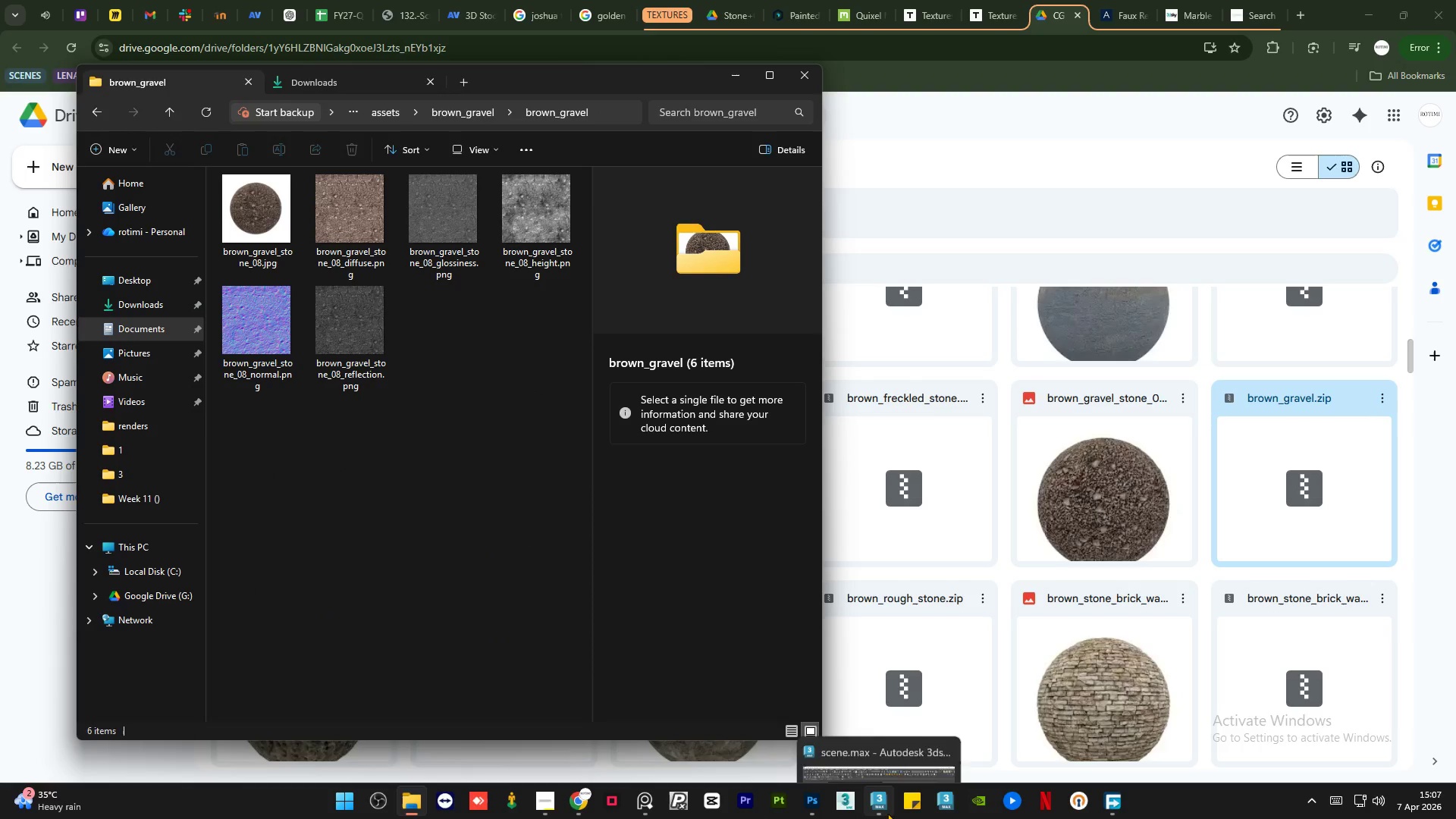 
left_click([884, 736])
 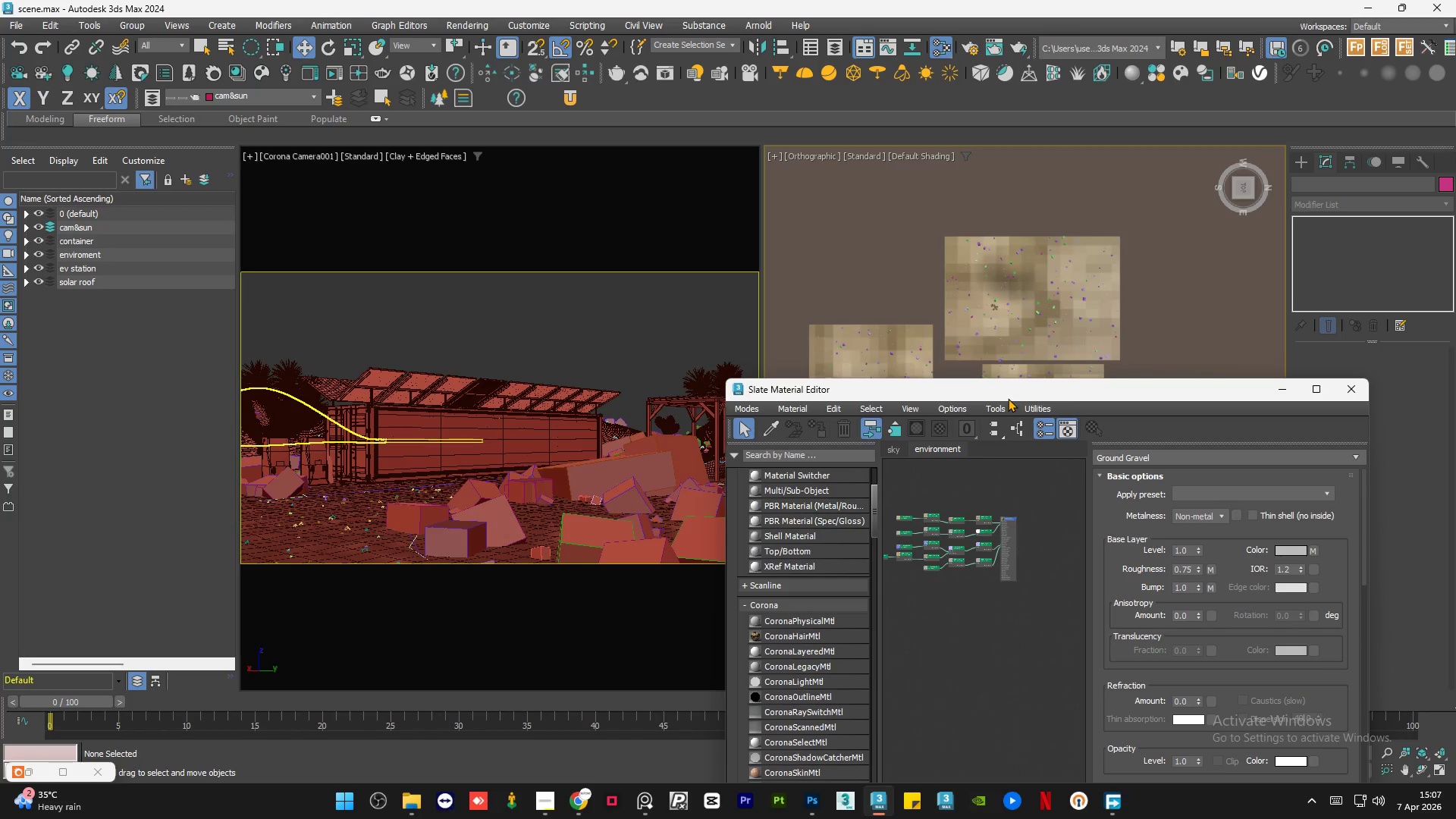 
scroll: coordinate [836, 255], scroll_direction: down, amount: 3.0
 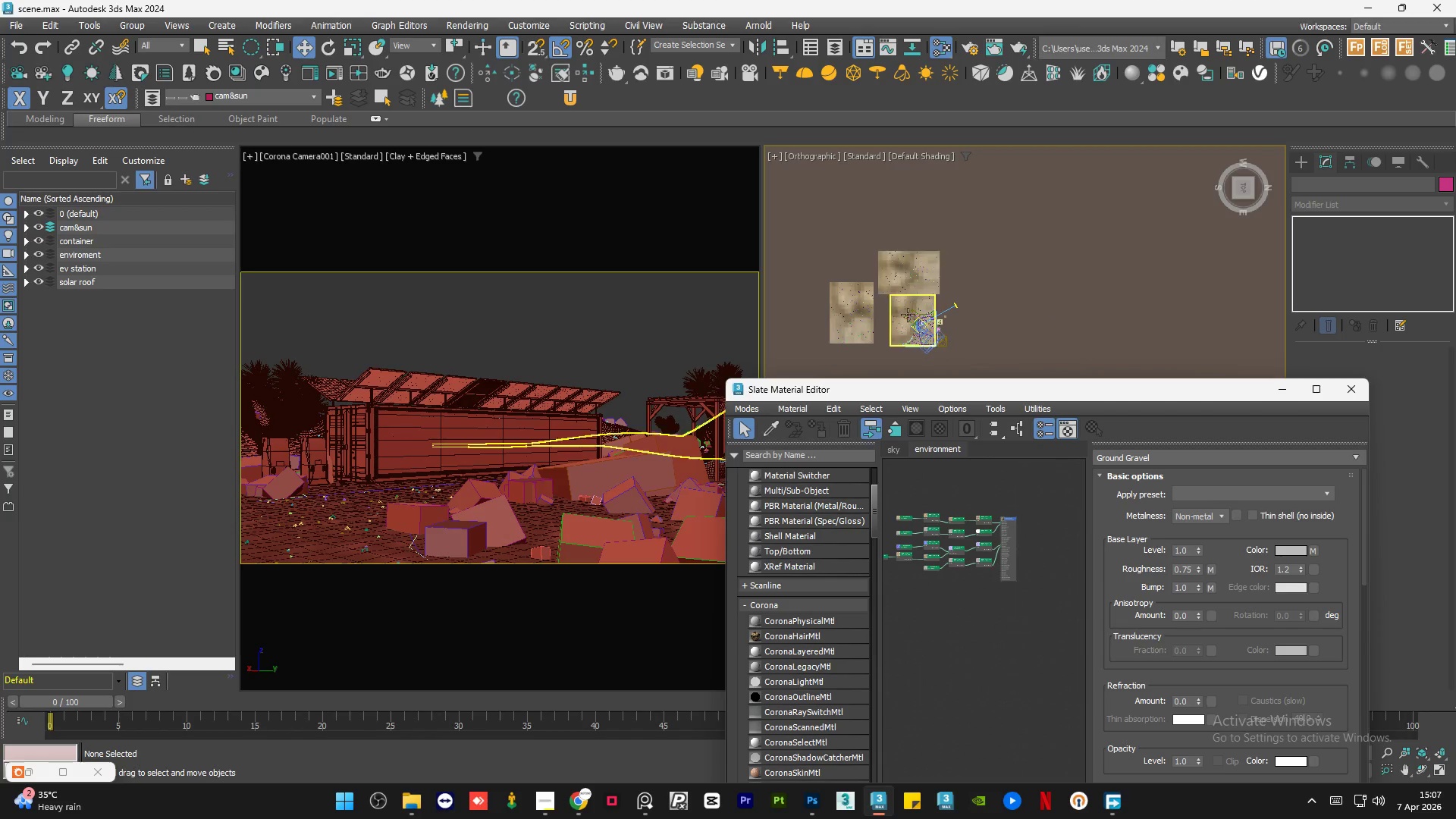 
scroll: coordinate [925, 293], scroll_direction: up, amount: 6.0
 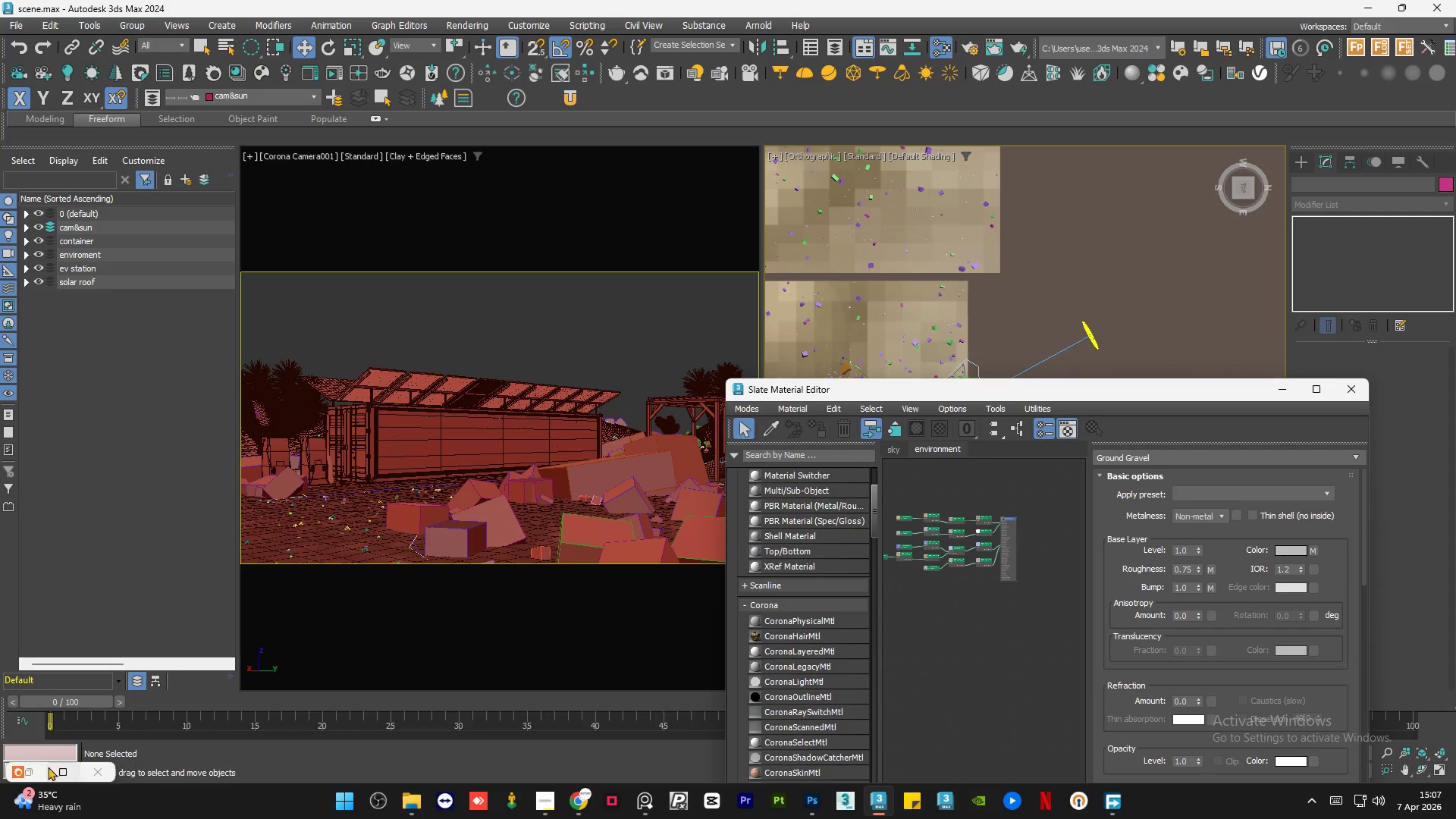 
left_click([36, 772])
 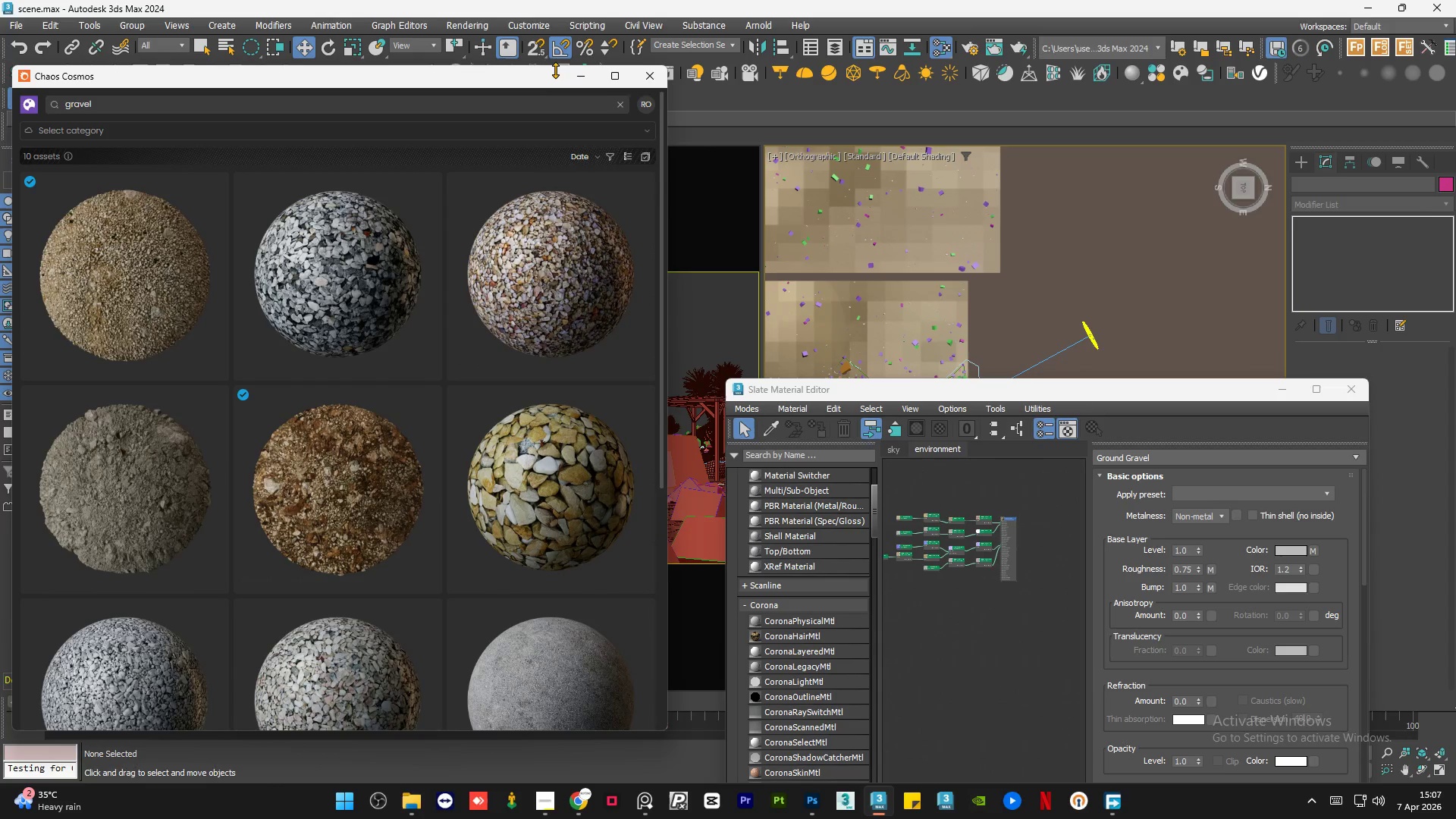 
left_click([570, 76])
 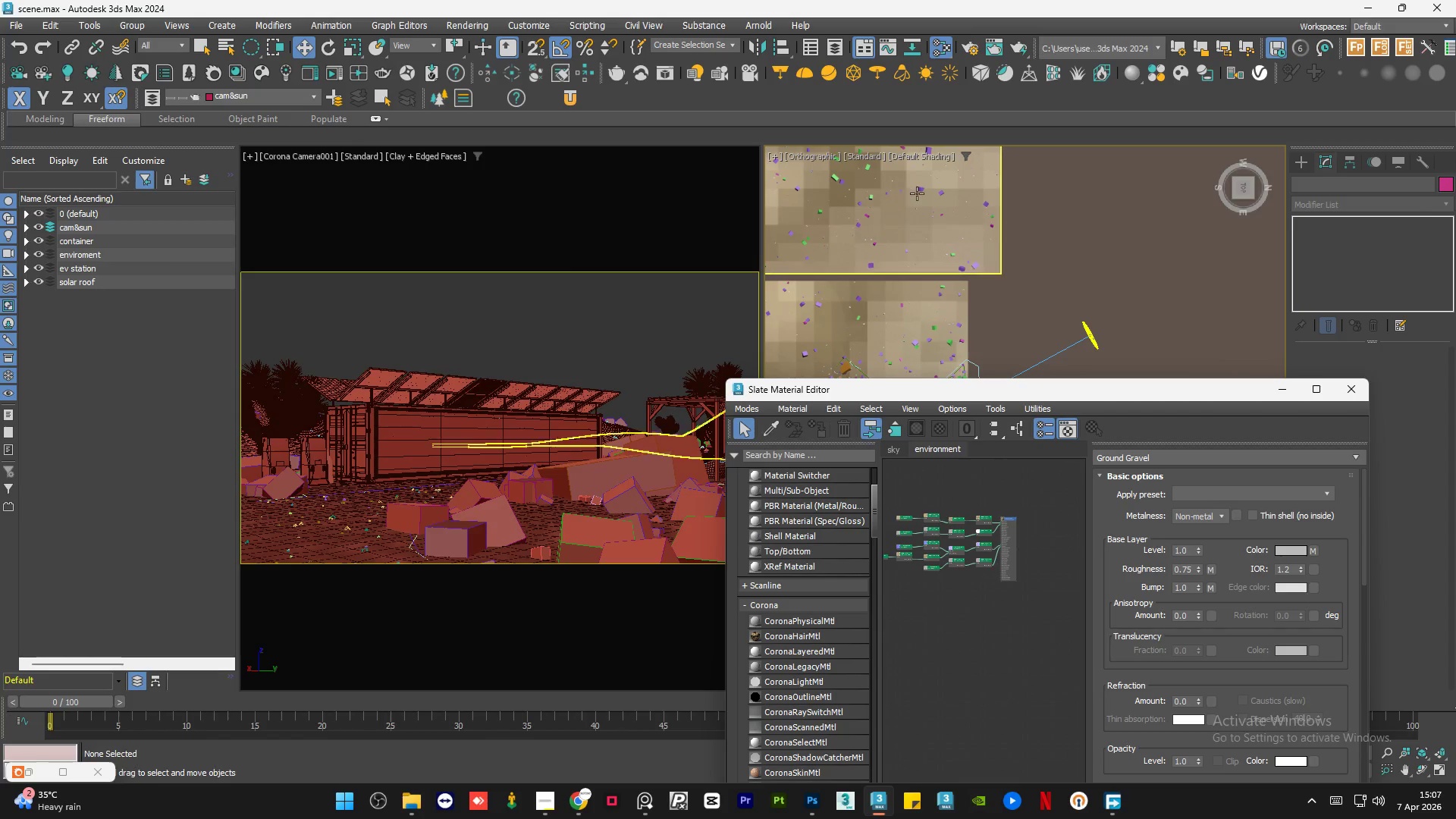 
scroll: coordinate [1034, 233], scroll_direction: down, amount: 3.0
 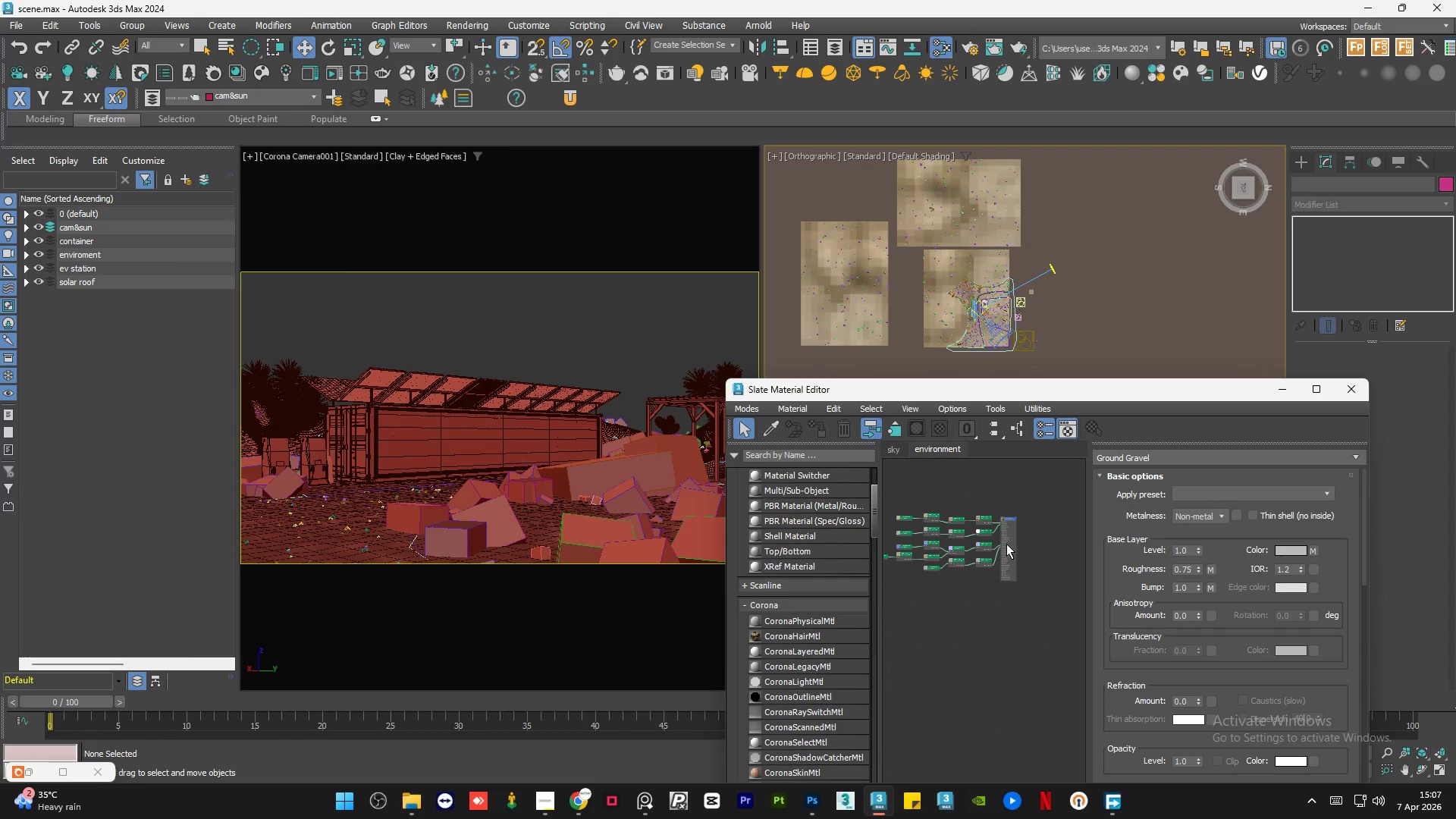 
scroll: coordinate [998, 541], scroll_direction: none, amount: 0.0
 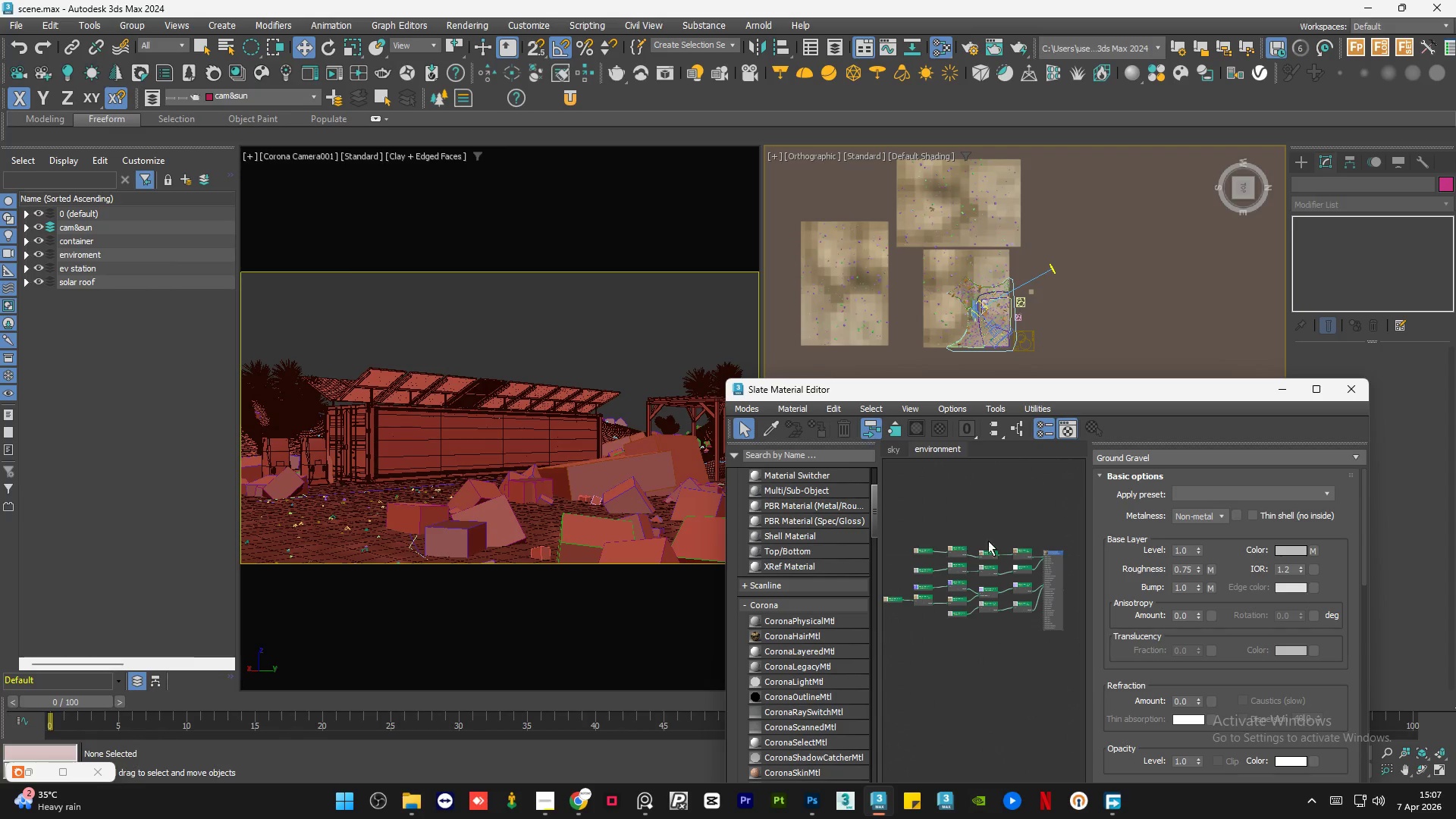 
scroll: coordinate [1049, 644], scroll_direction: up, amount: 4.0
 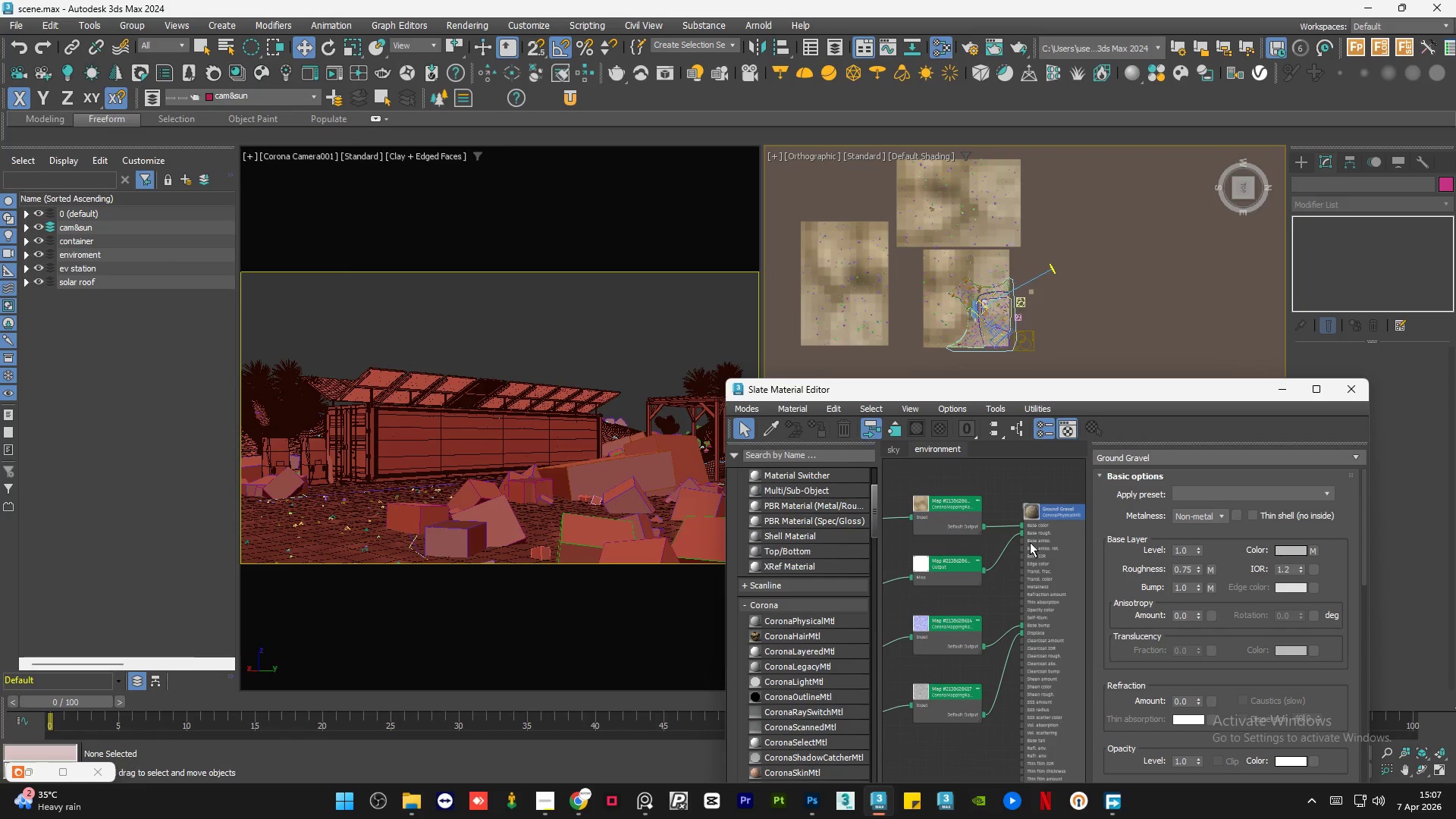 
scroll: coordinate [1051, 547], scroll_direction: down, amount: 4.0
 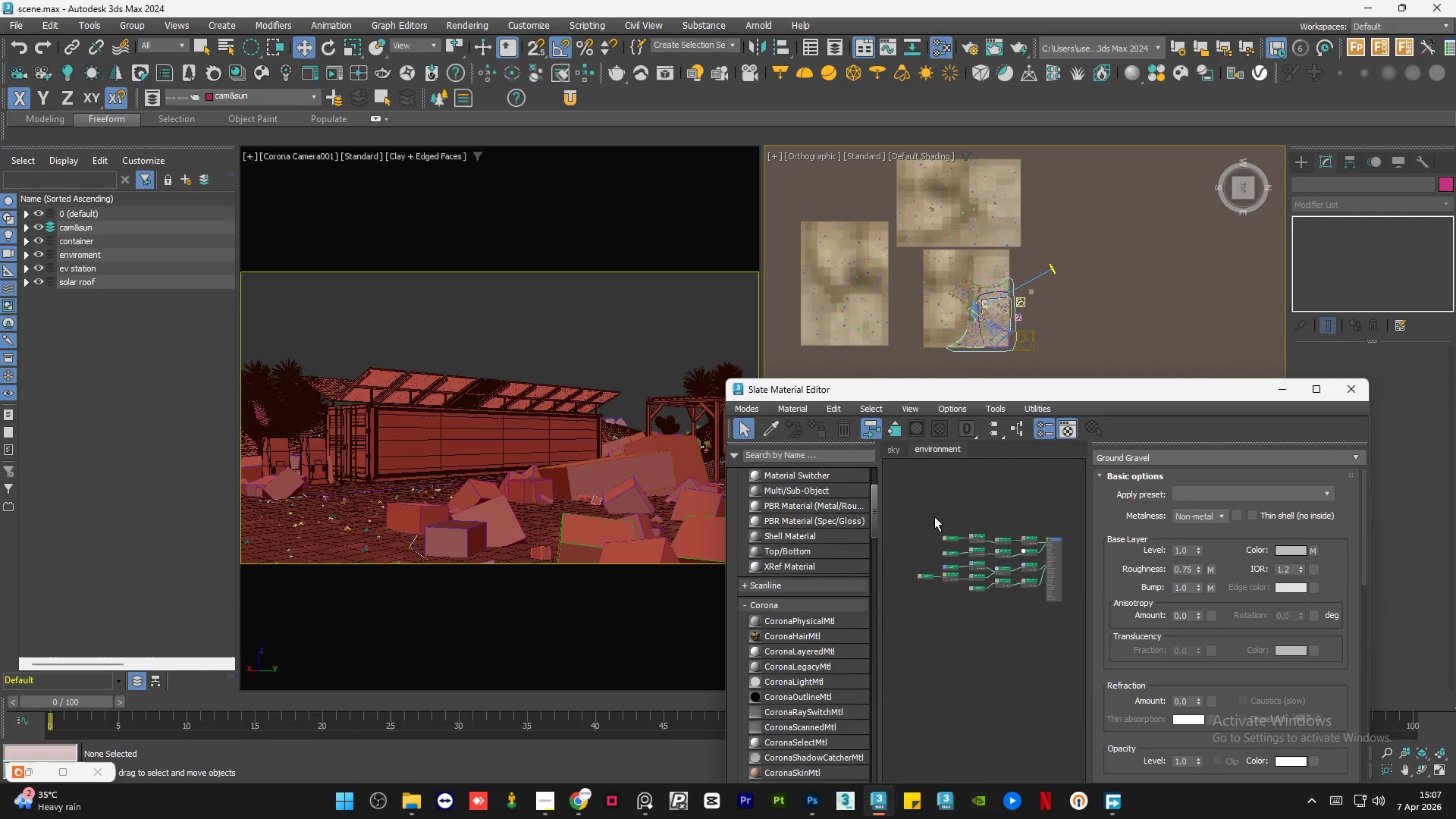 
left_click_drag(start_coordinate=[910, 502], to_coordinate=[1034, 625])
 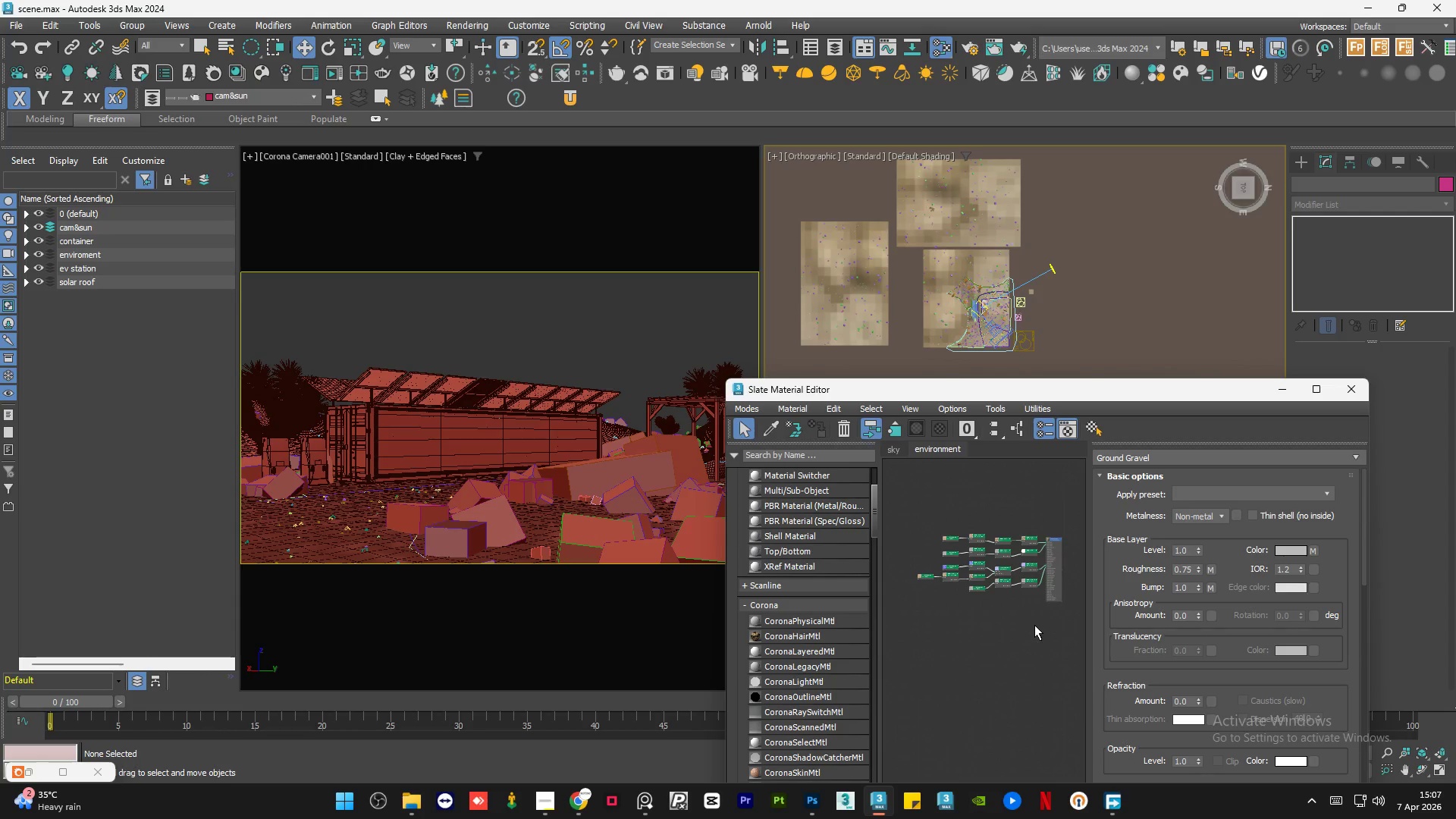 
key(Delete)
 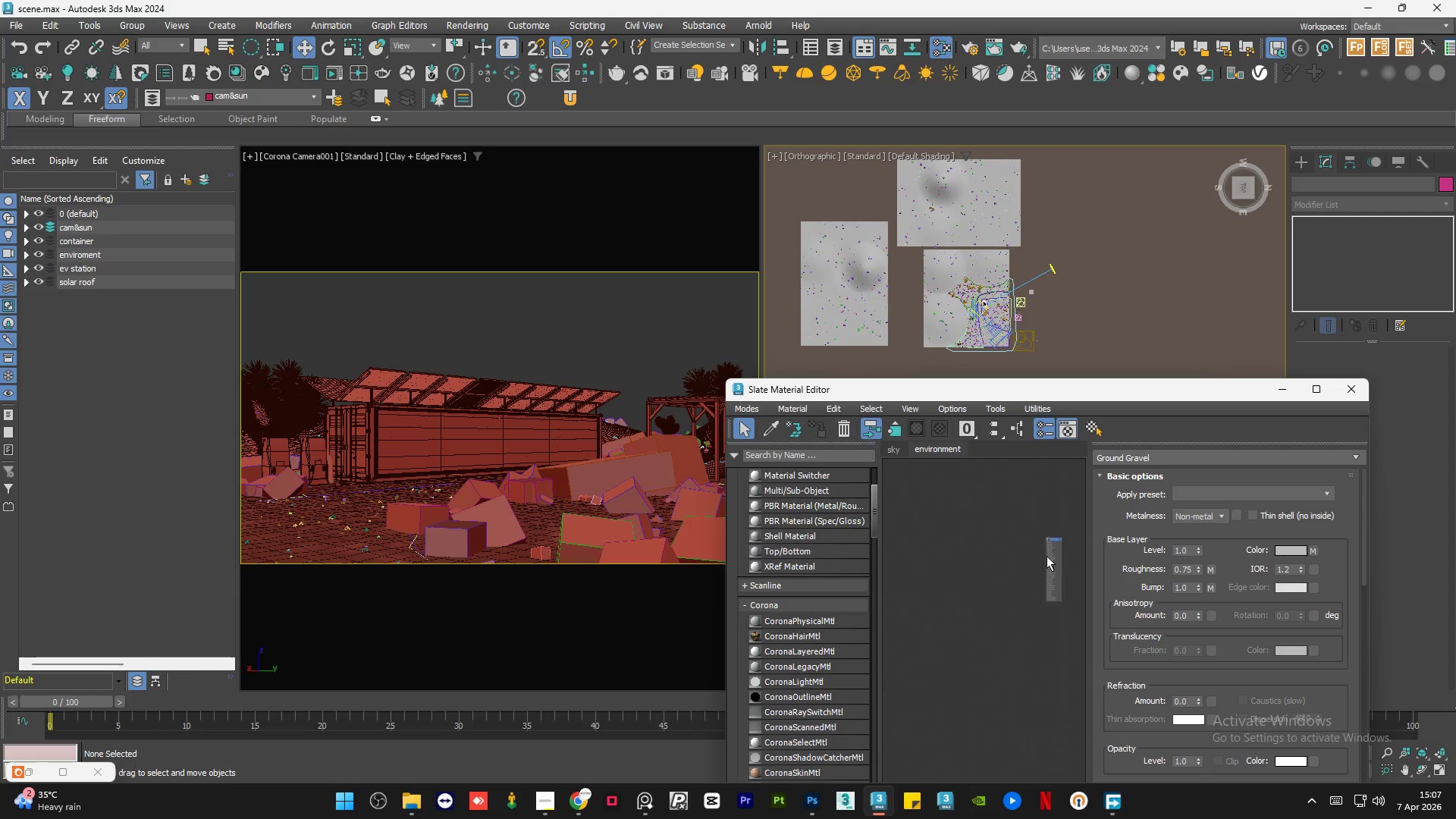 
scroll: coordinate [1050, 547], scroll_direction: up, amount: 3.0
 